 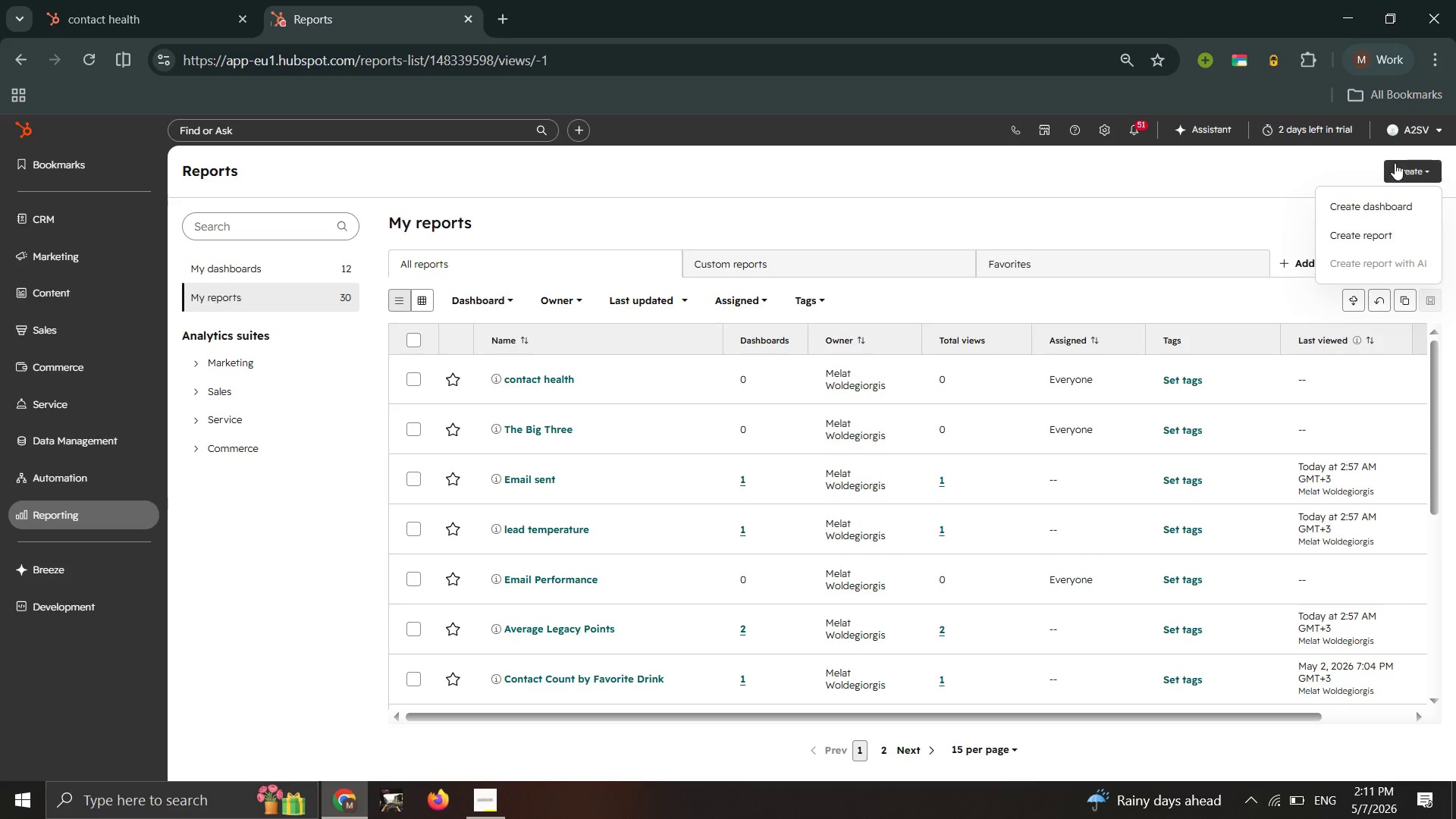 
left_click([1345, 211])
 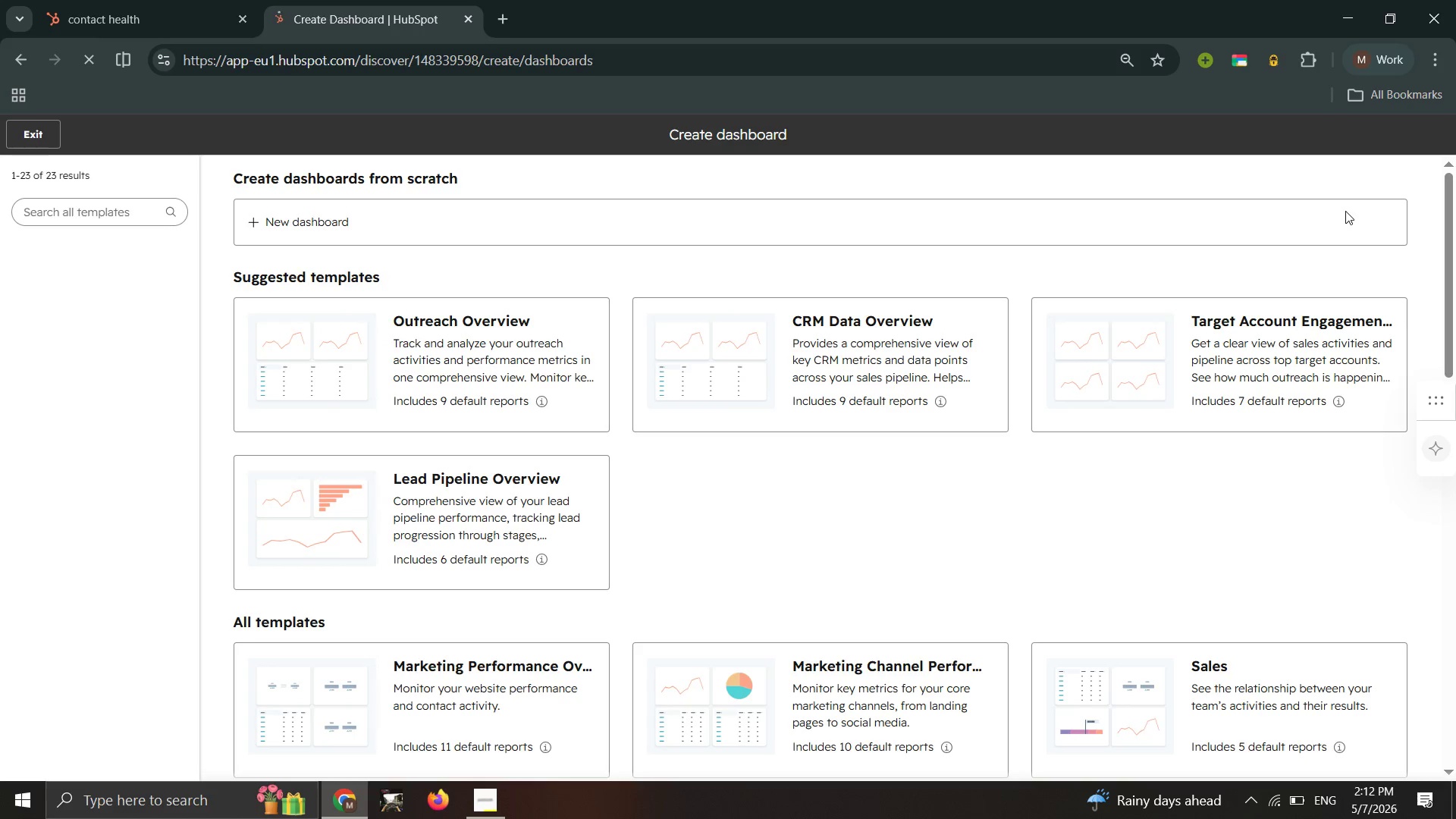 
wait(25.22)
 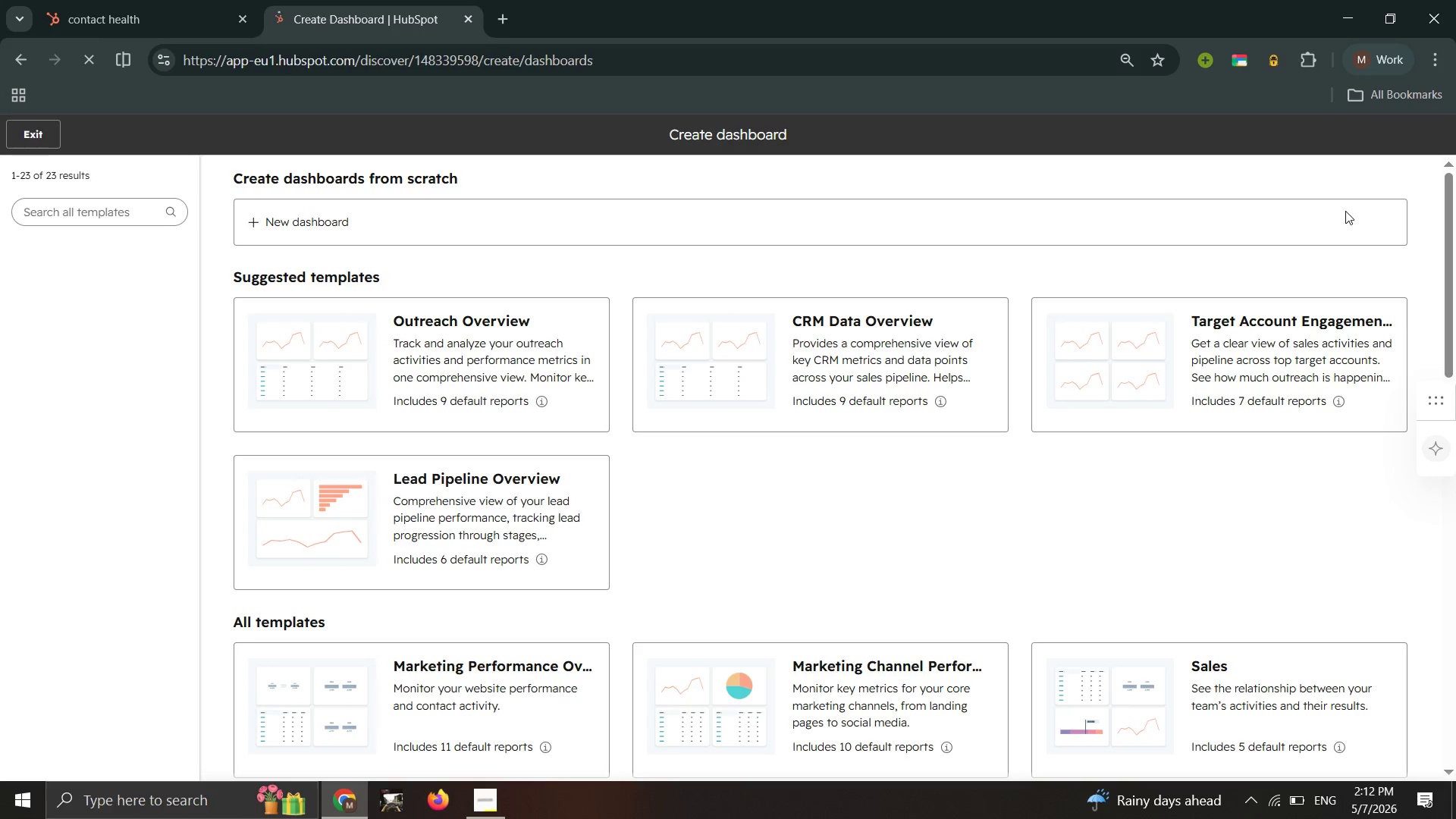 
left_click([1251, 223])
 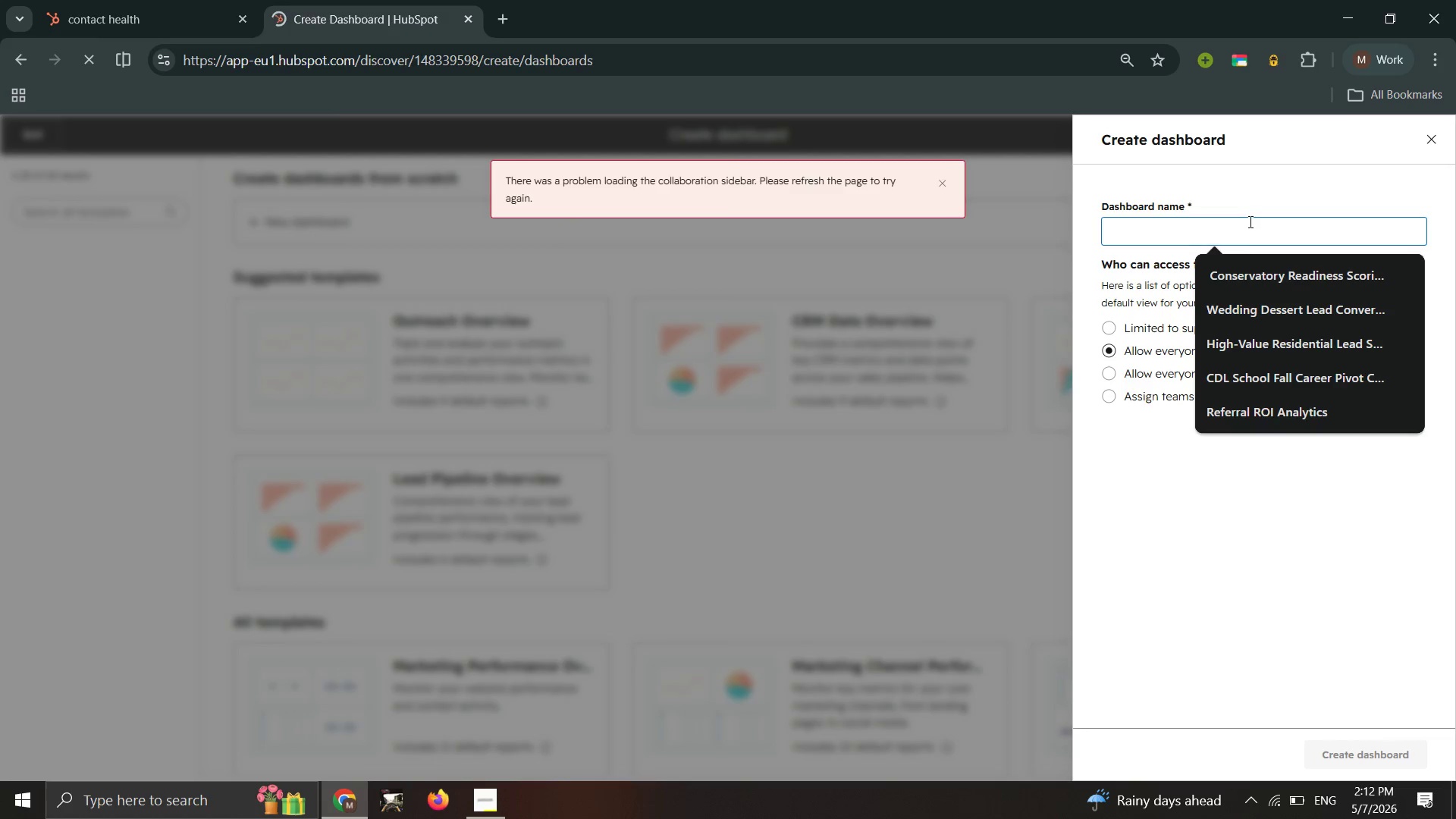 
key(Control+V)
 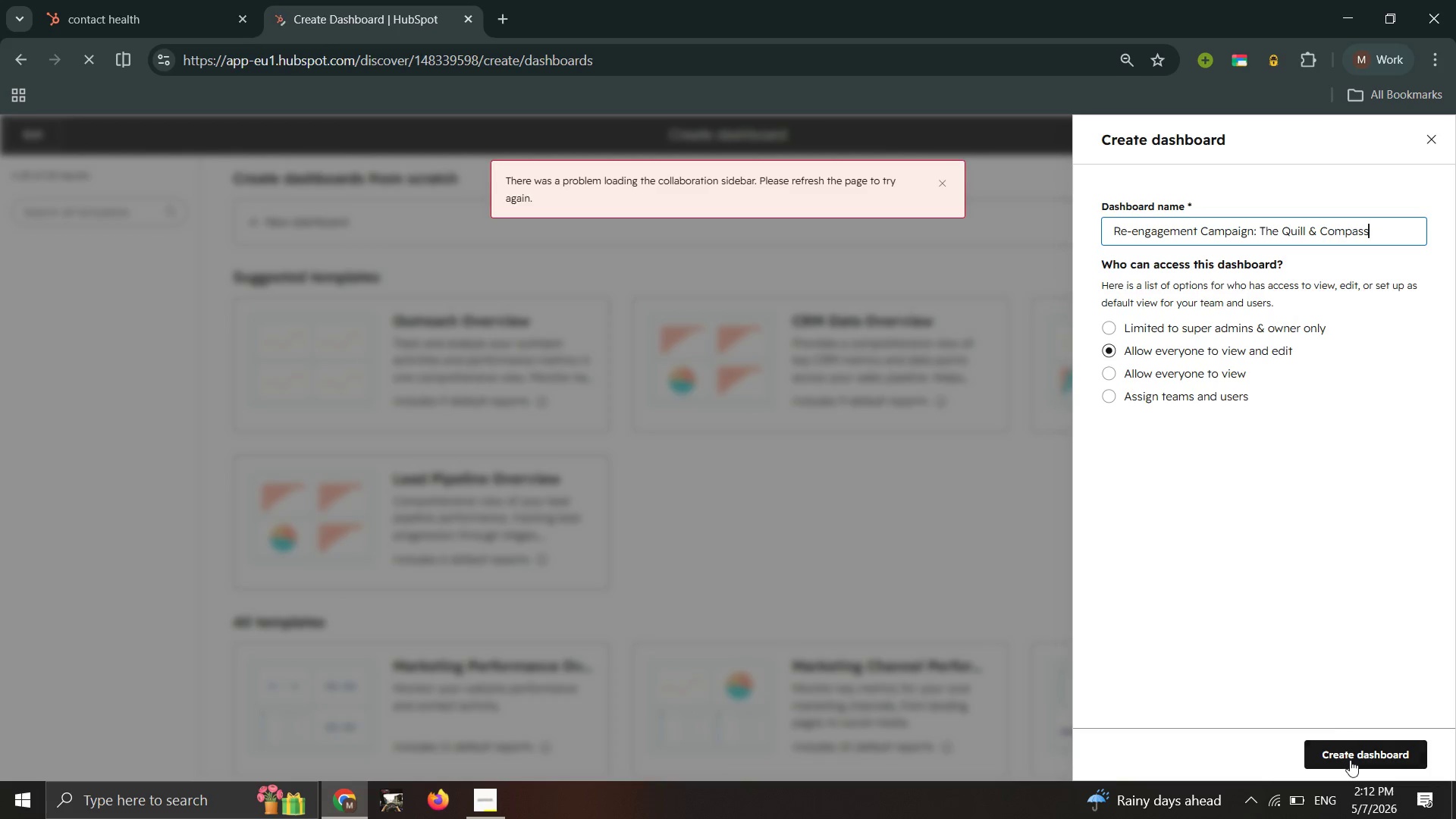 
left_click([1355, 749])
 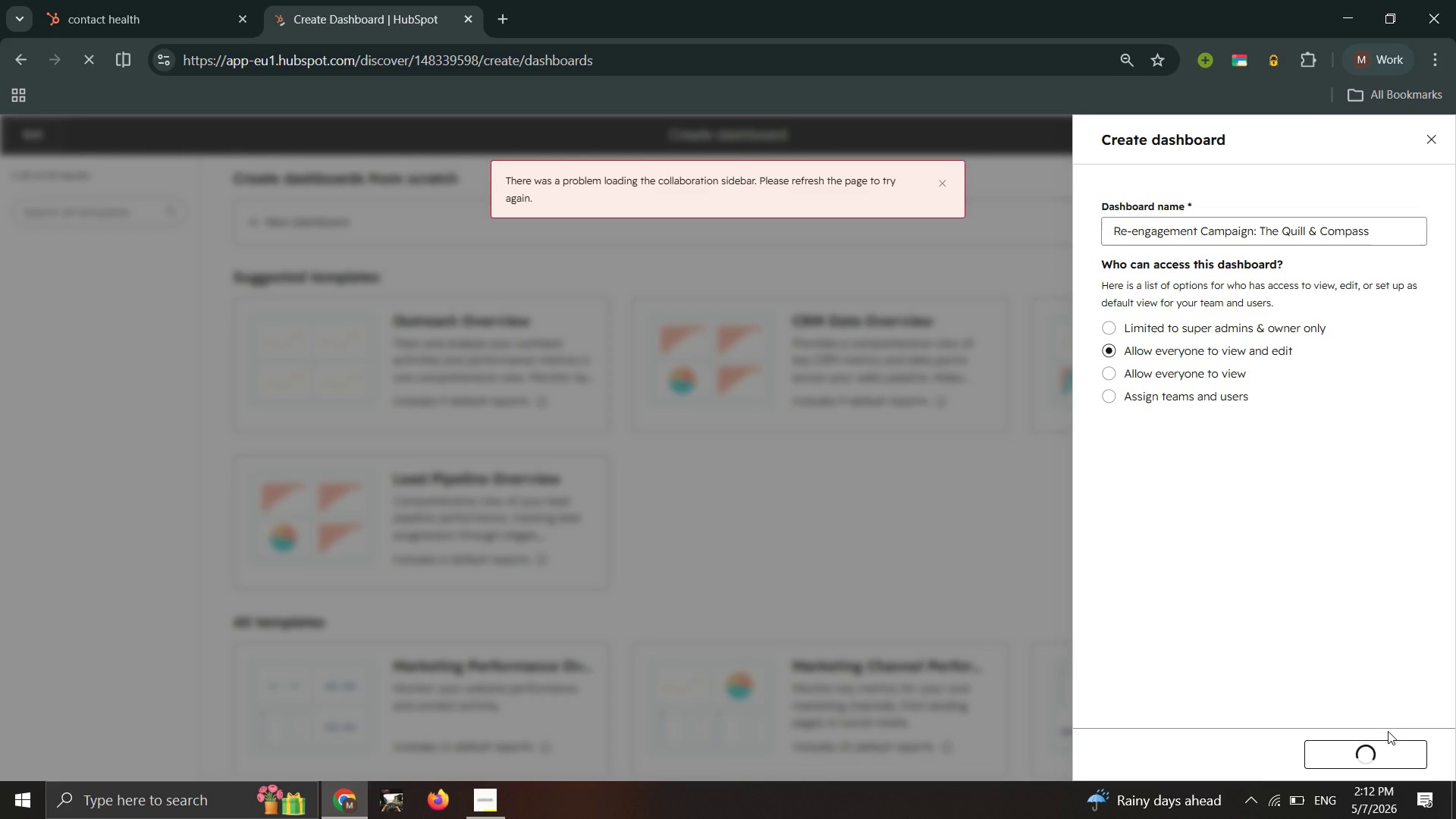 
wait(17.88)
 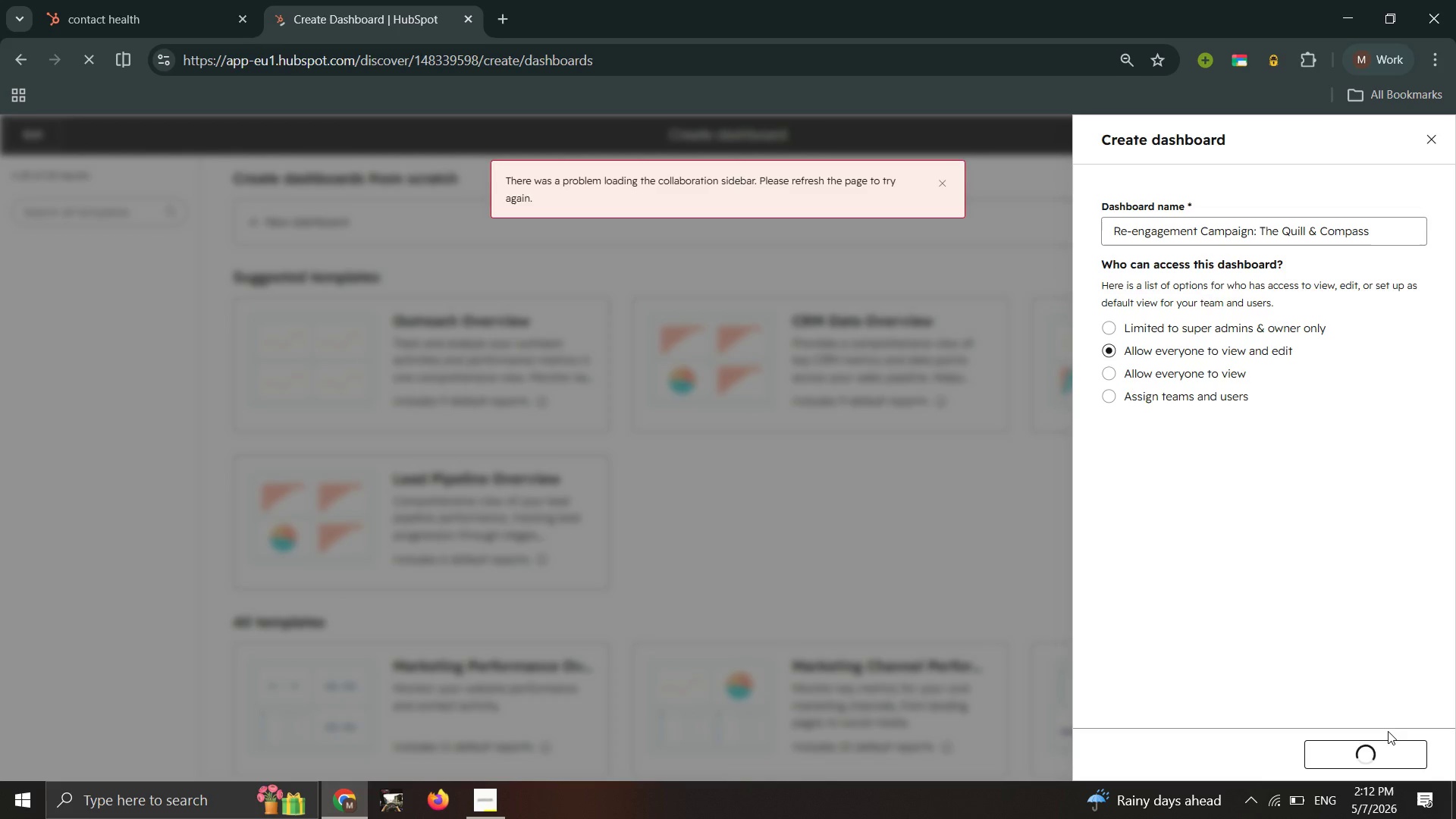 
left_click([40, 134])
 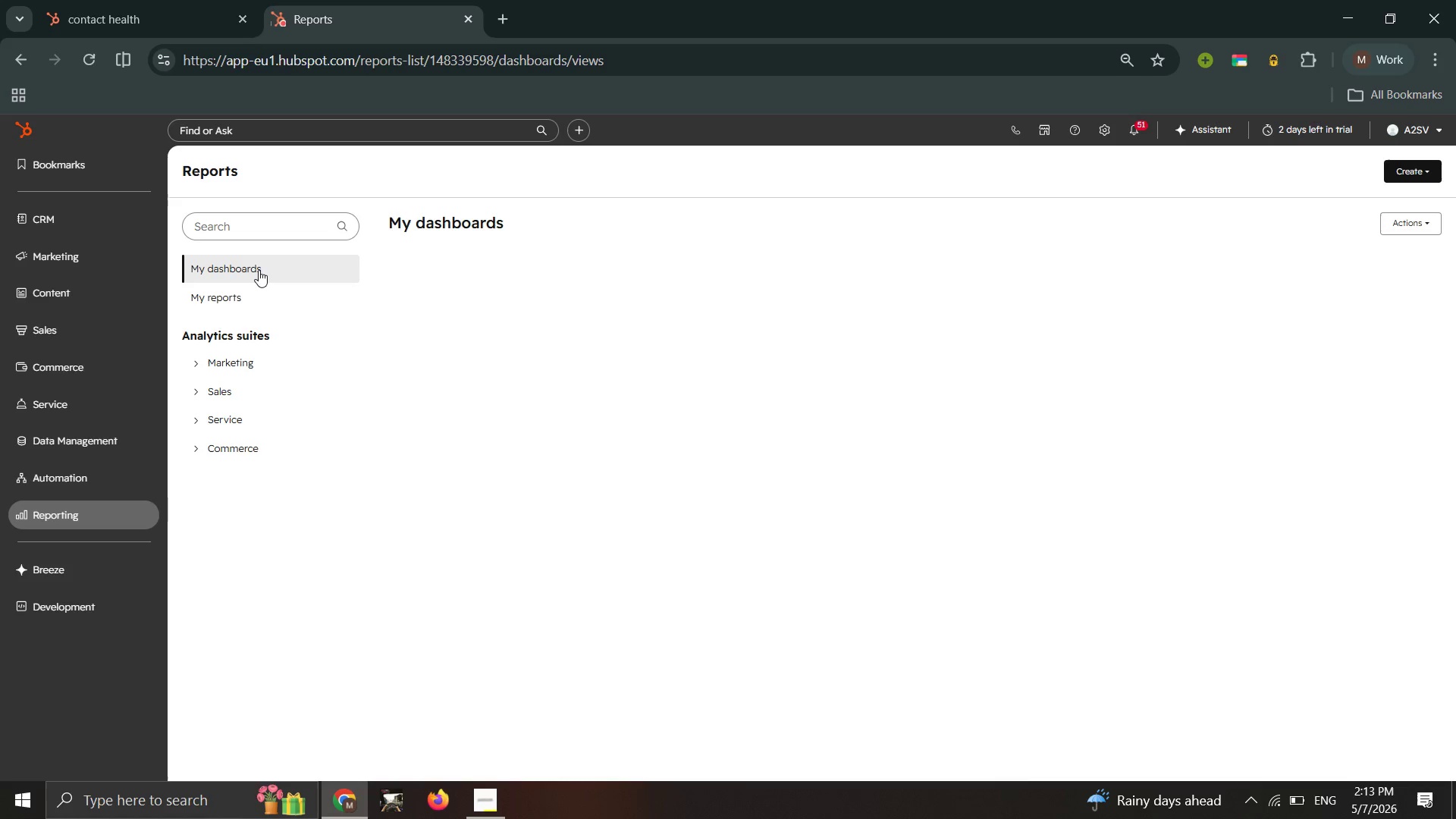 
wait(42.38)
 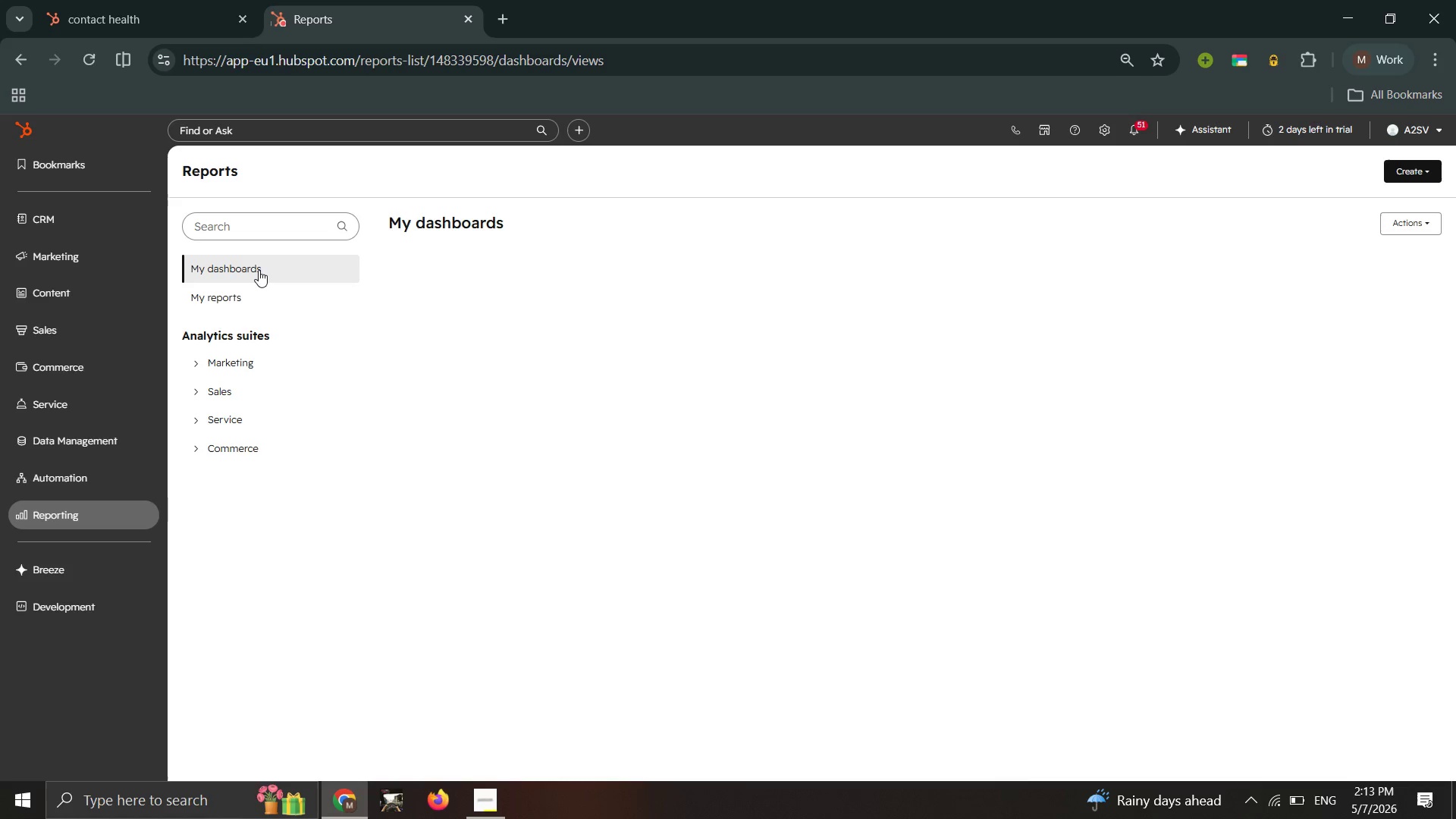 
left_click([259, 268])
 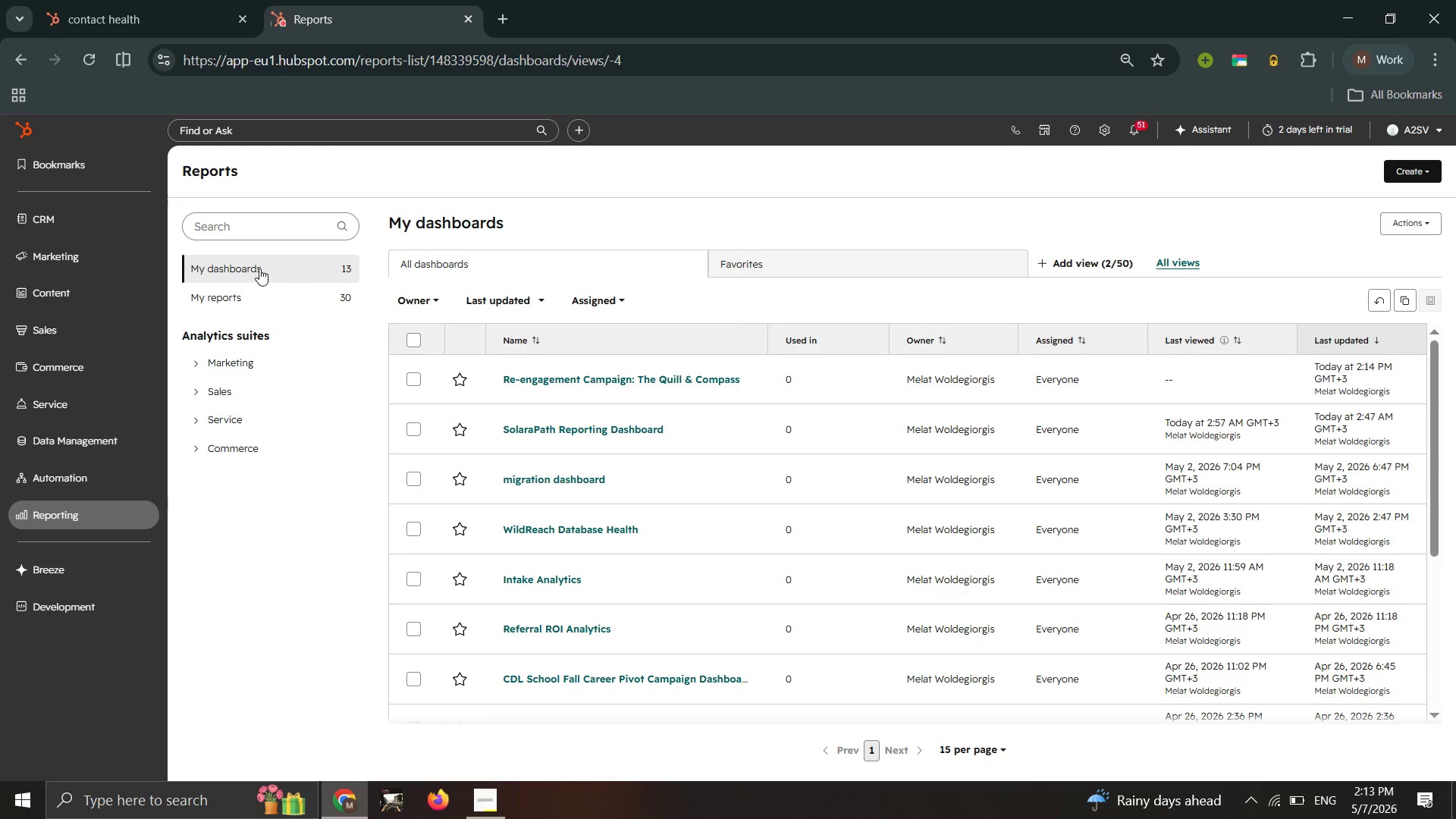 
wait(17.95)
 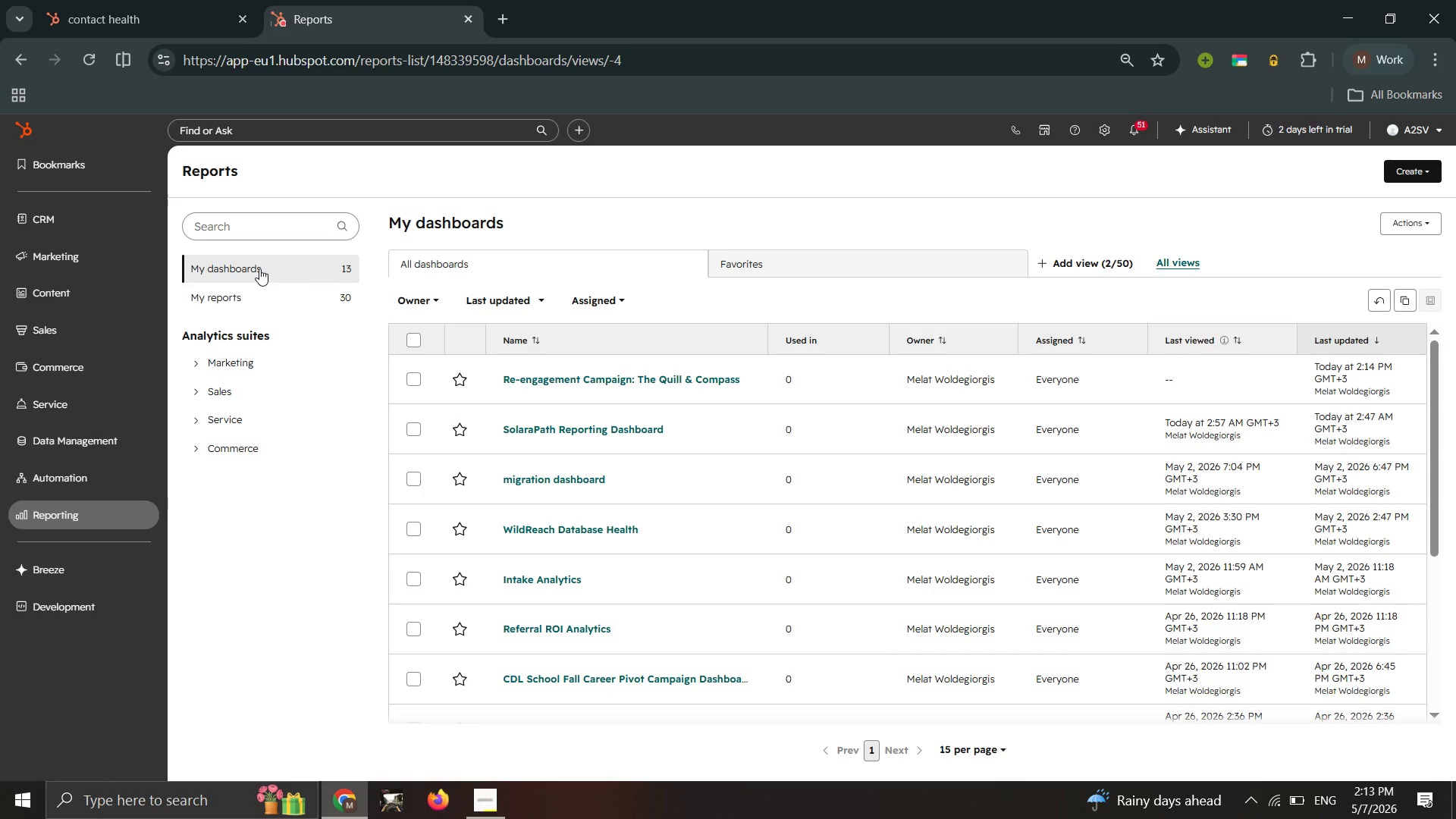 
left_click([1384, 168])
 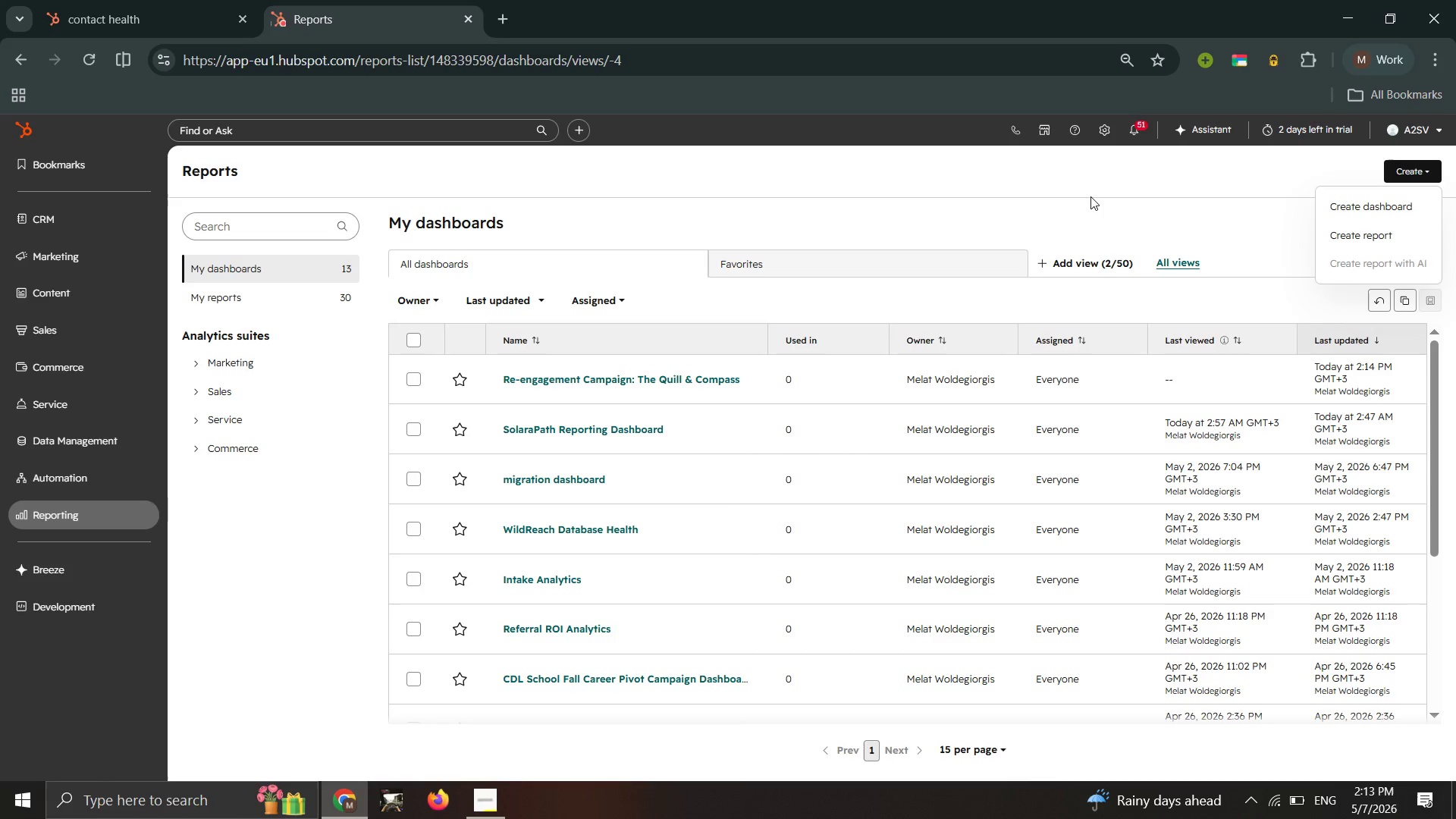 
left_click([1088, 197])
 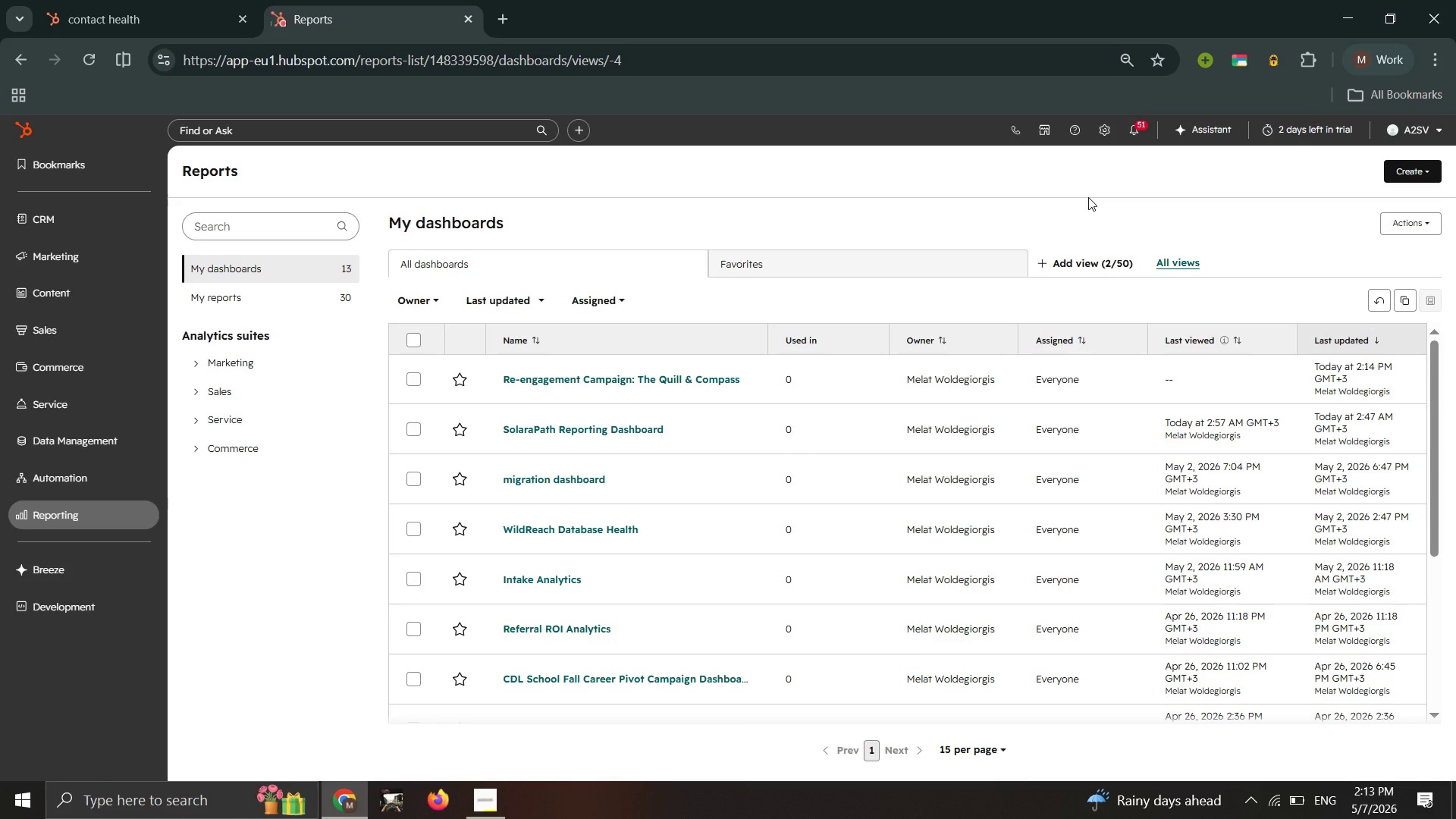 
wait(10.89)
 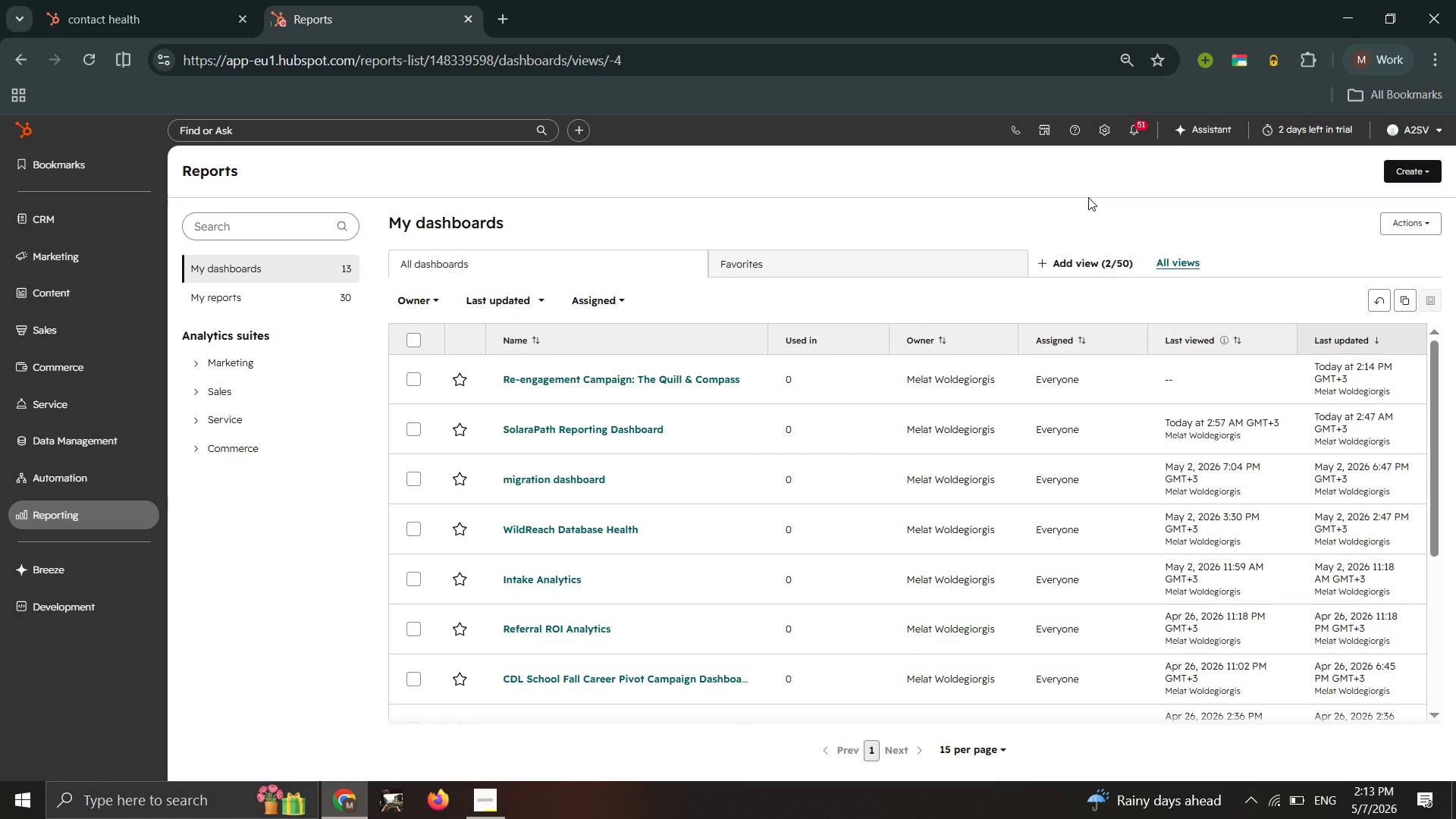 
left_click([148, 470])
 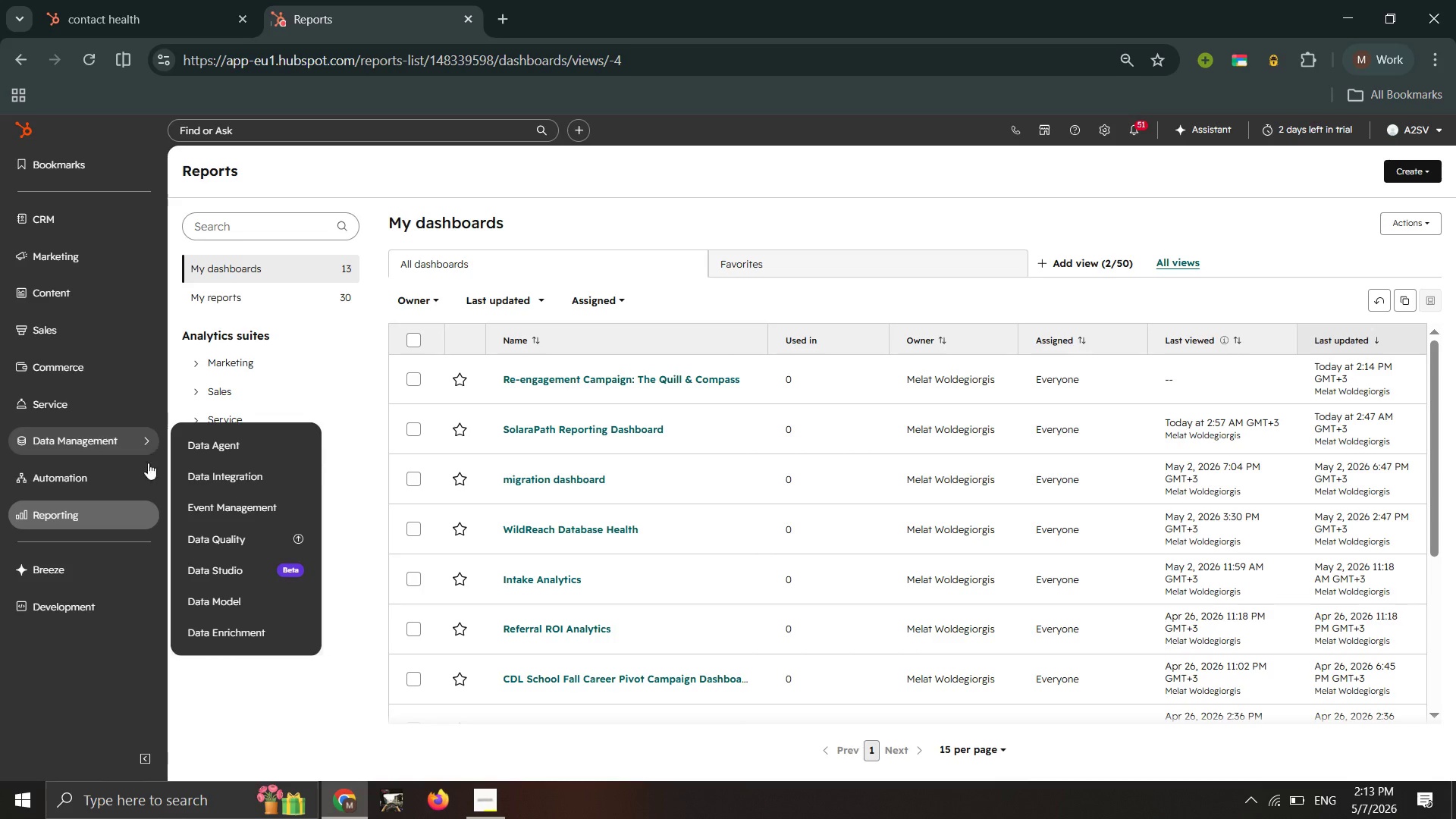 
mouse_move([177, 491])
 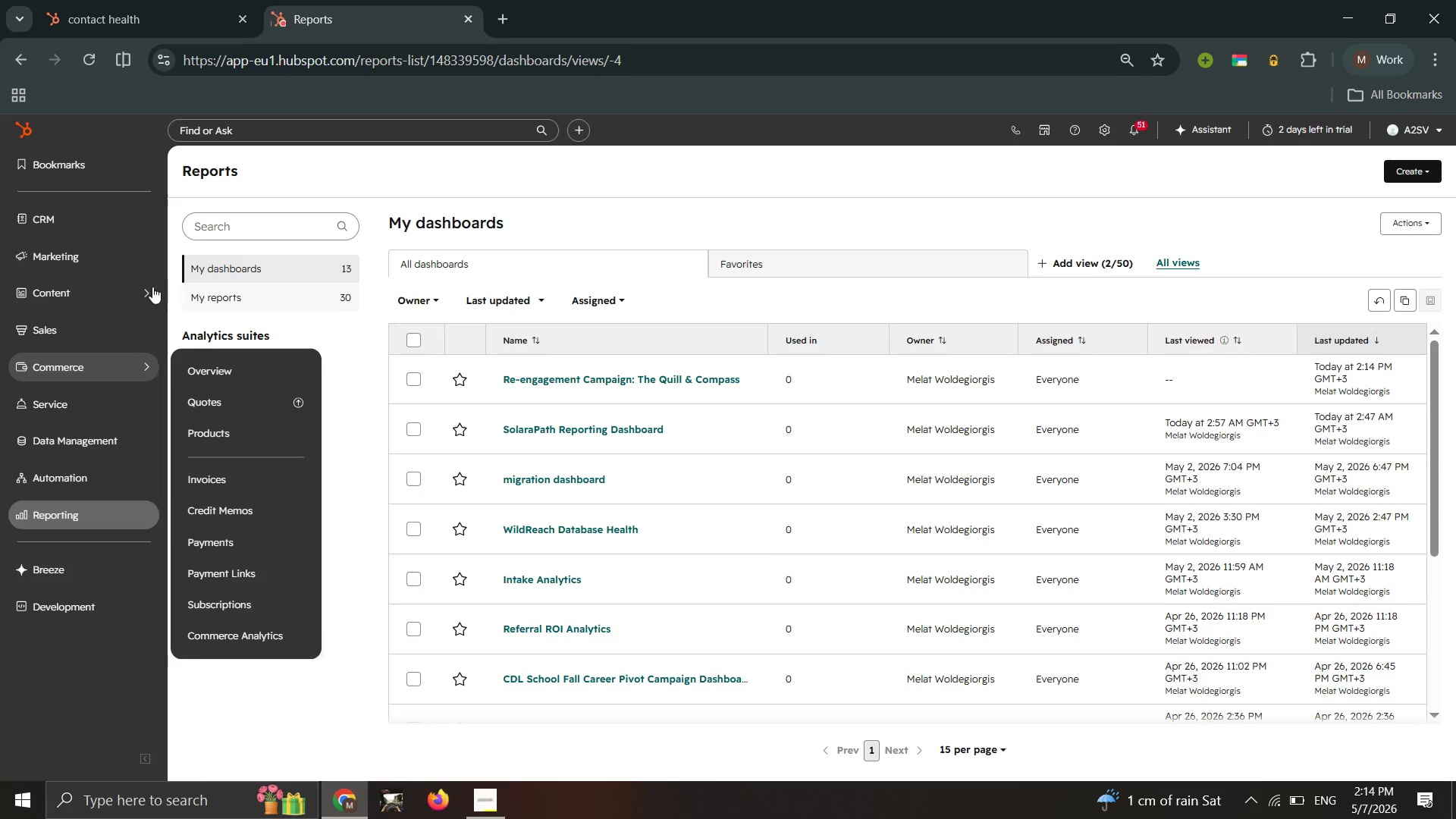 
wait(19.81)
 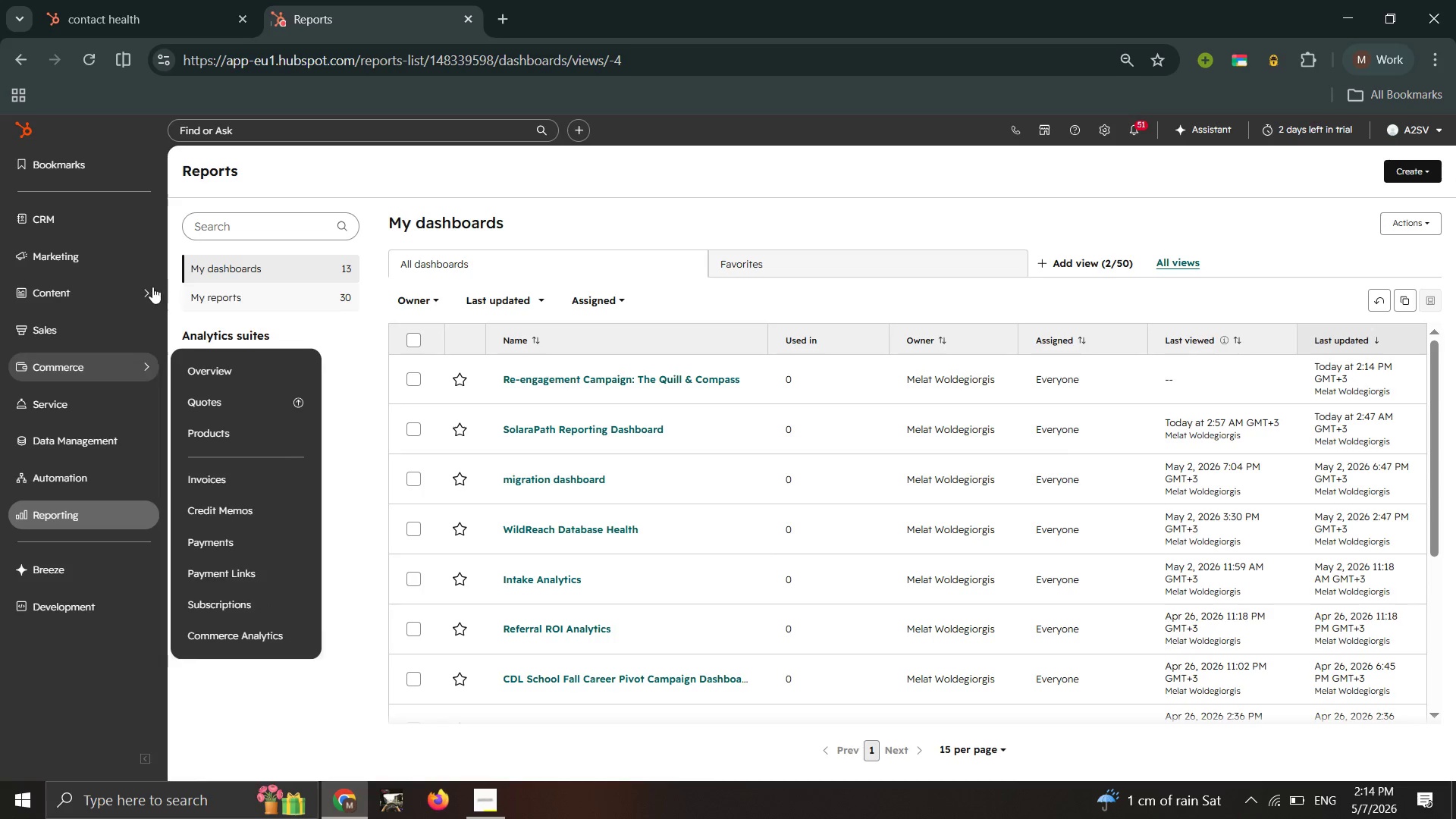 
mouse_move([113, 497])
 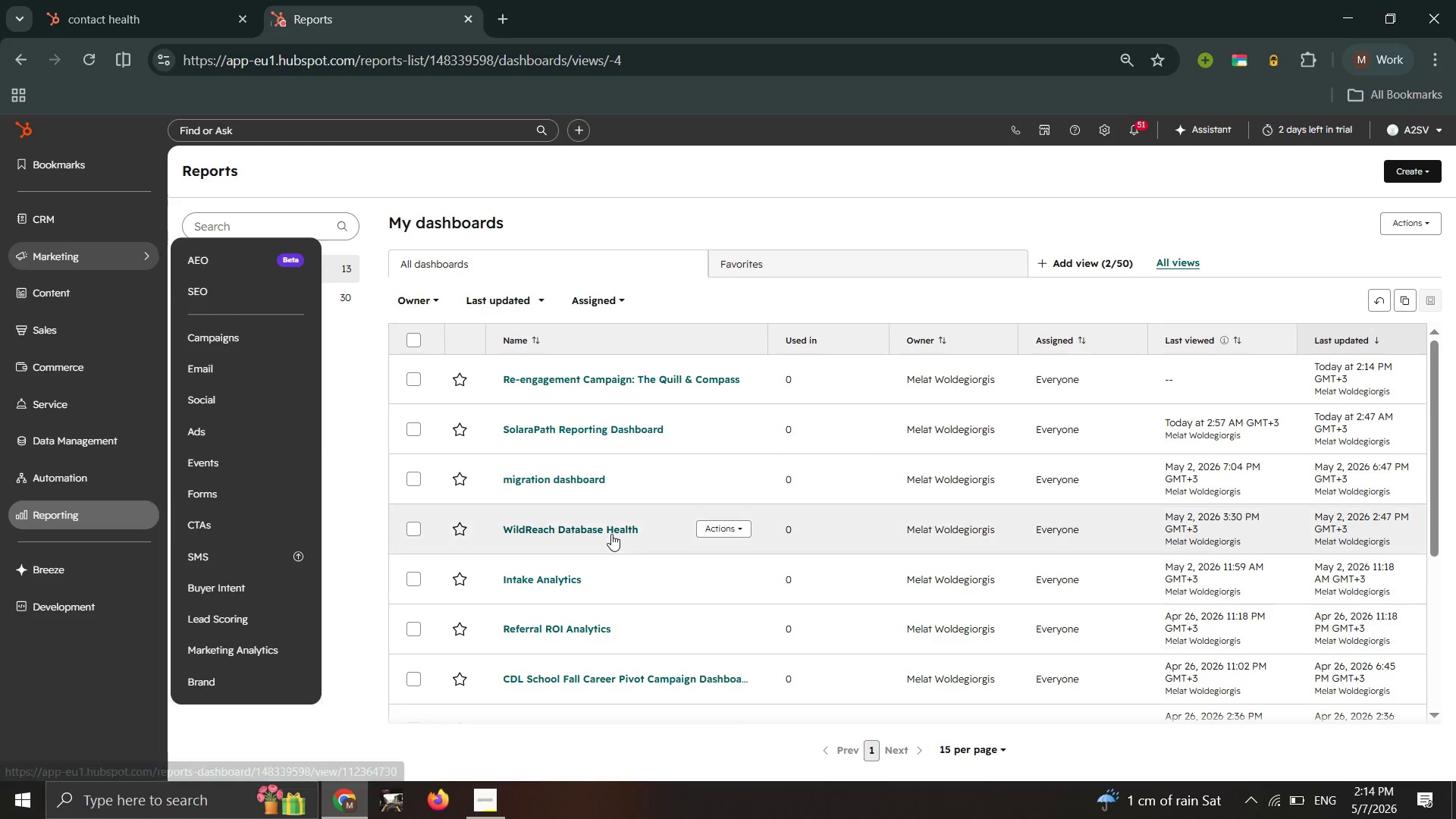 
scroll: coordinate [580, 535], scroll_direction: up, amount: 1.0
 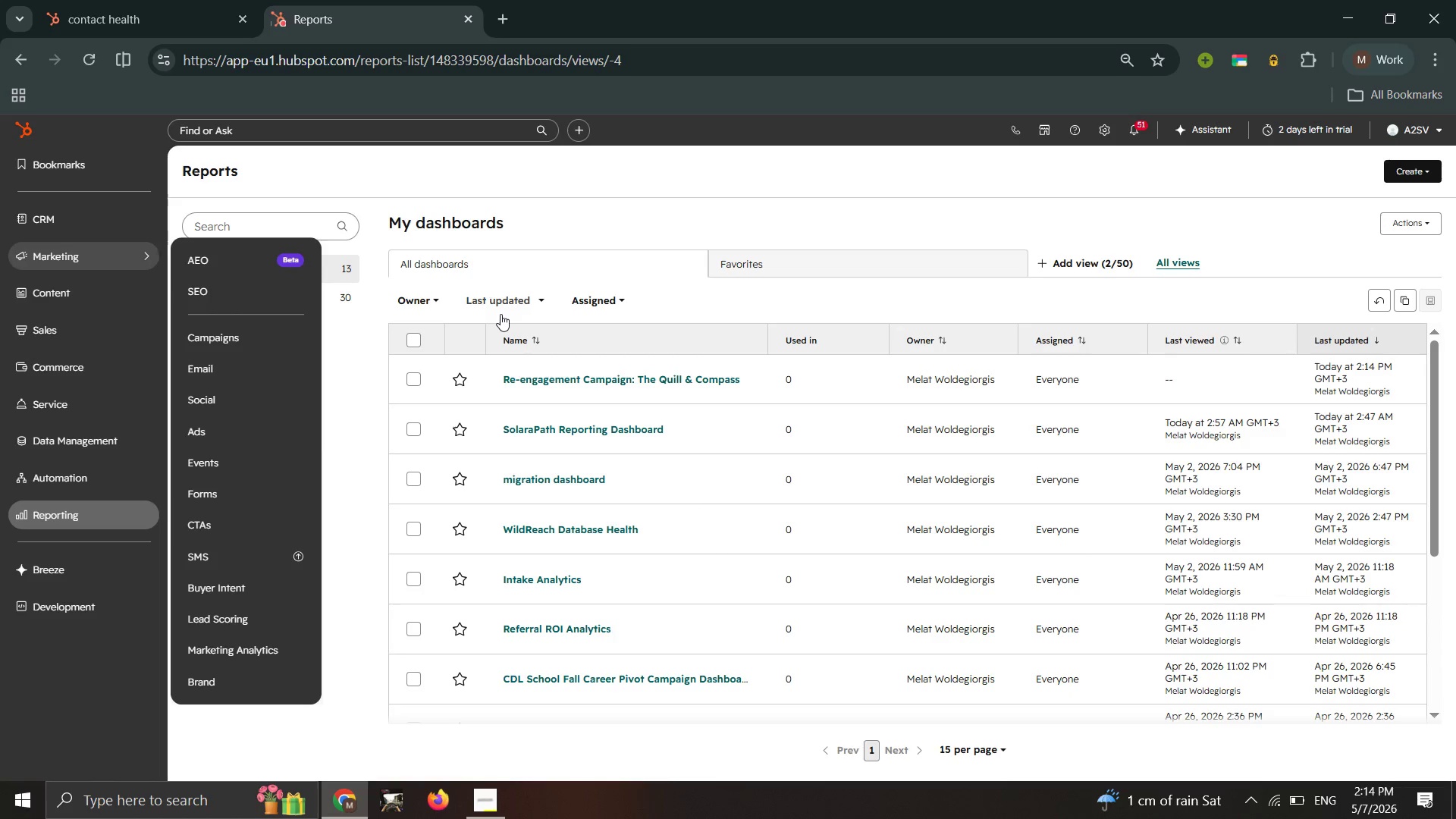 
right_click([504, 307])
 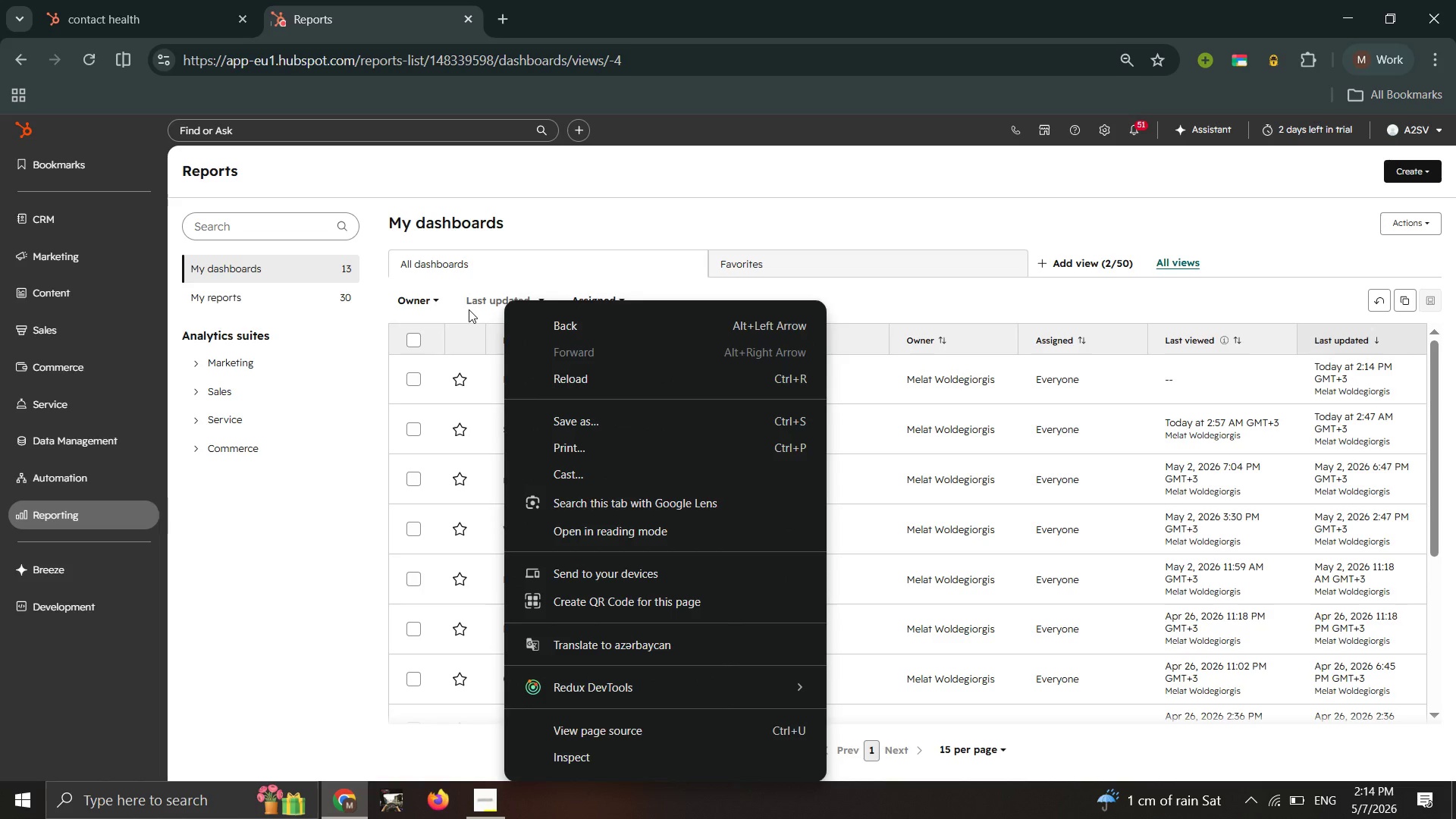 
left_click([469, 309])
 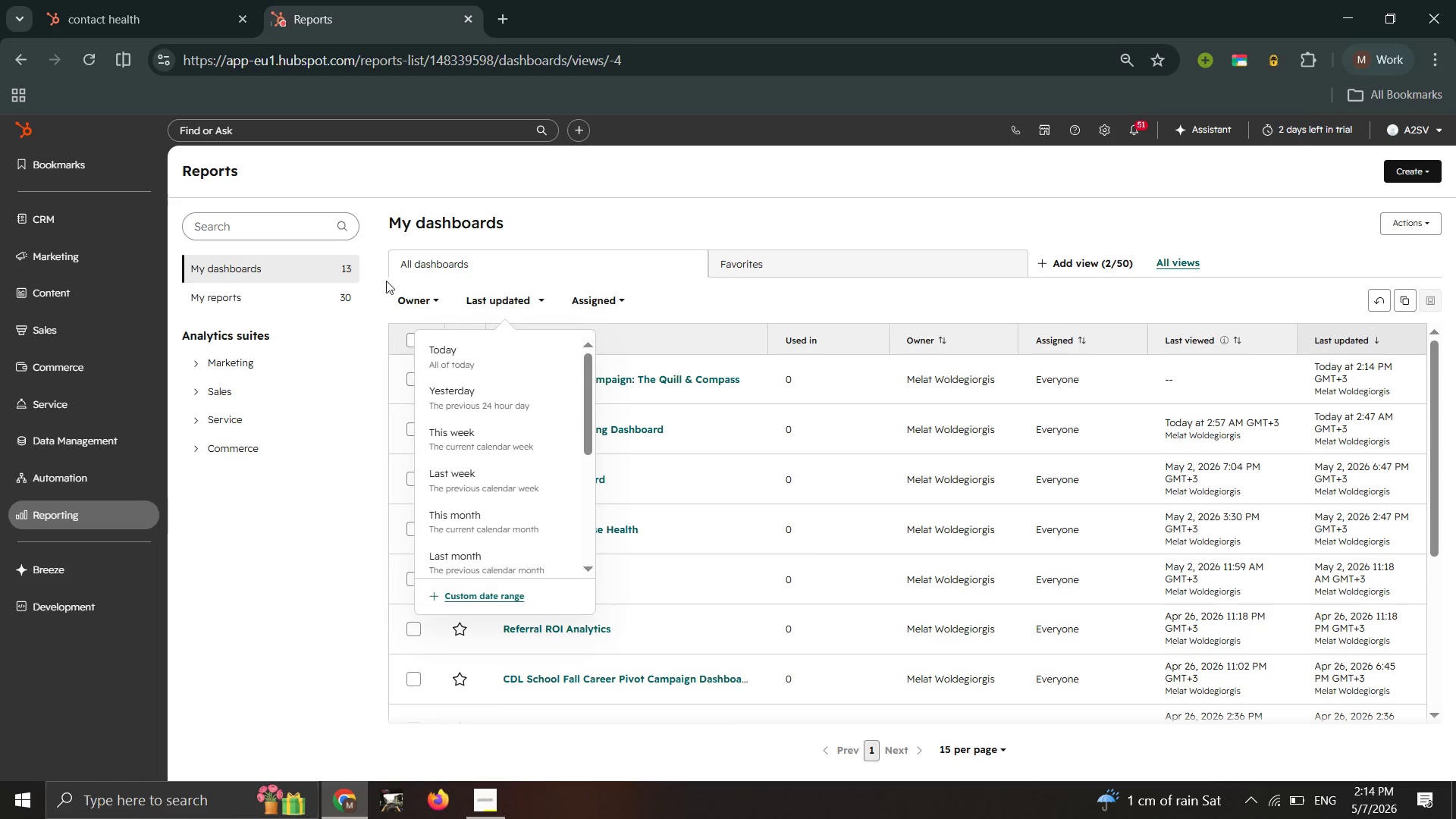 
left_click([431, 297])
 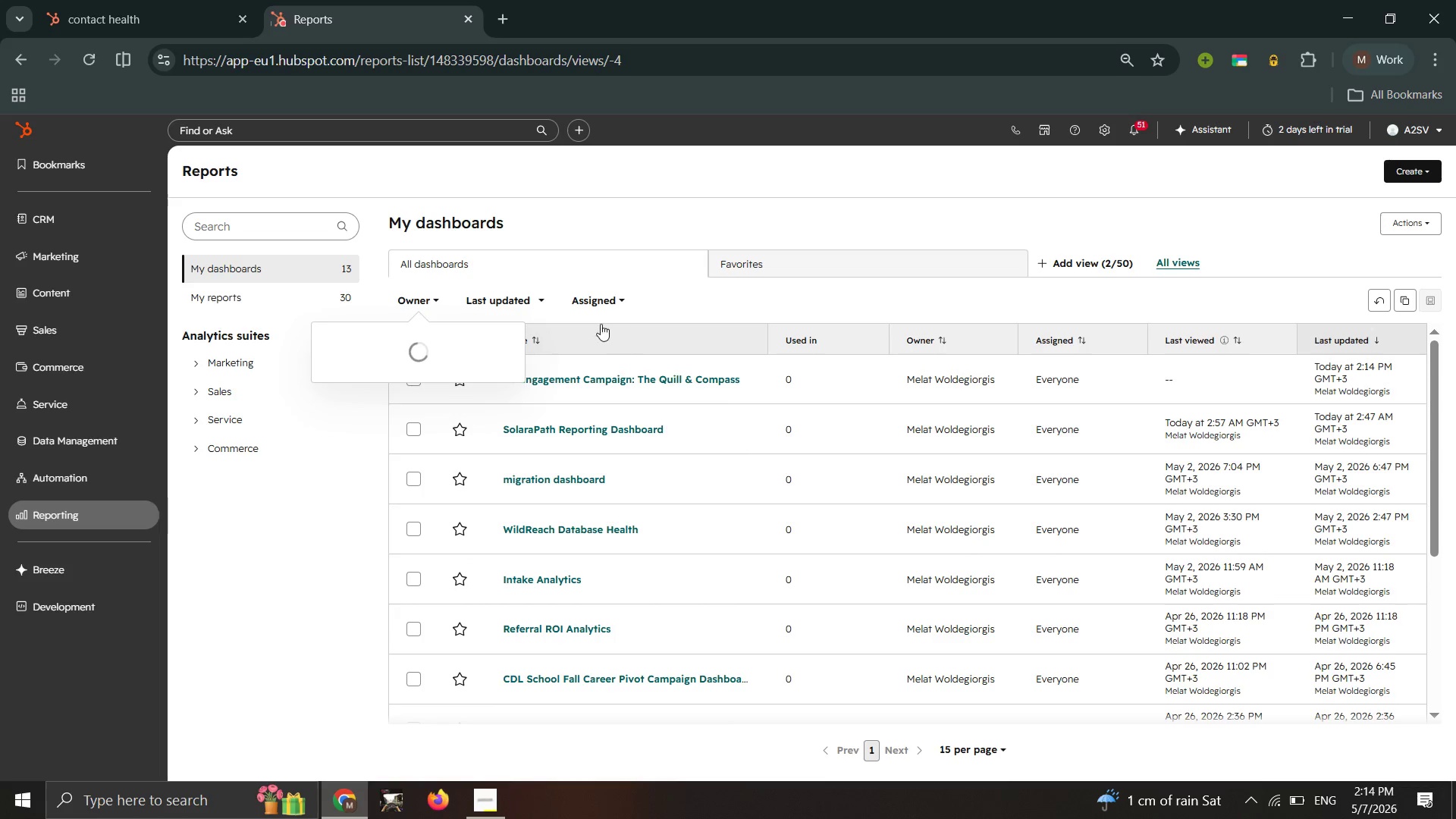 
left_click([590, 306])
 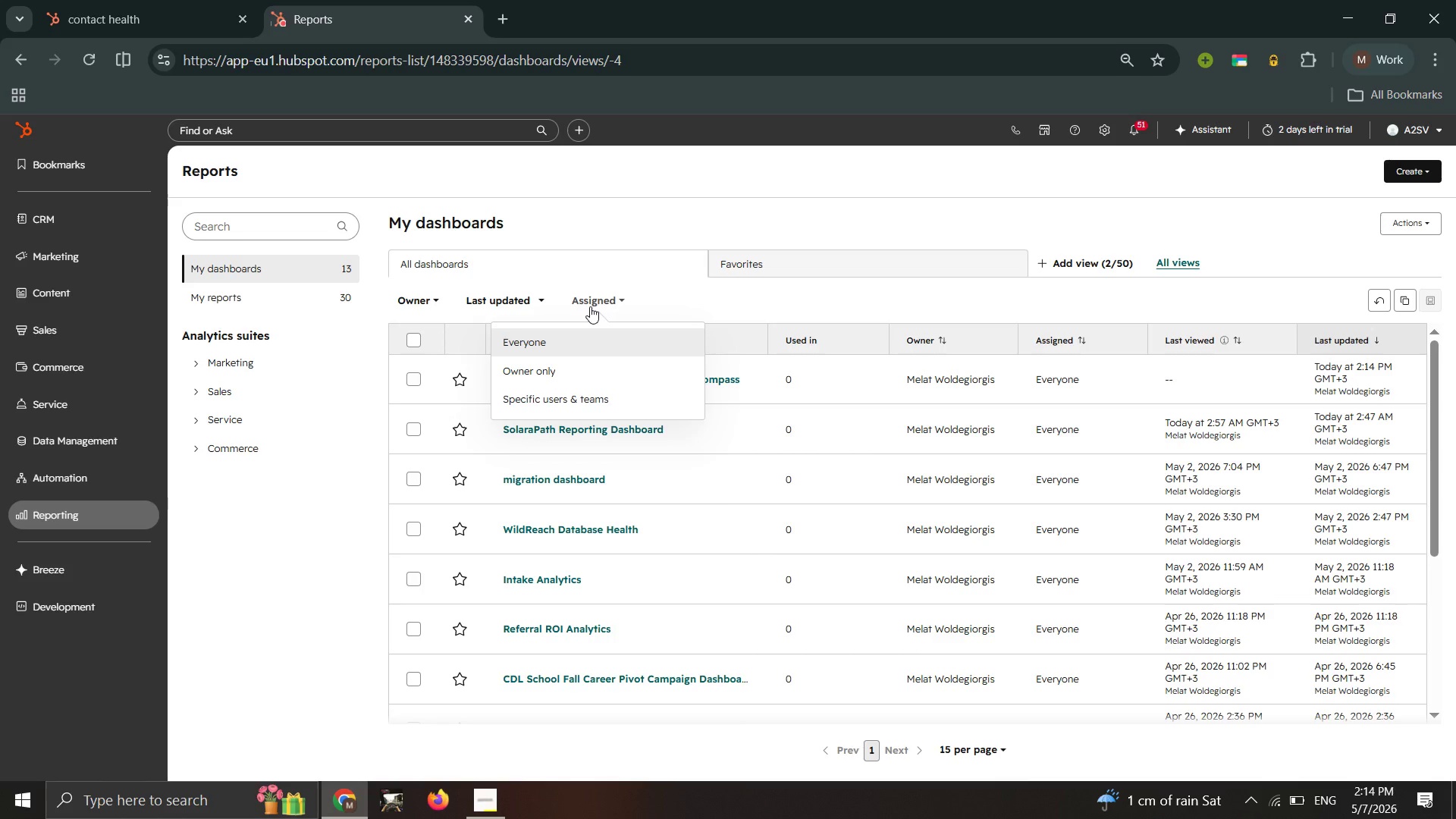 
wait(20.39)
 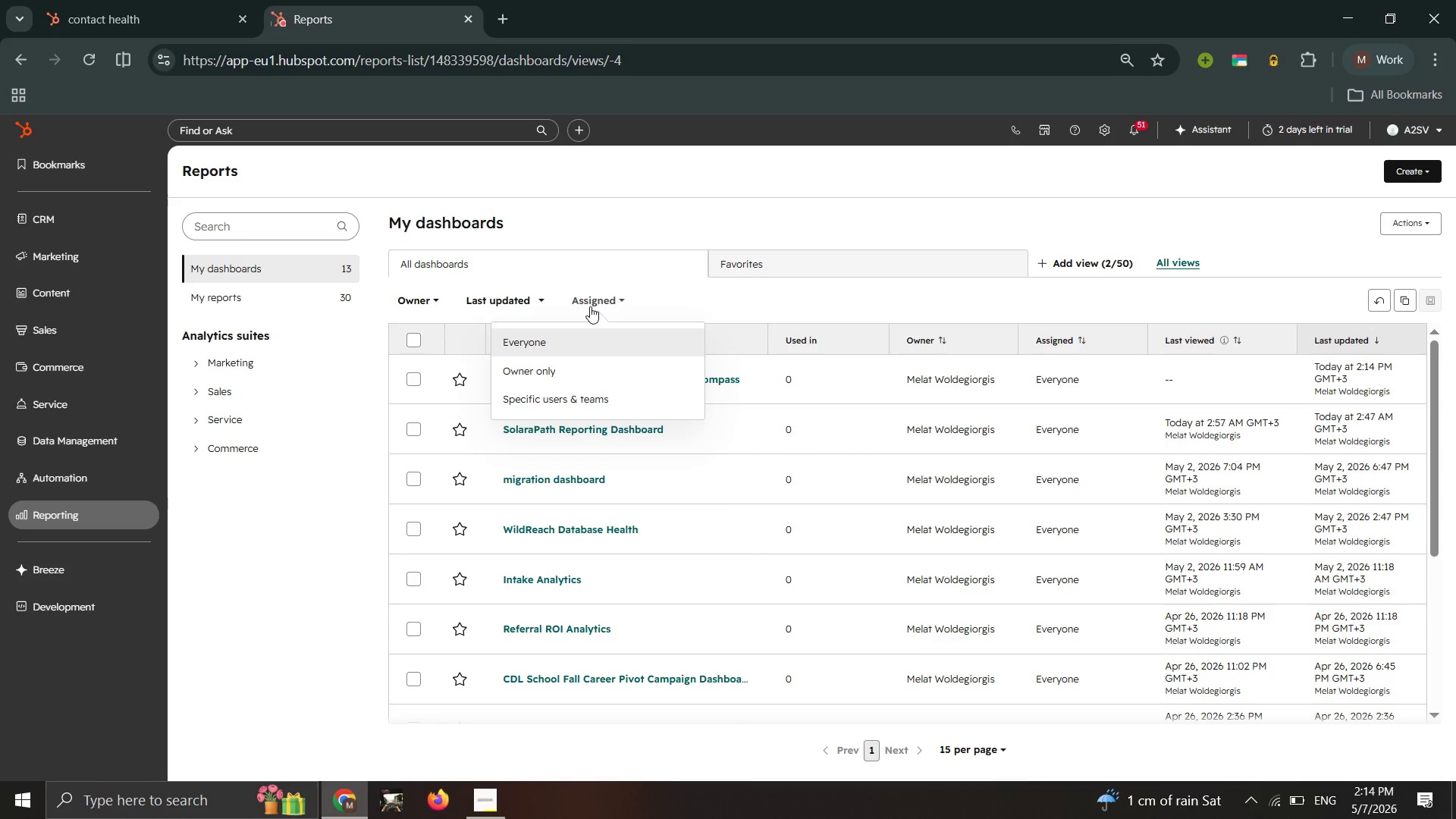 
double_click([140, 0])
 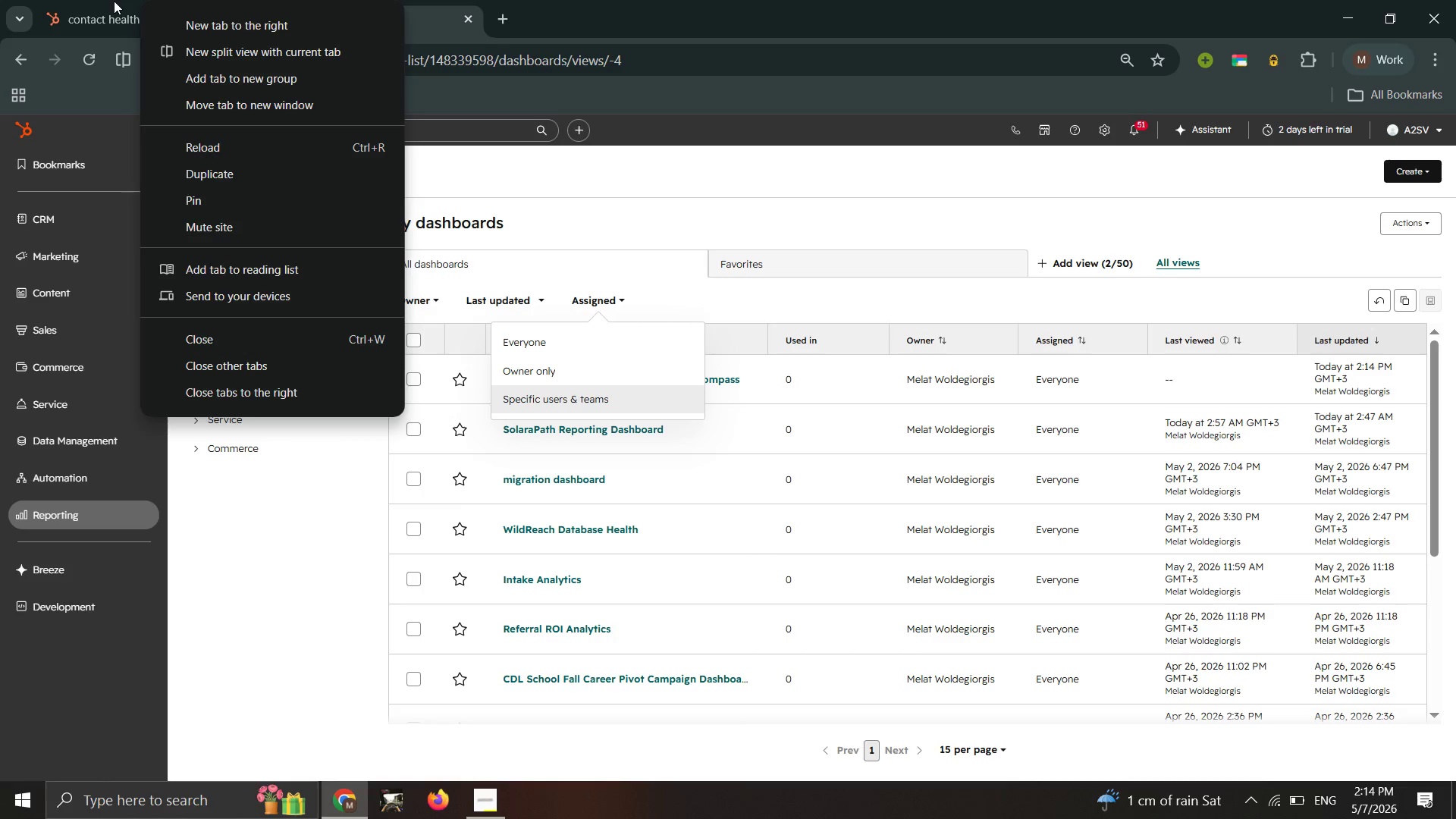 
left_click([114, 1])
 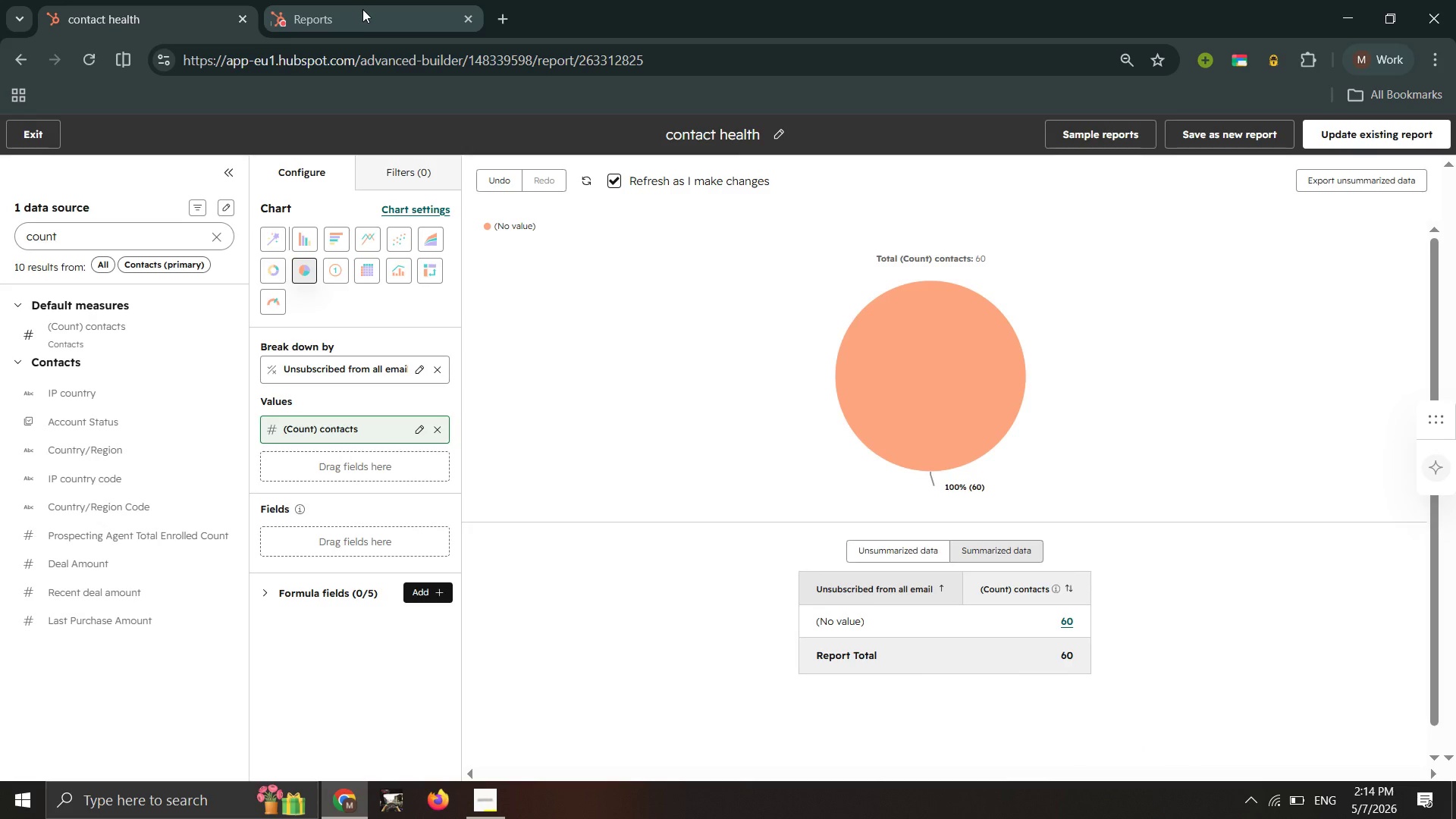 
left_click([424, 0])
 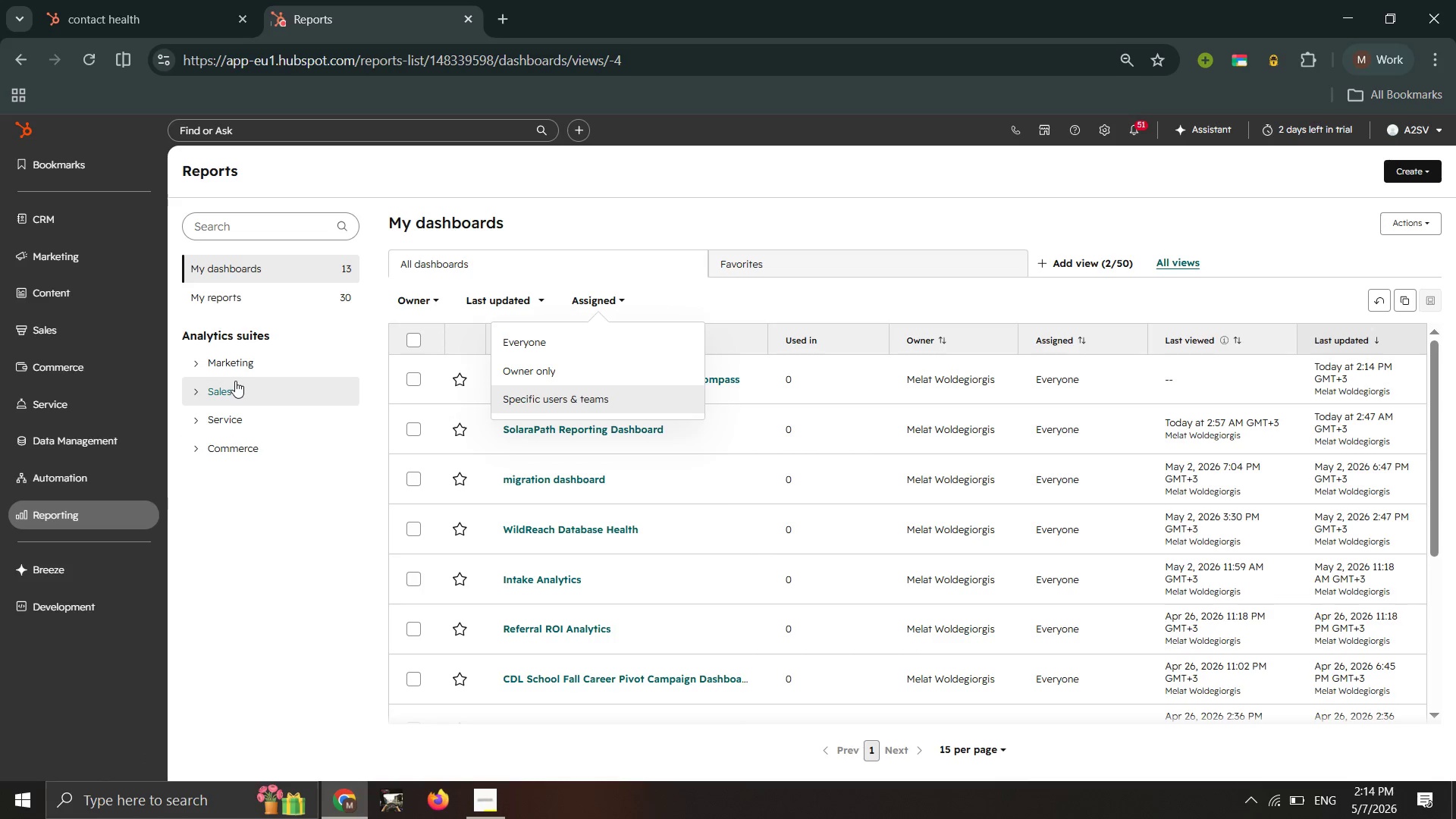 
left_click([237, 366])
 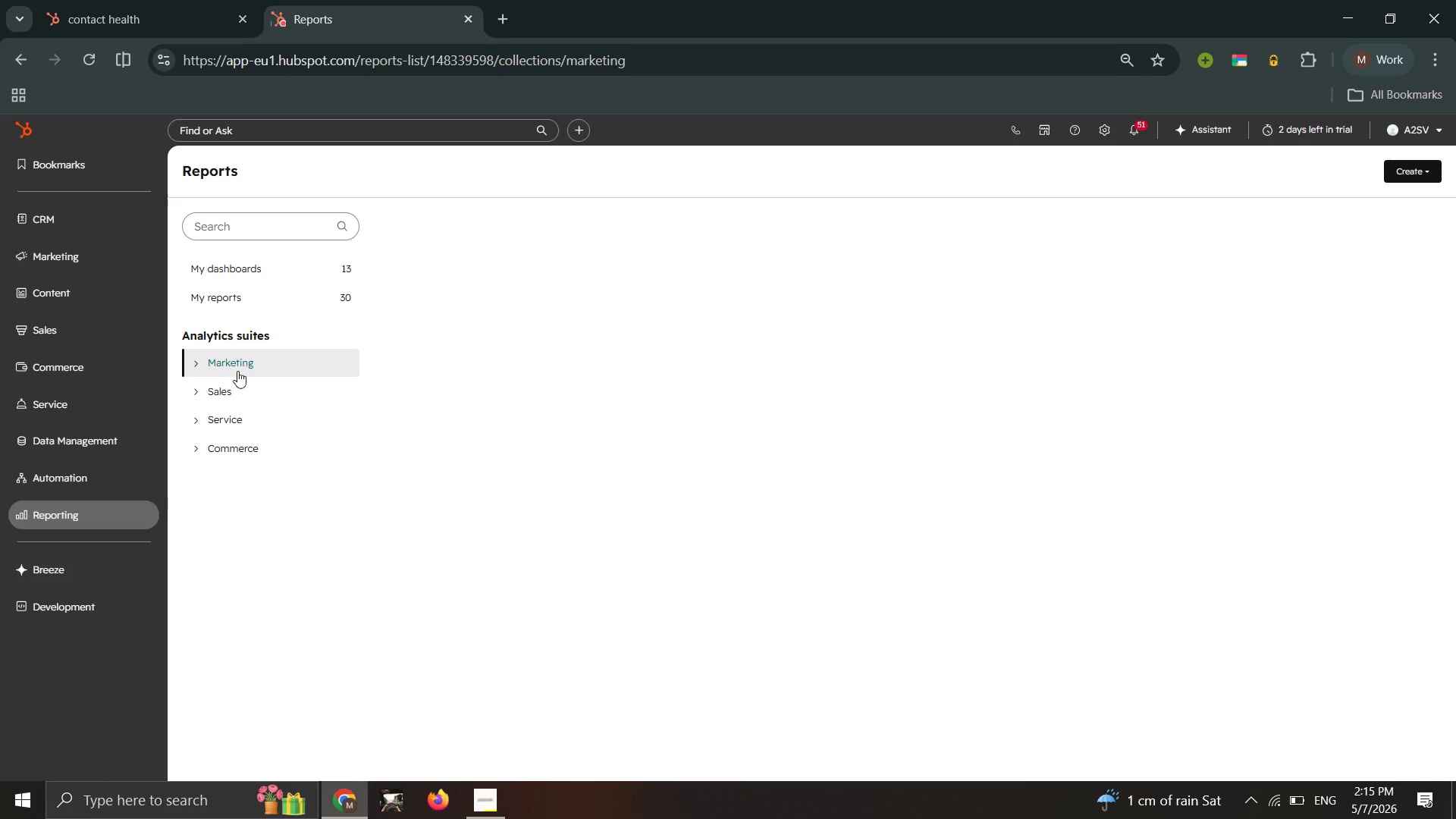 
left_click_drag(start_coordinate=[215, 411], to_coordinate=[196, 438])
 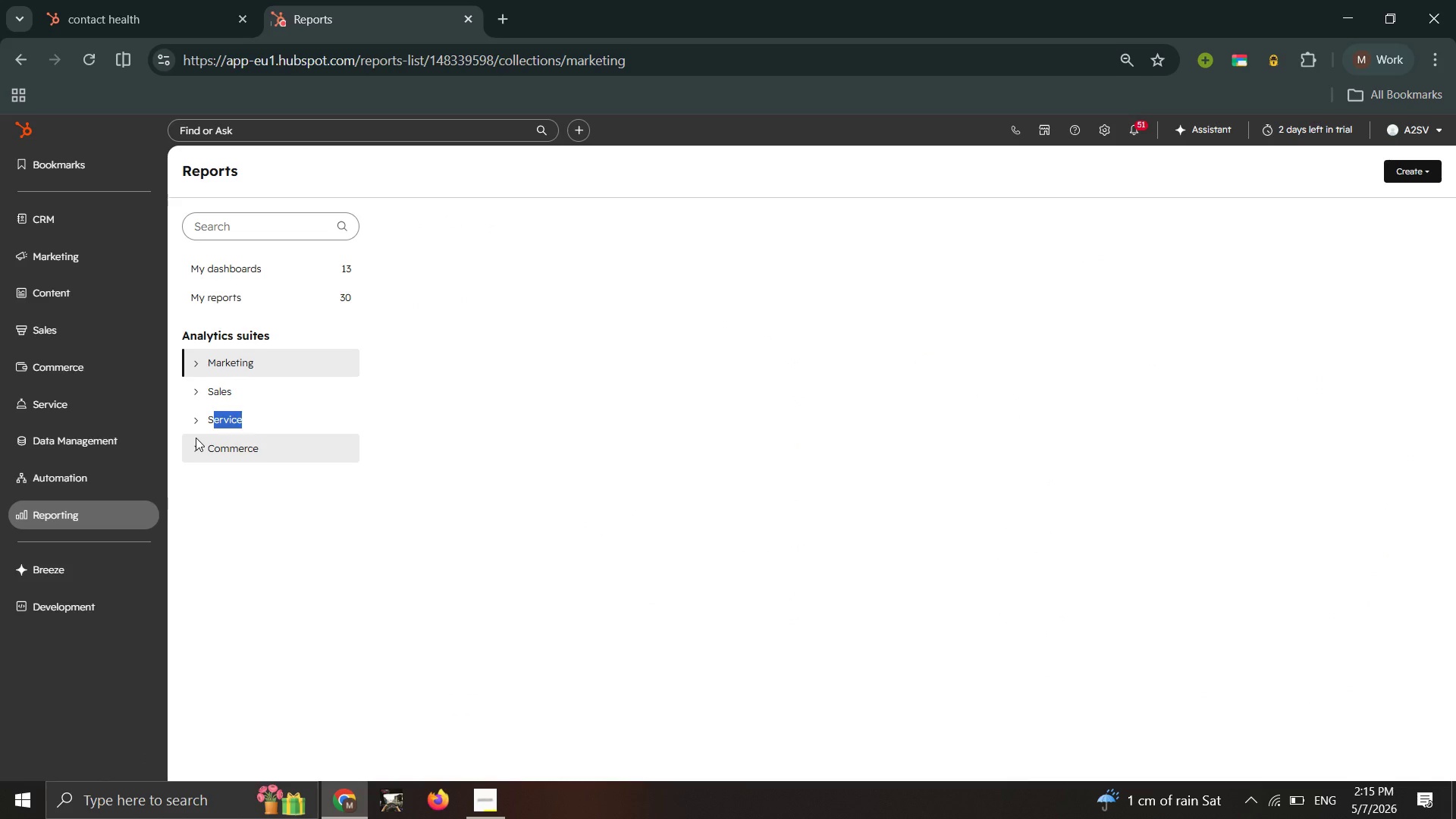 
double_click([196, 438])
 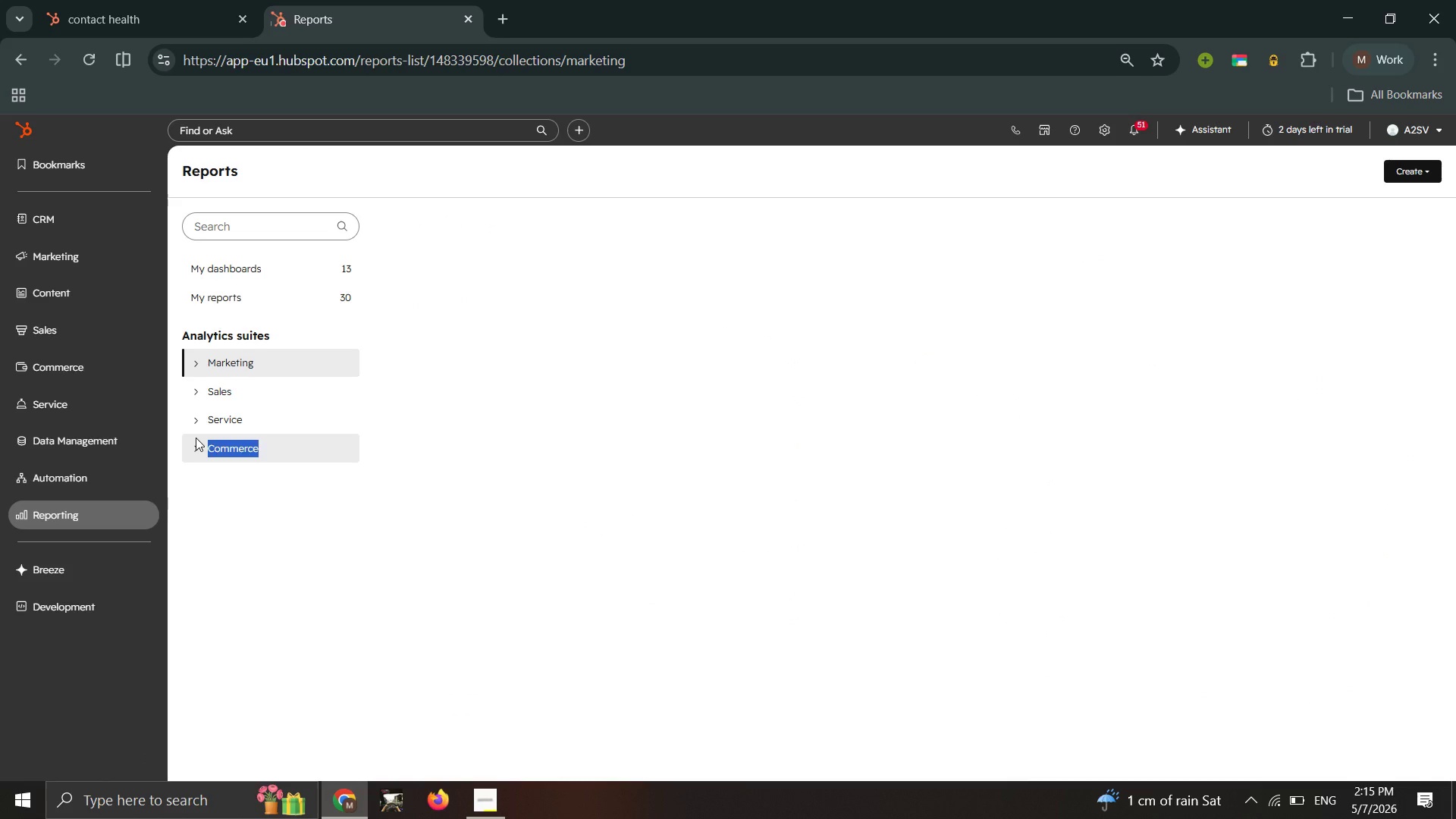 
right_click([196, 438])
 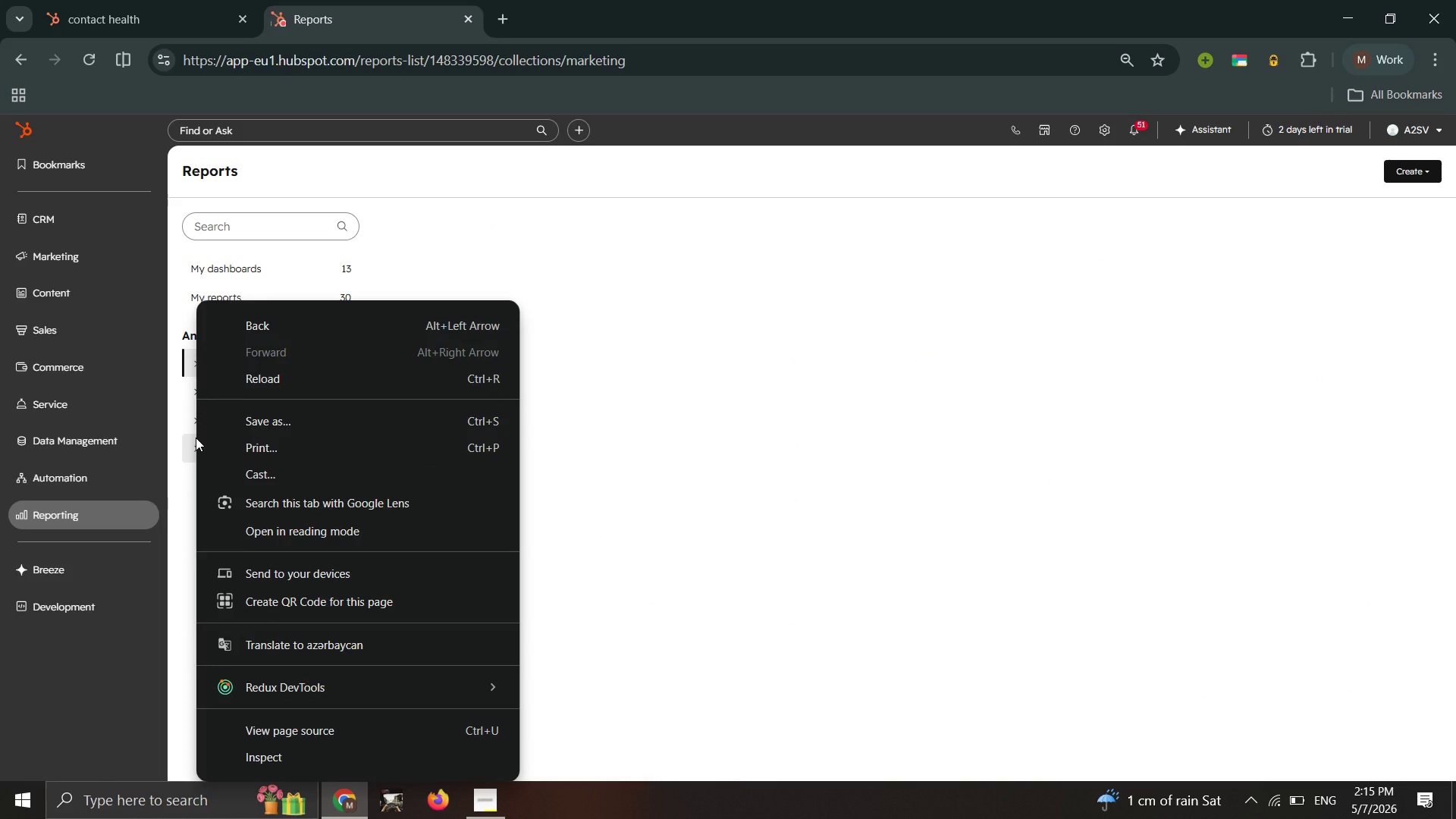 
left_click([196, 438])
 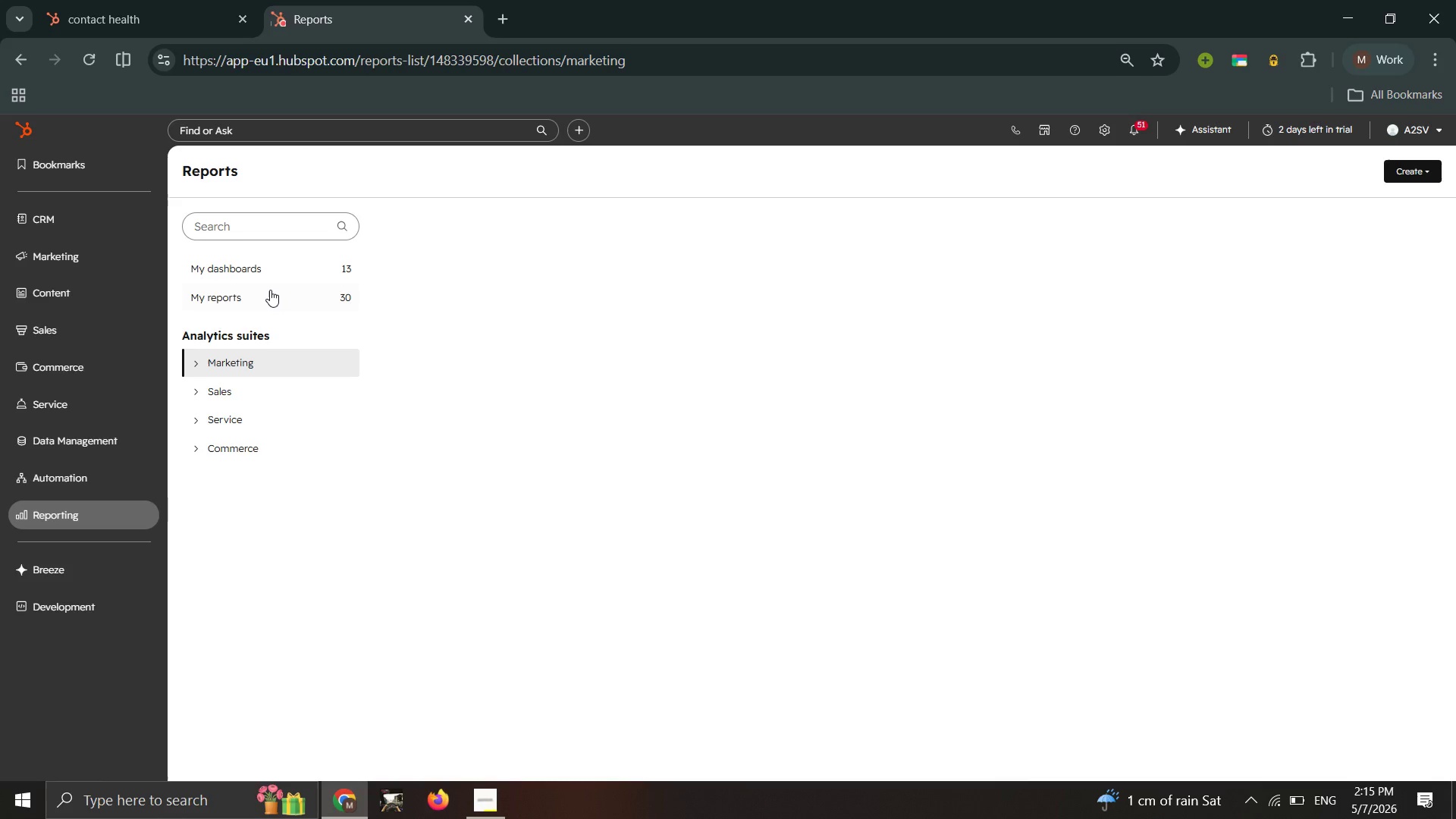 
left_click([270, 290])
 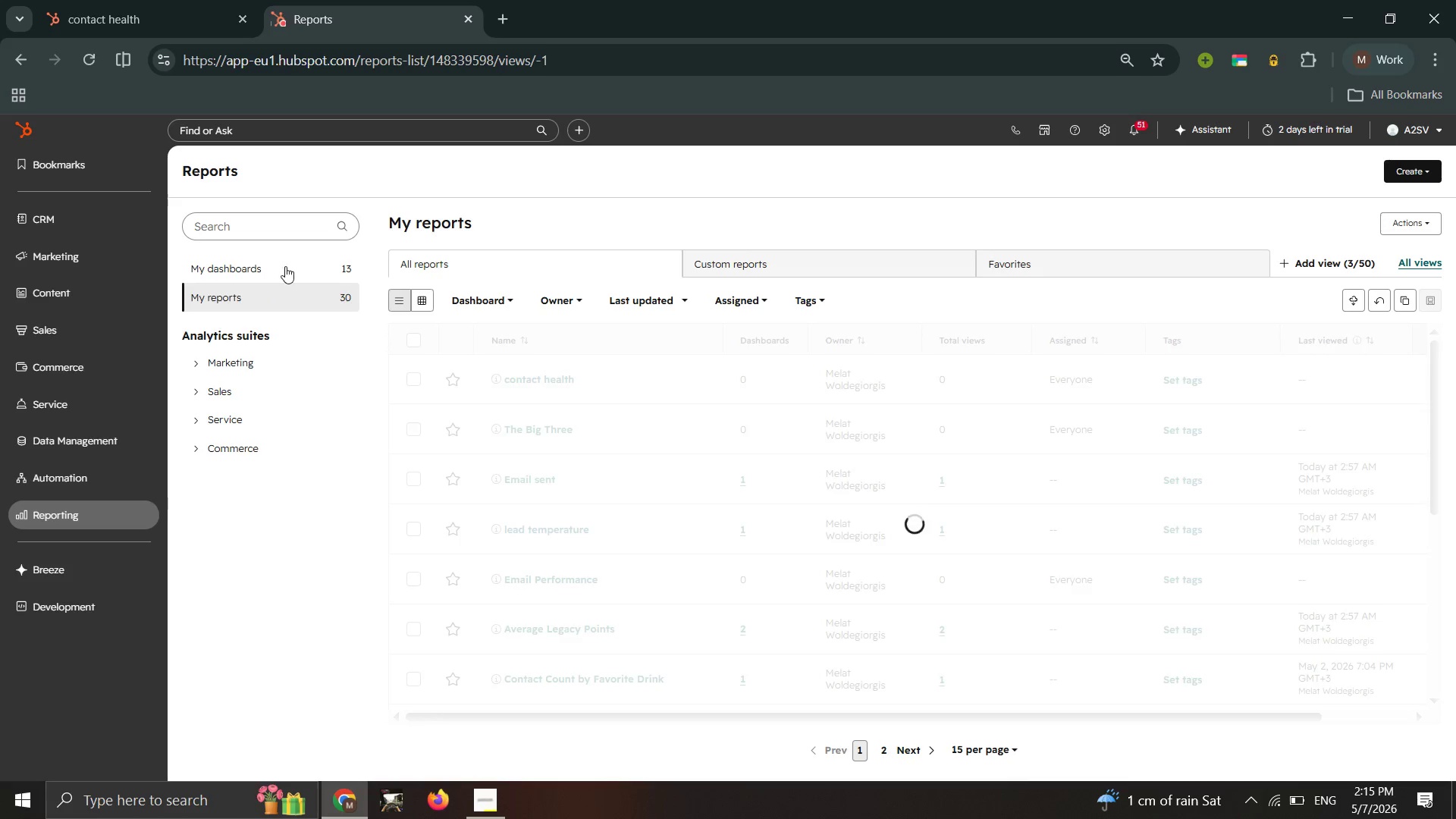 
wait(6.75)
 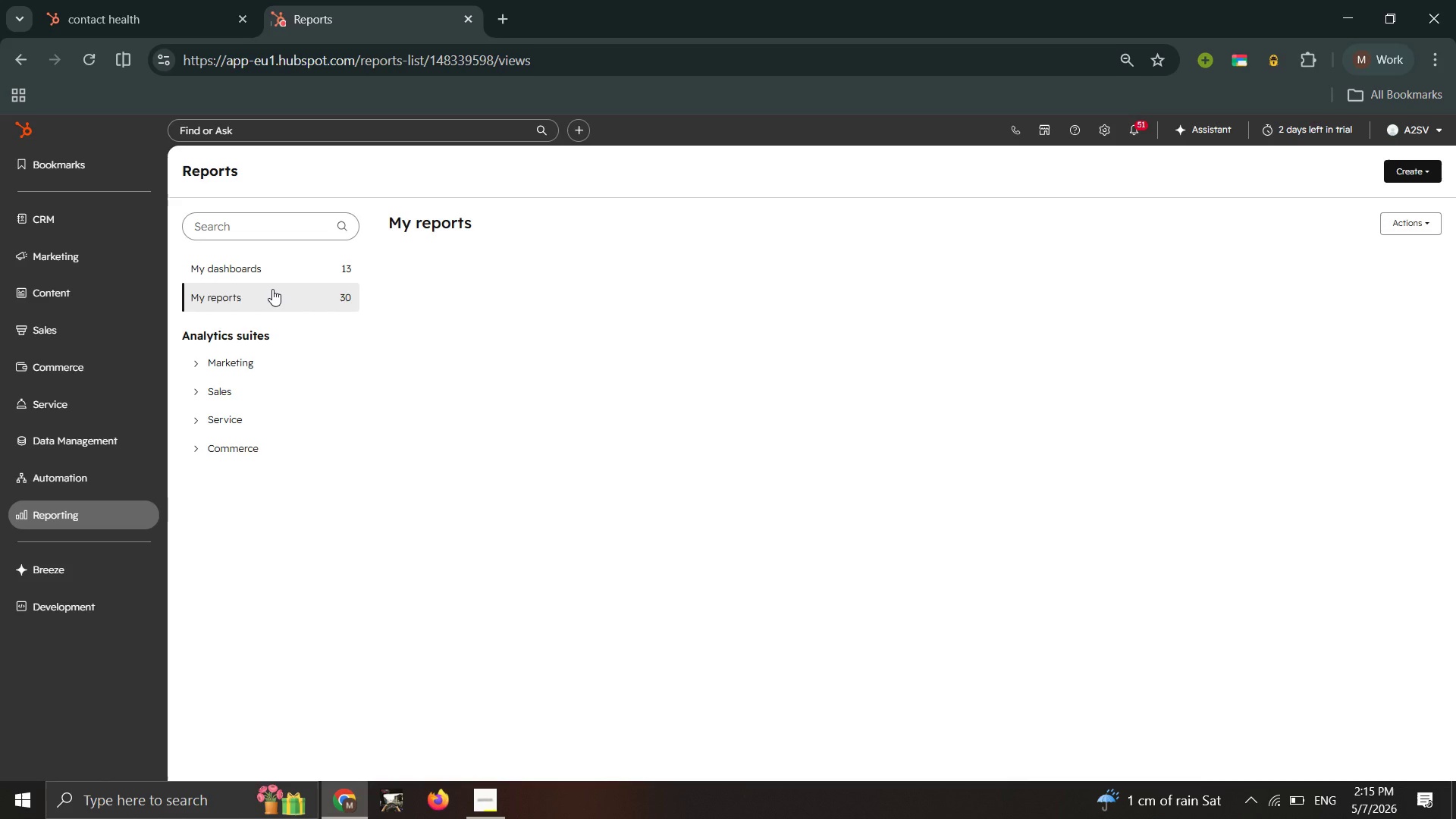 
left_click([285, 266])
 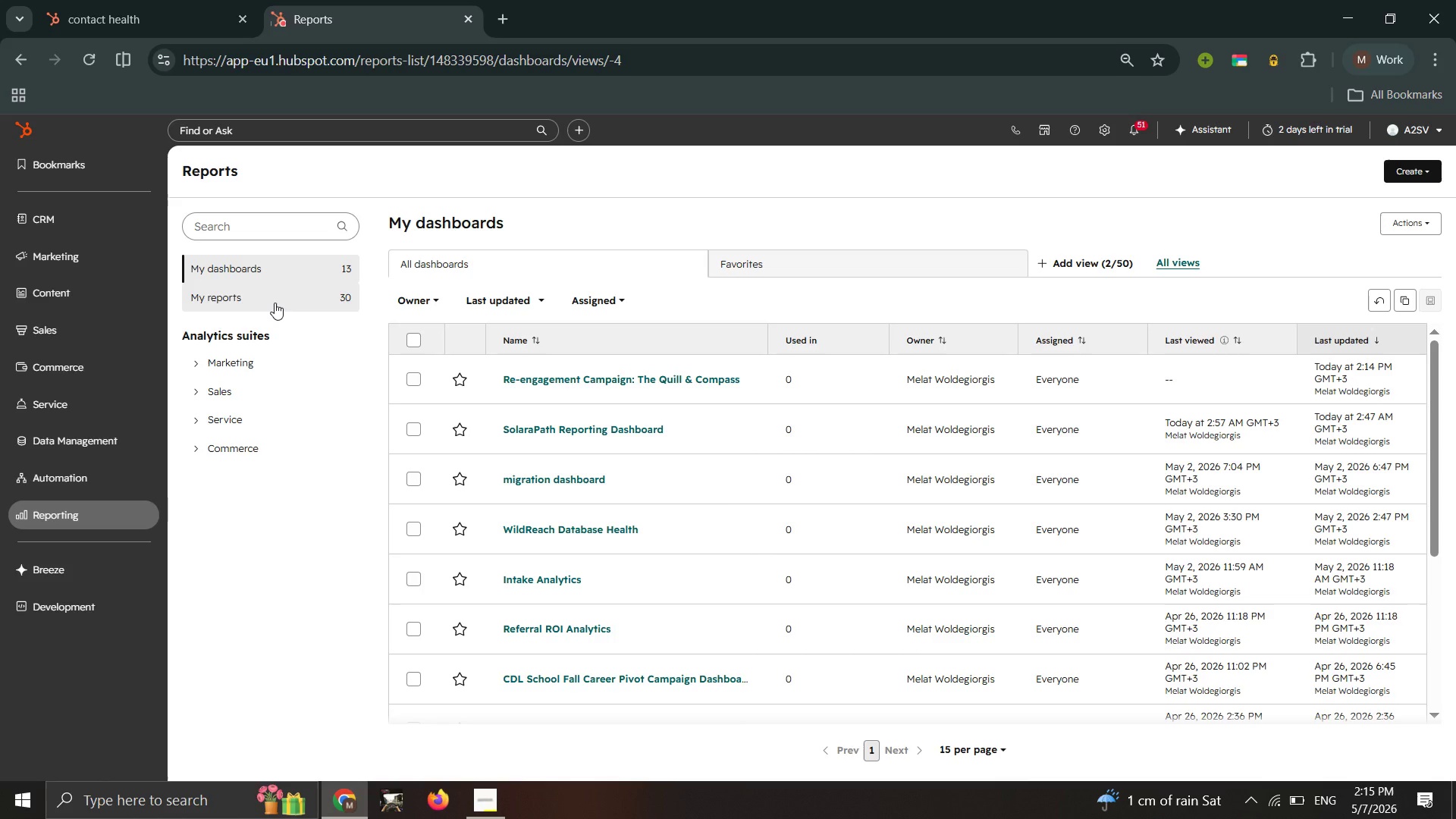 
wait(11.2)
 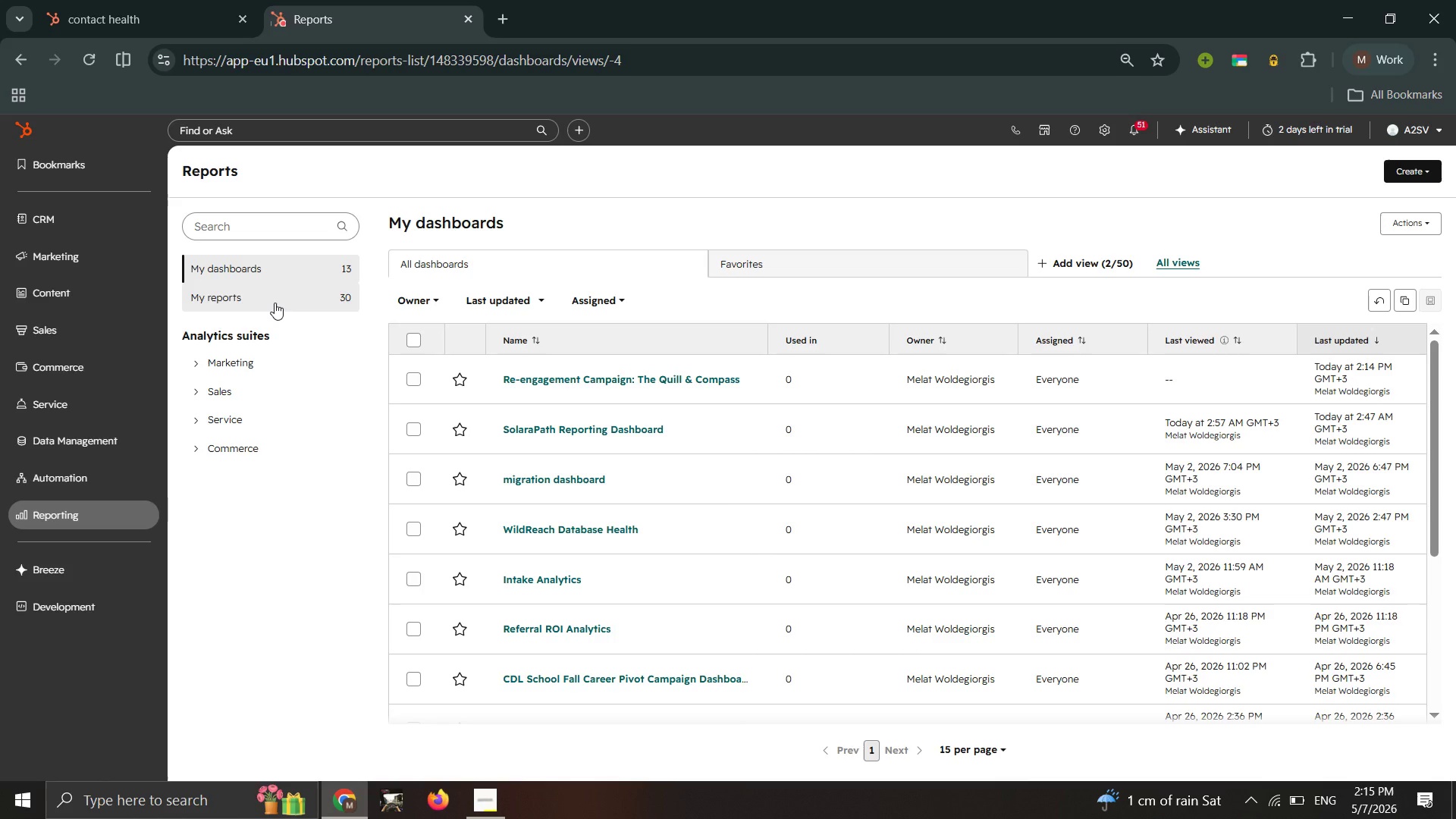 
scroll: coordinate [311, 444], scroll_direction: up, amount: 2.0
 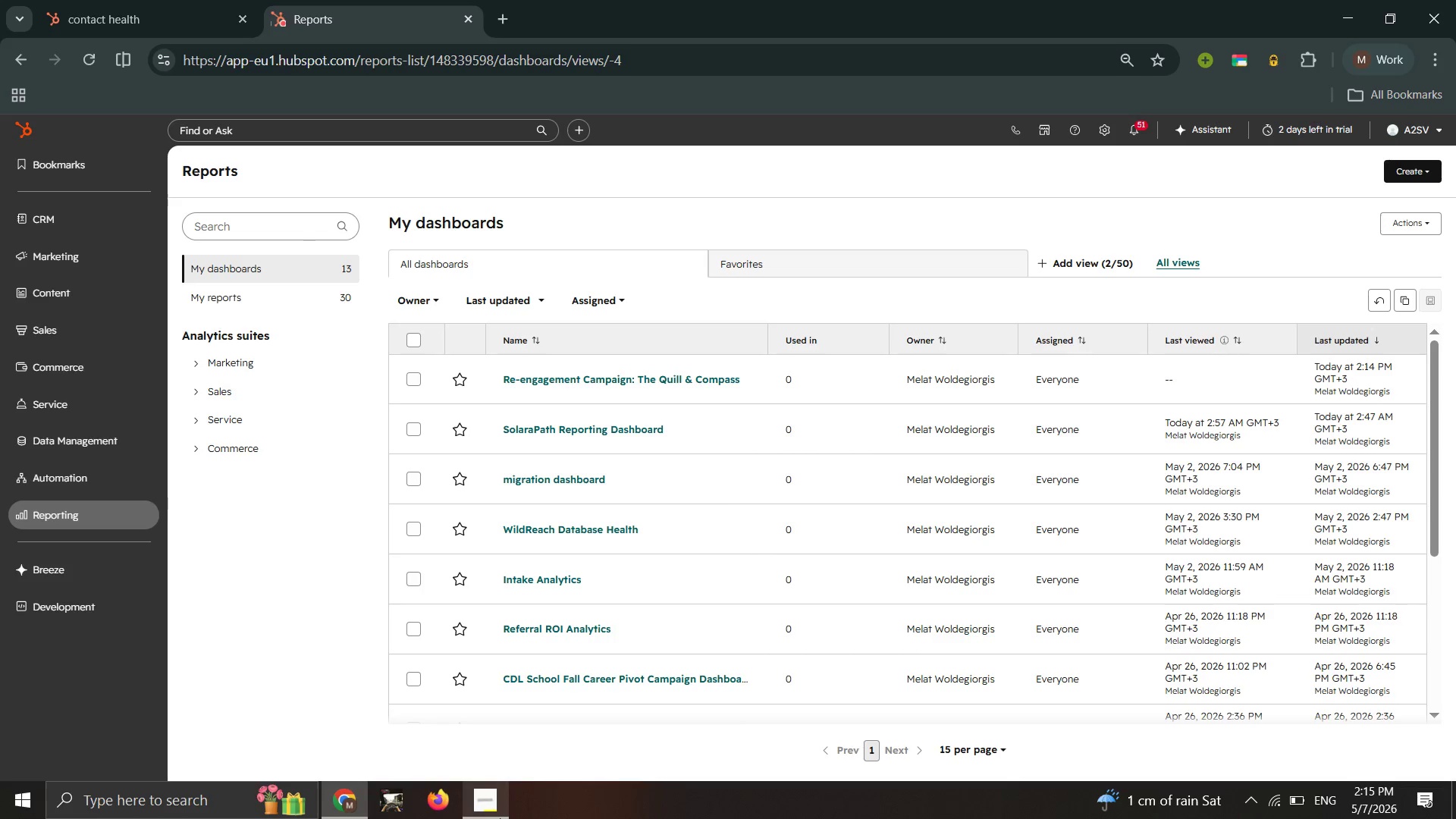 
scroll: coordinate [1304, 529], scroll_direction: down, amount: 3.0
 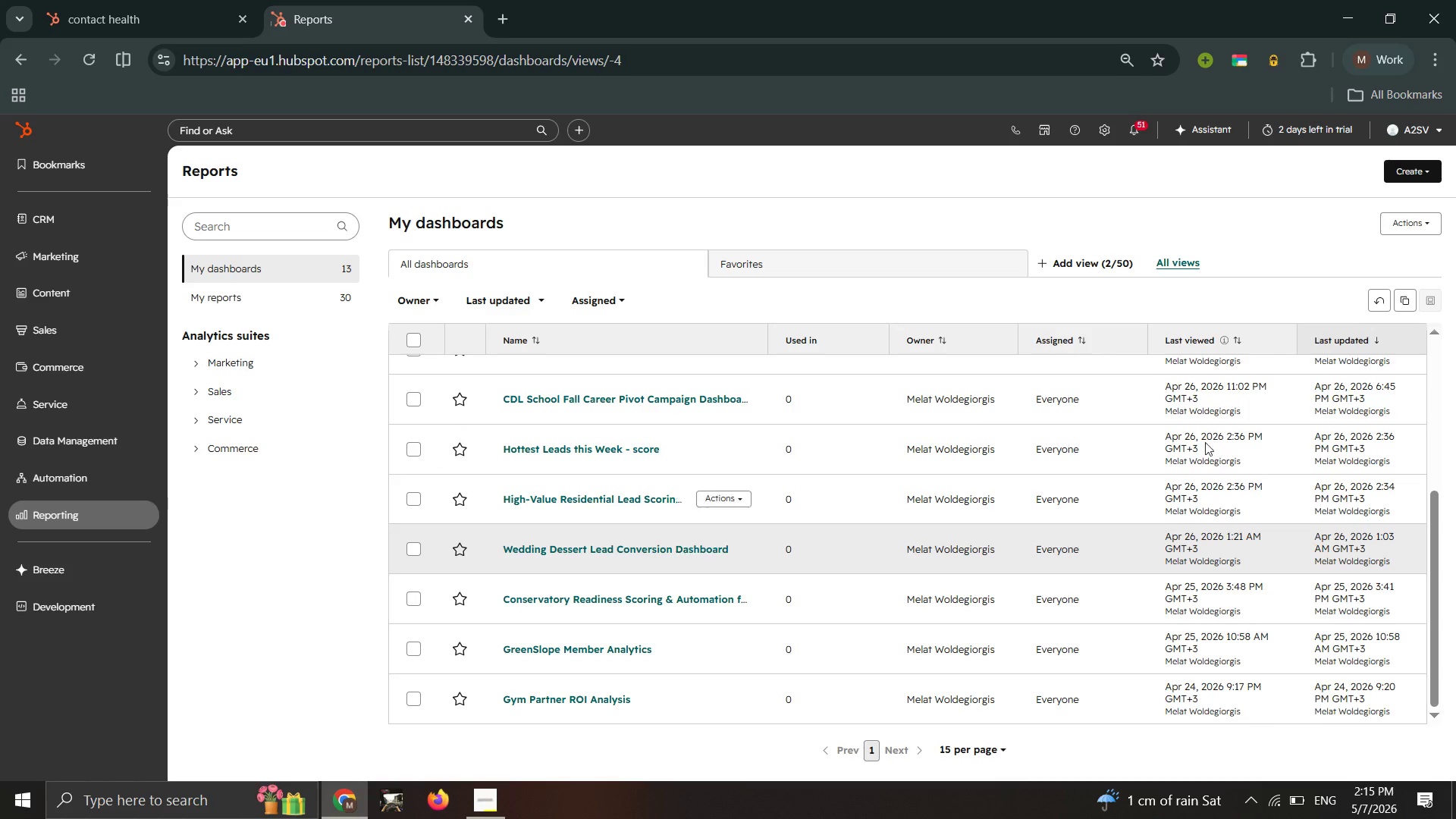 
scroll: coordinate [1142, 354], scroll_direction: up, amount: 1.0
 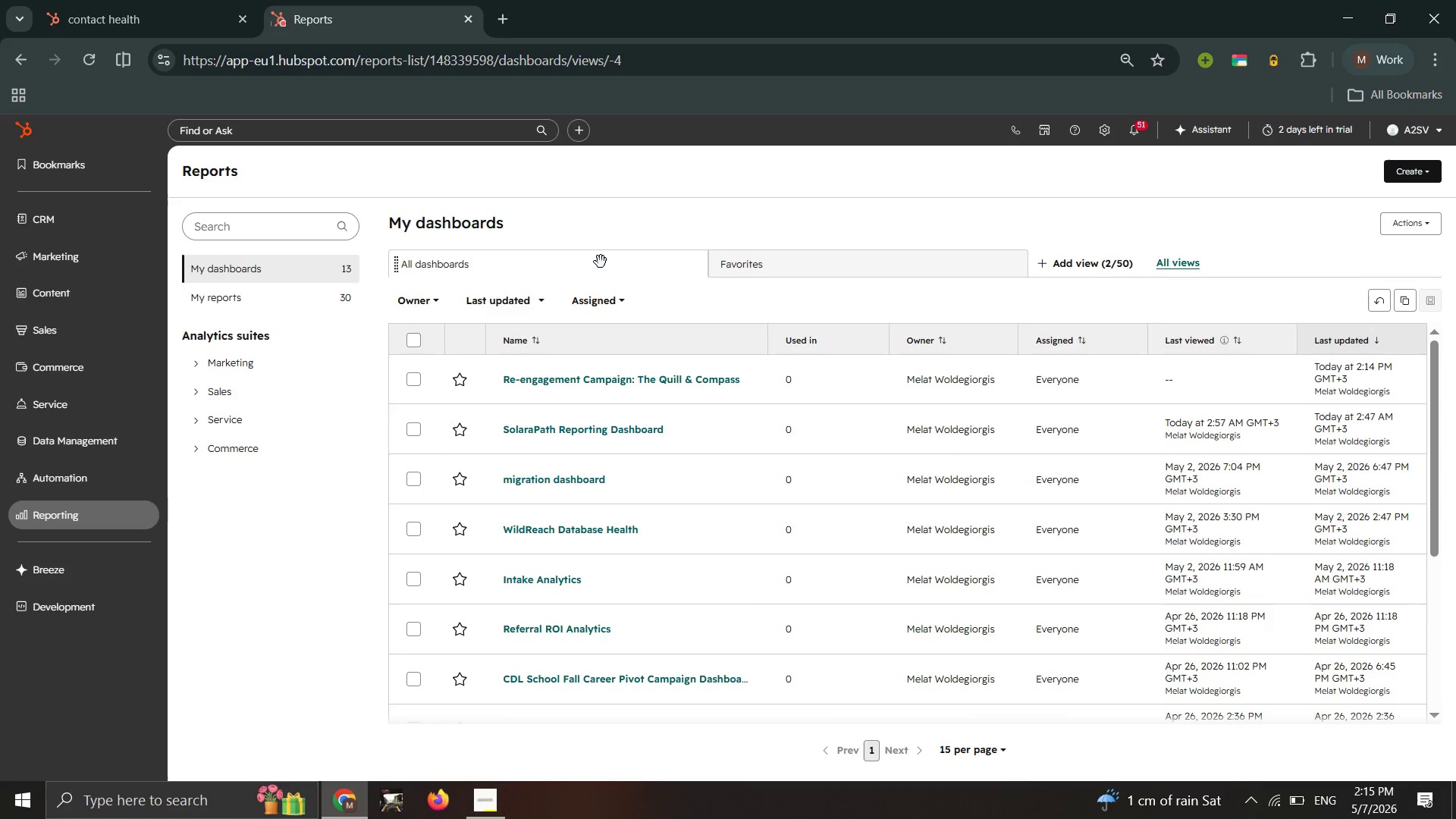 
left_click([599, 259])
 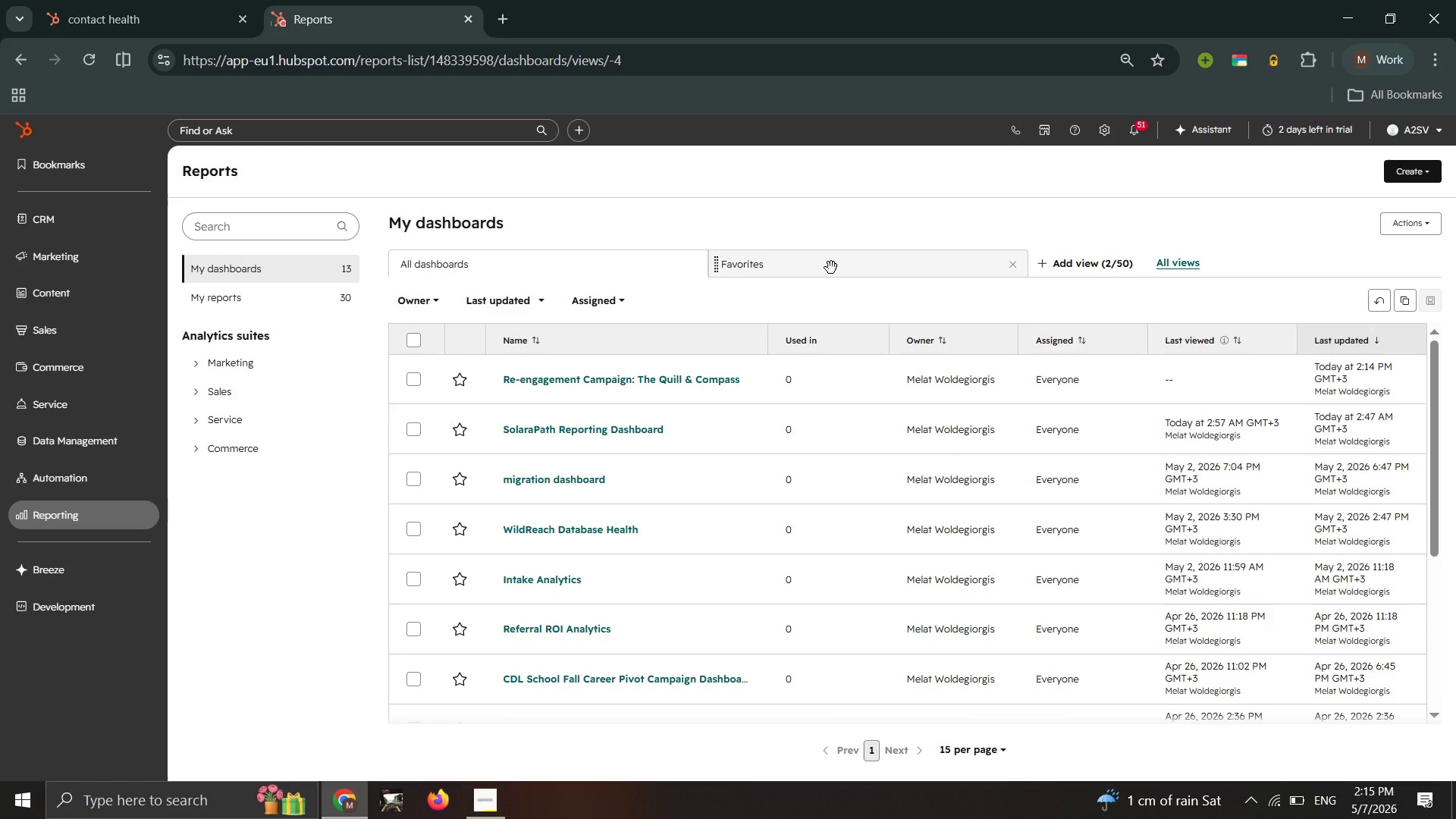 
left_click([831, 268])
 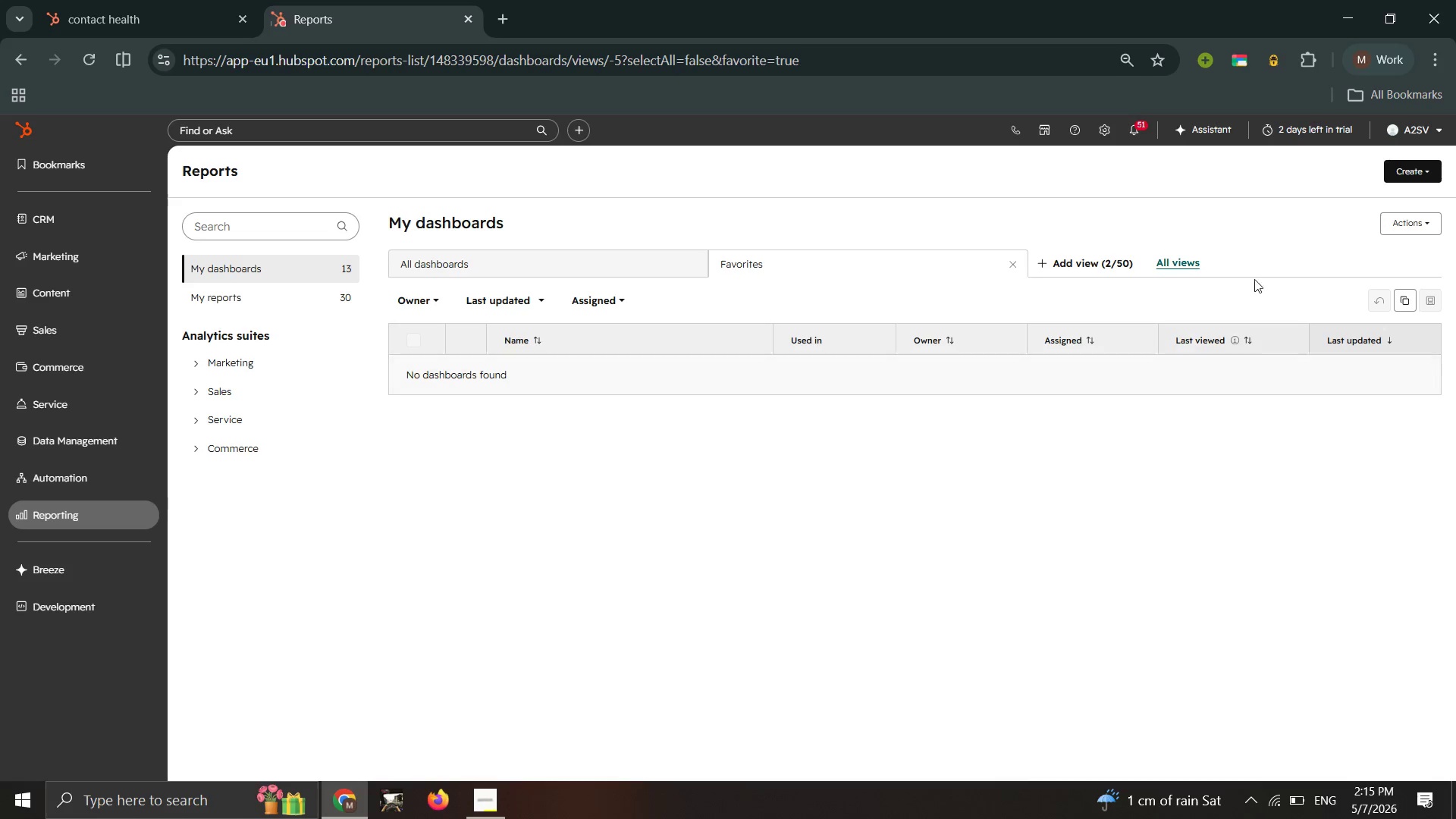 
wait(7.48)
 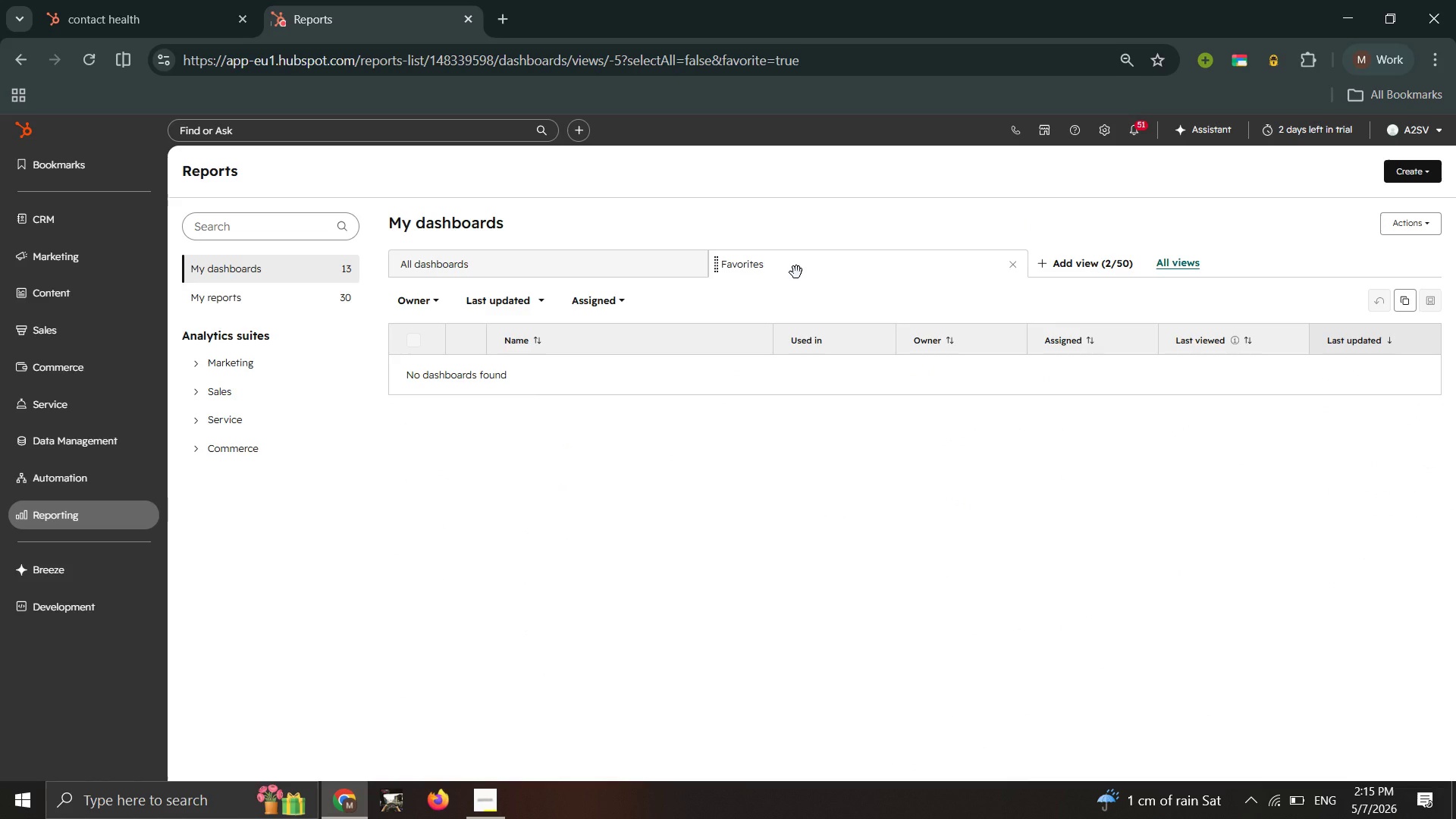 
left_click([572, 259])
 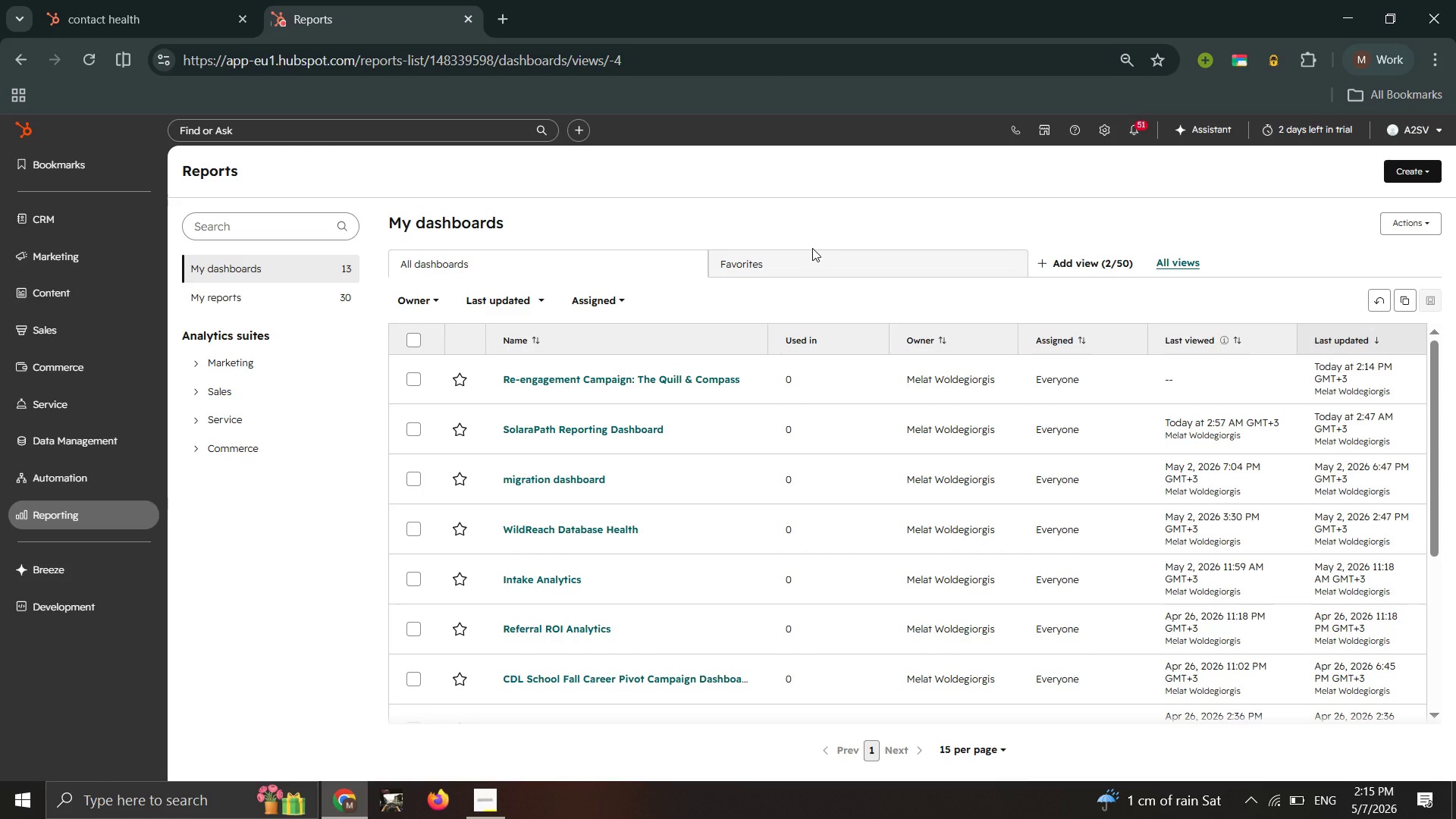 
left_click([572, 259])
 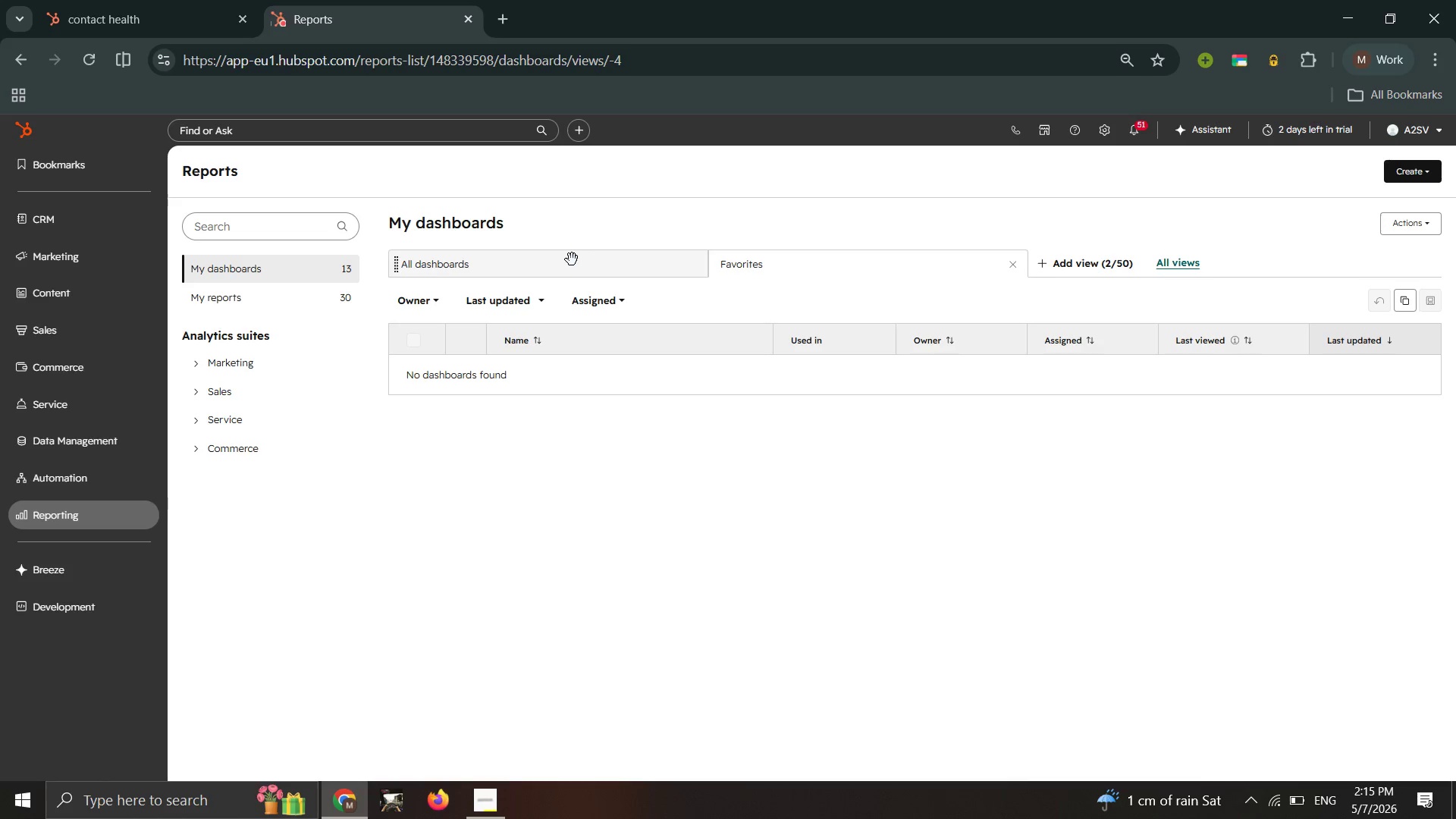 
wait(7.59)
 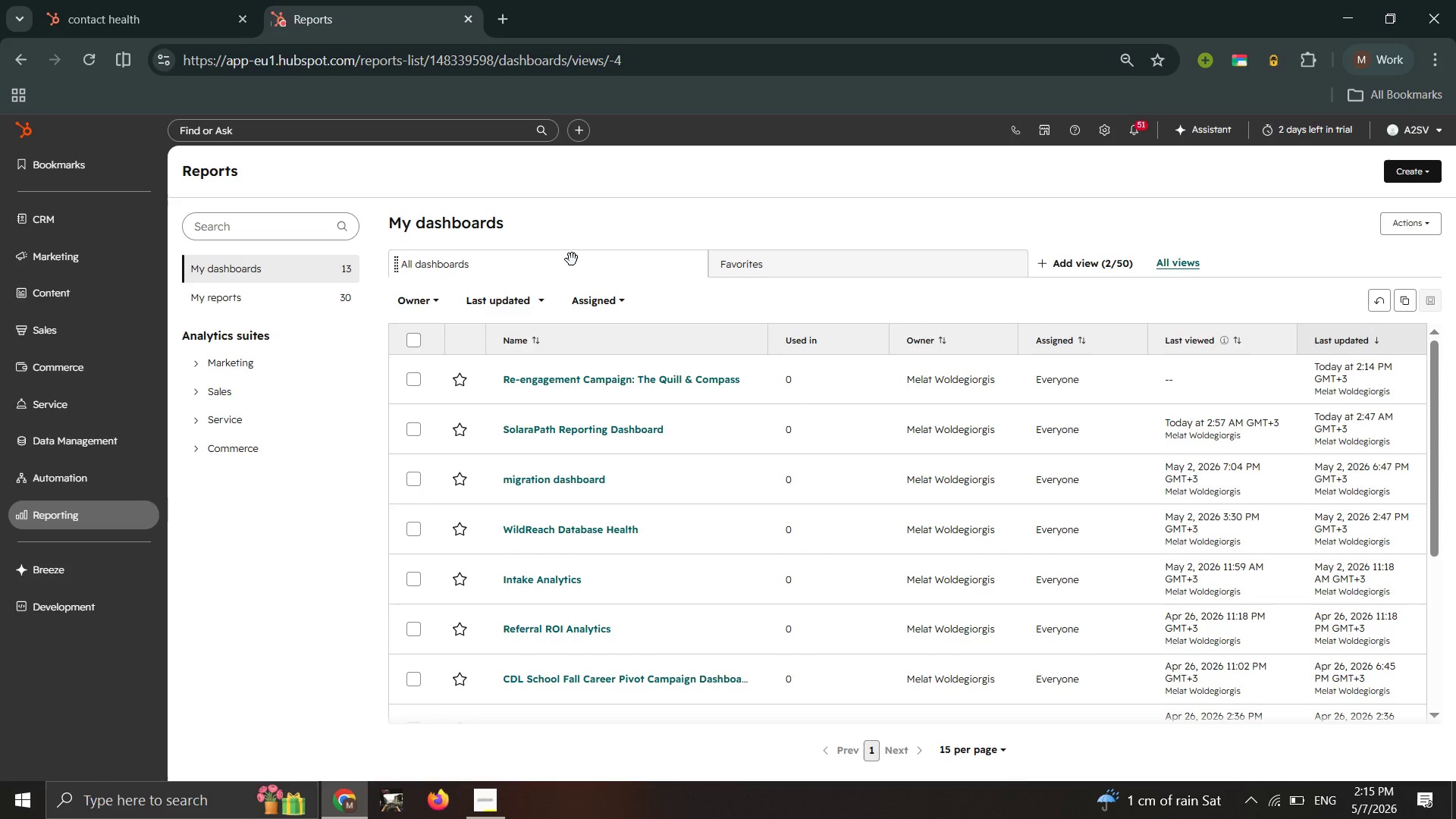 
left_click([849, 260])
 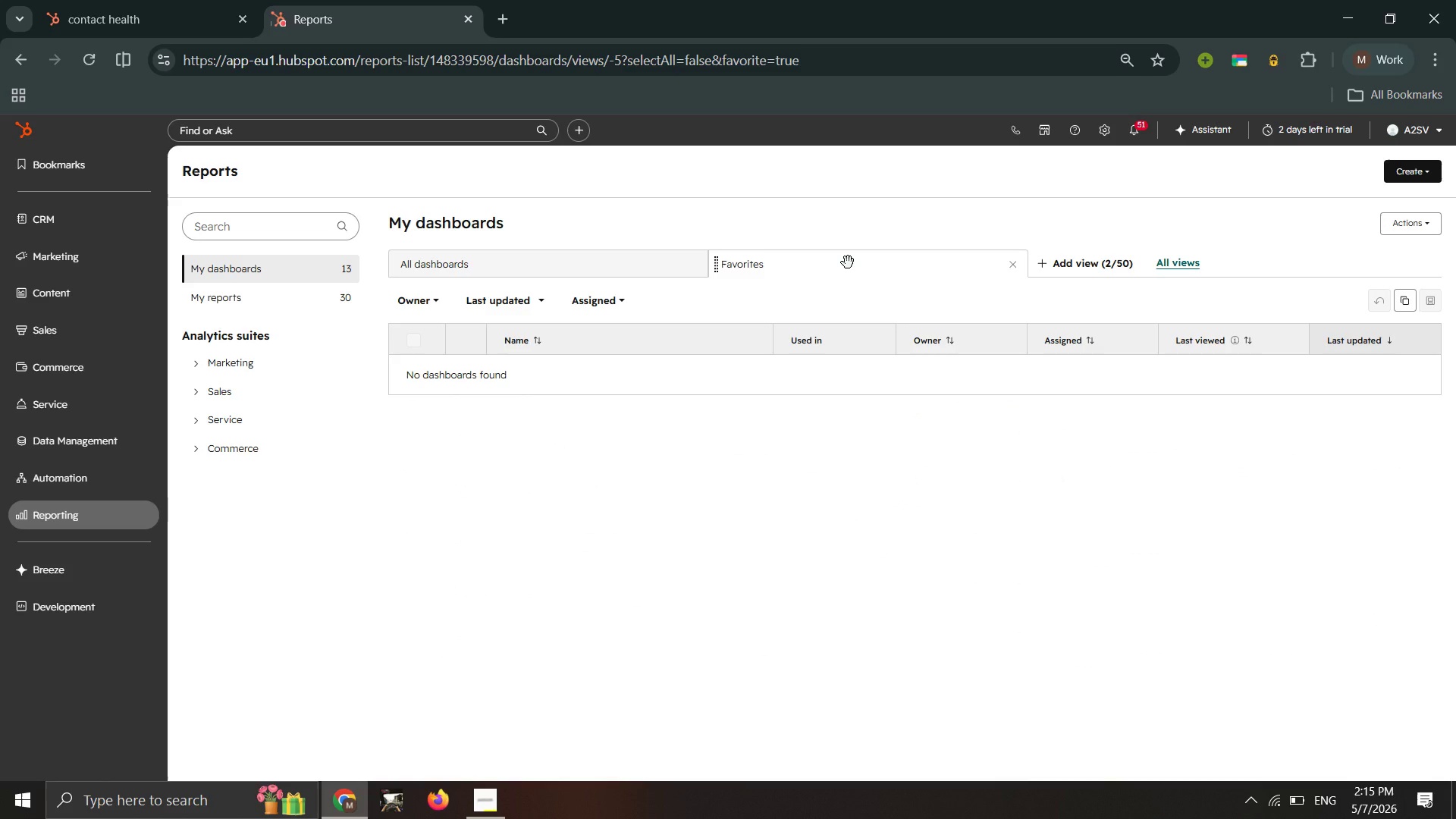 
wait(12.39)
 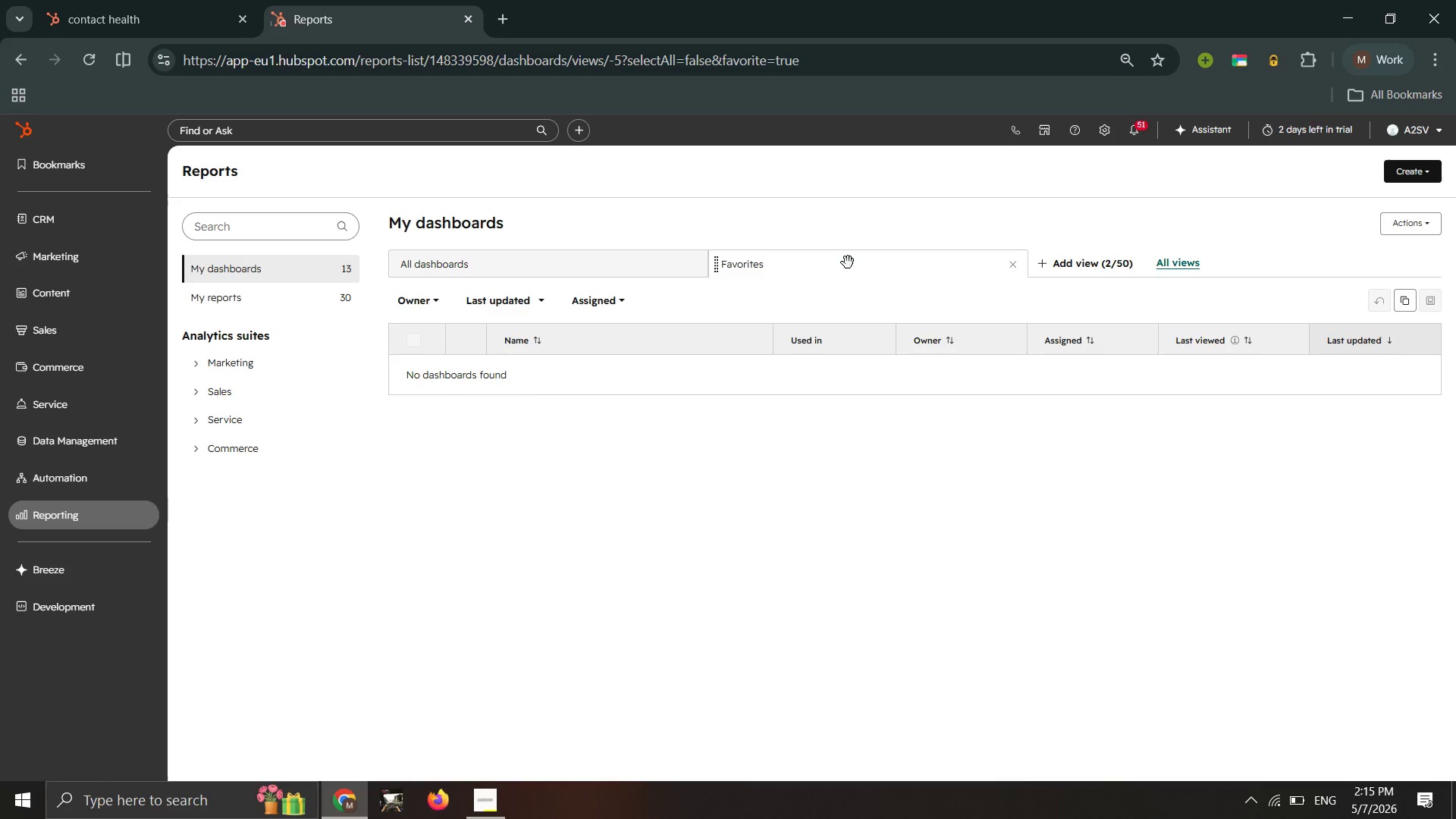 
double_click([572, 252])
 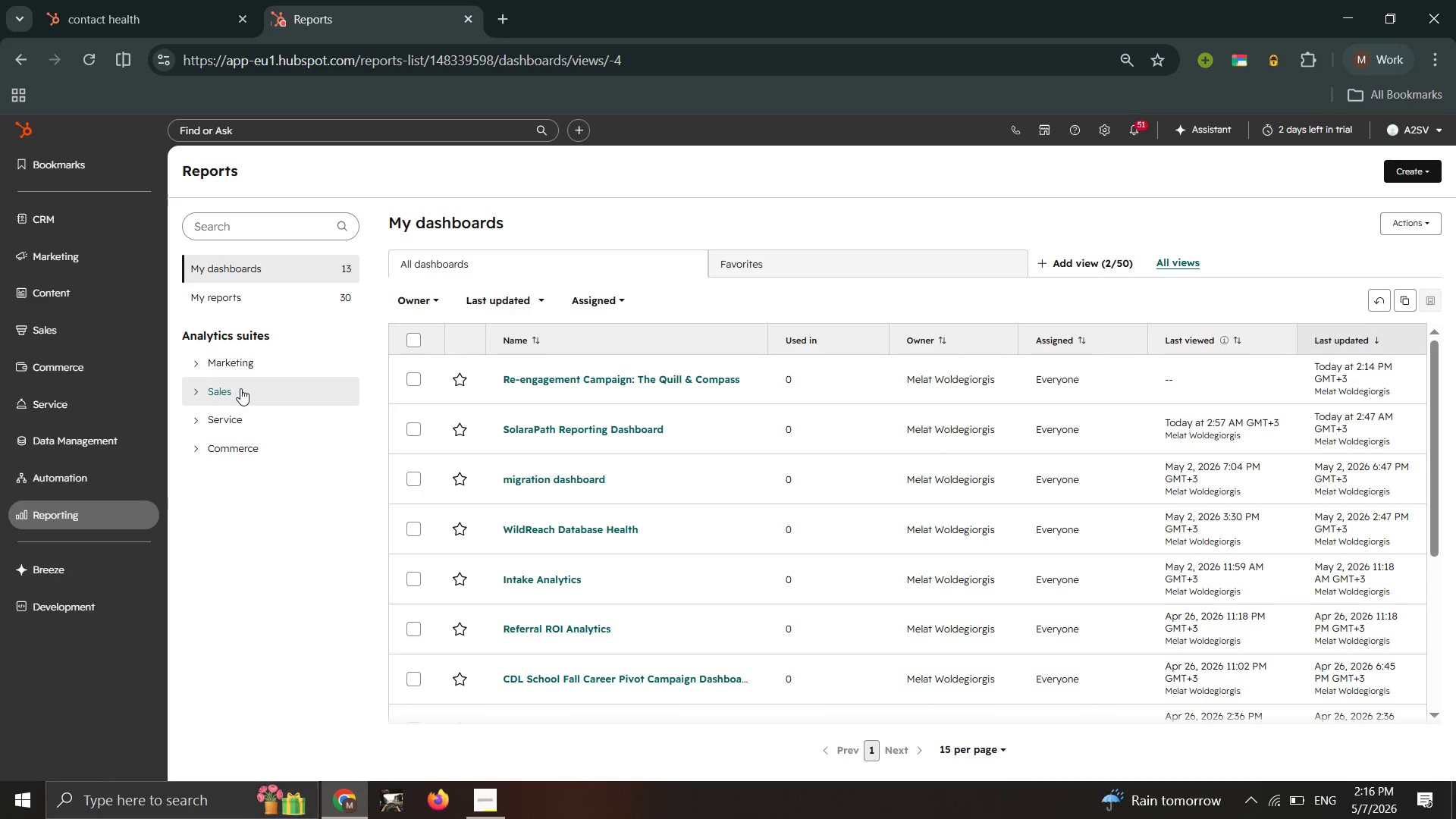 
scroll: coordinate [755, 641], scroll_direction: down, amount: 1.0
 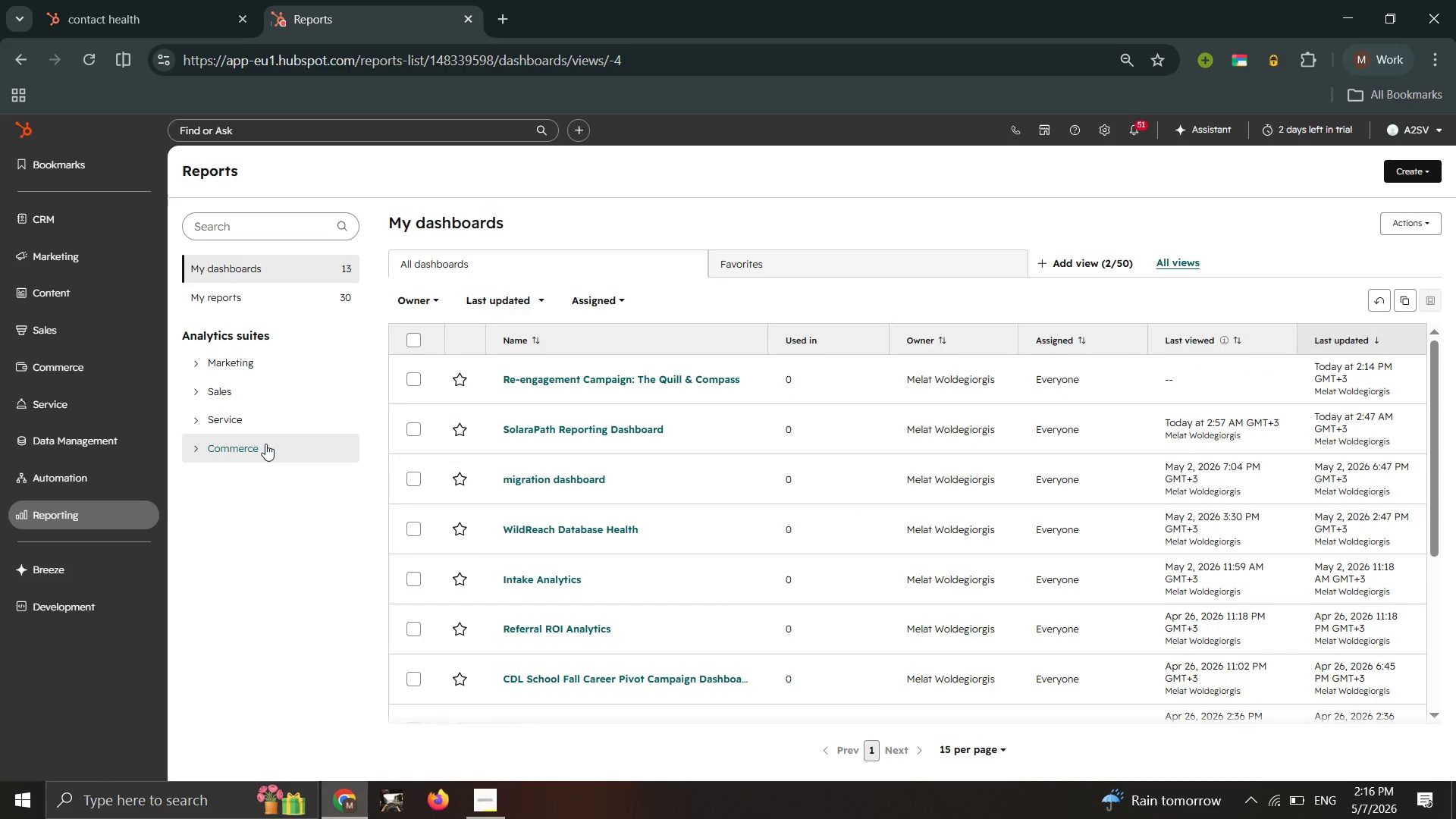 
left_click([264, 443])
 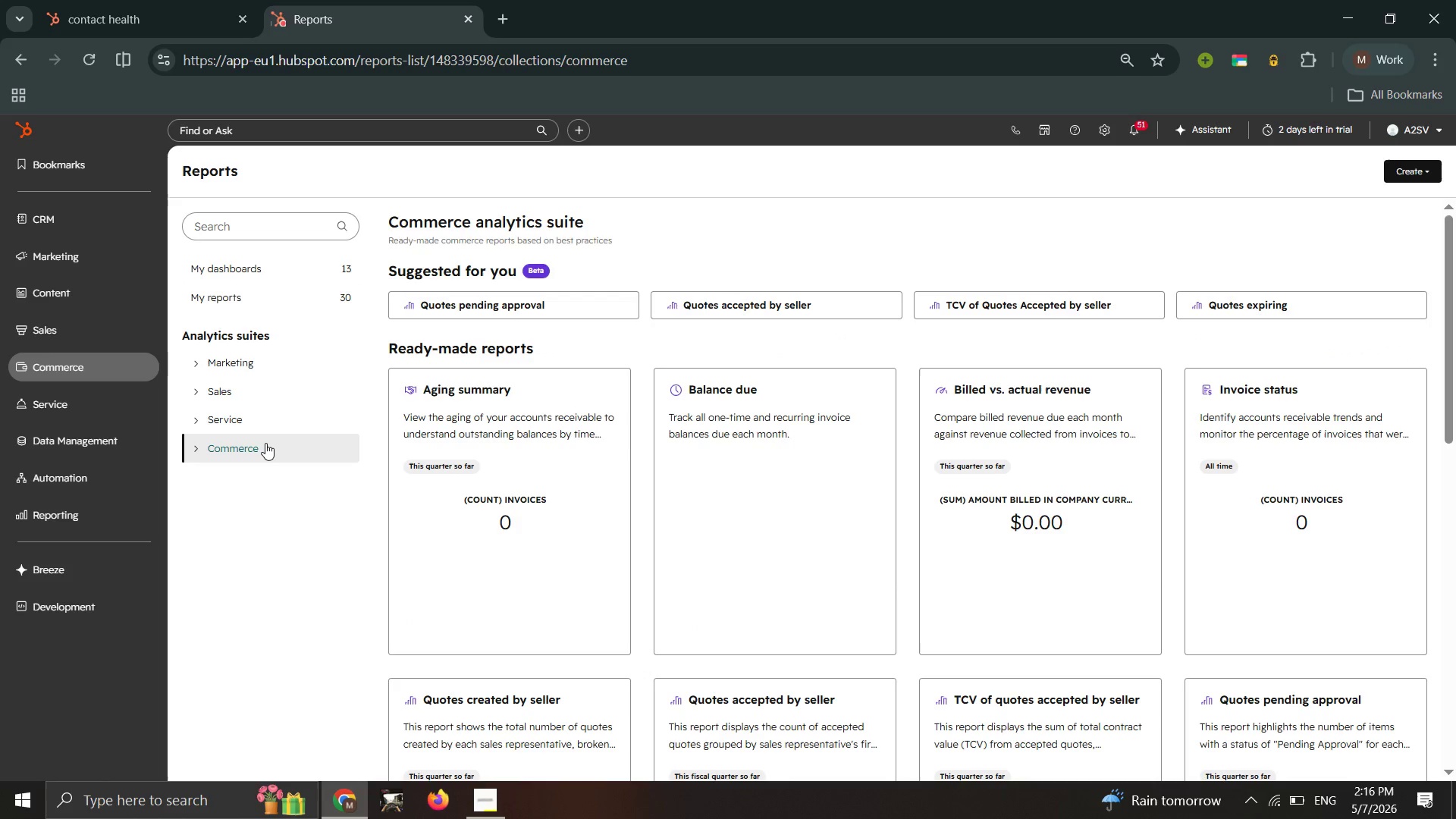 
wait(7.2)
 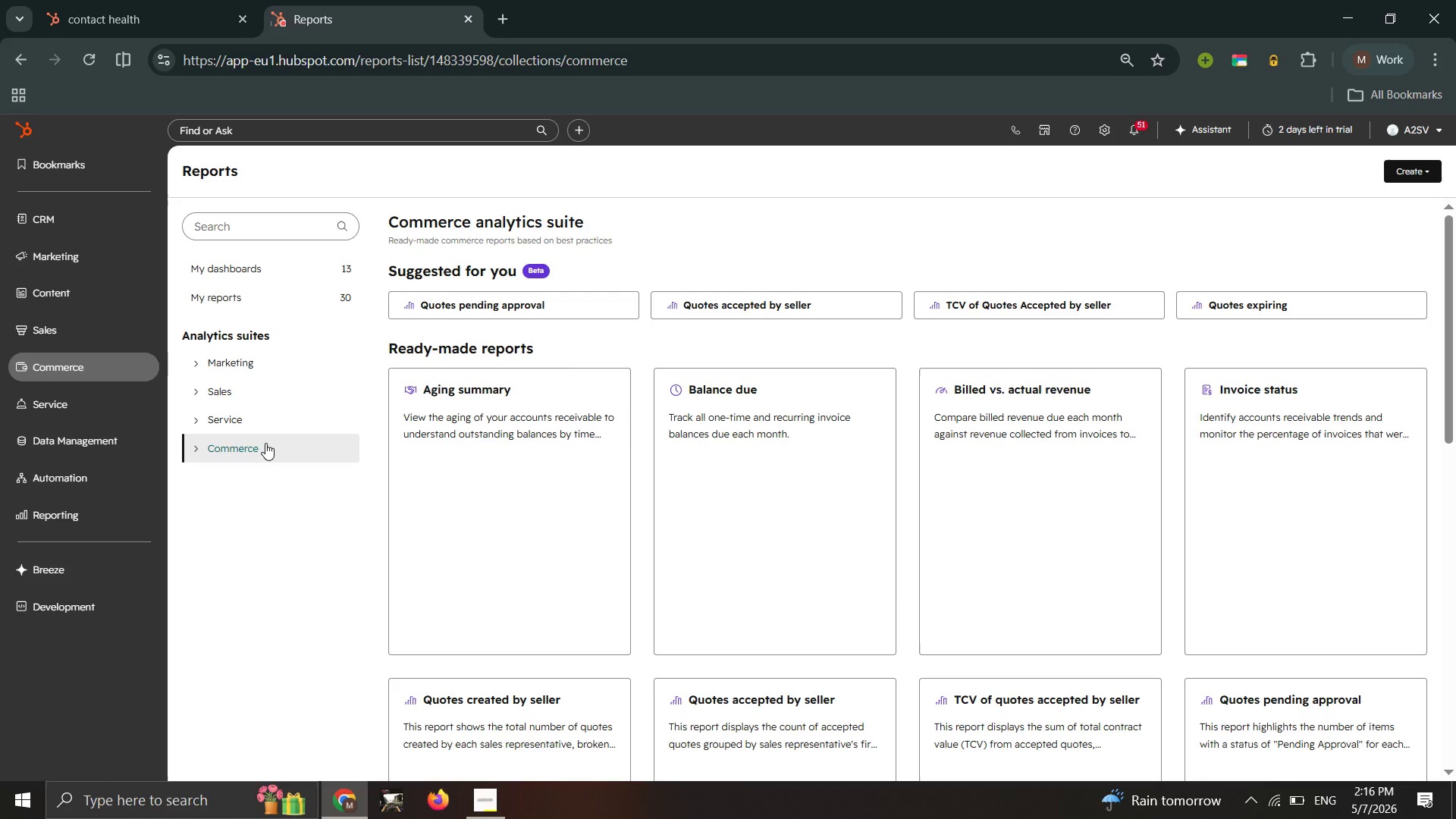 
scroll: coordinate [631, 559], scroll_direction: down, amount: 10.0
 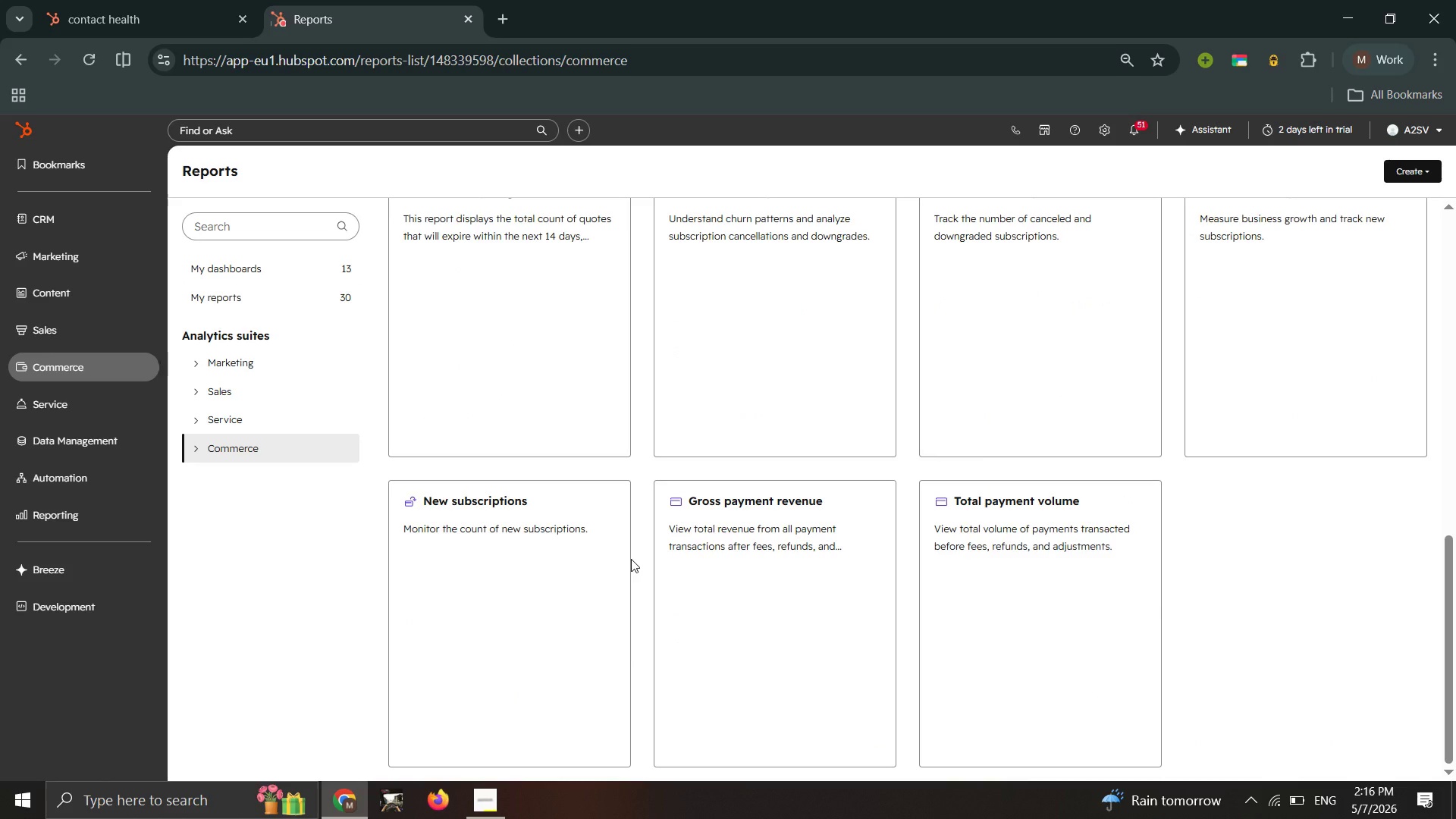 
scroll: coordinate [631, 559], scroll_direction: up, amount: 4.0
 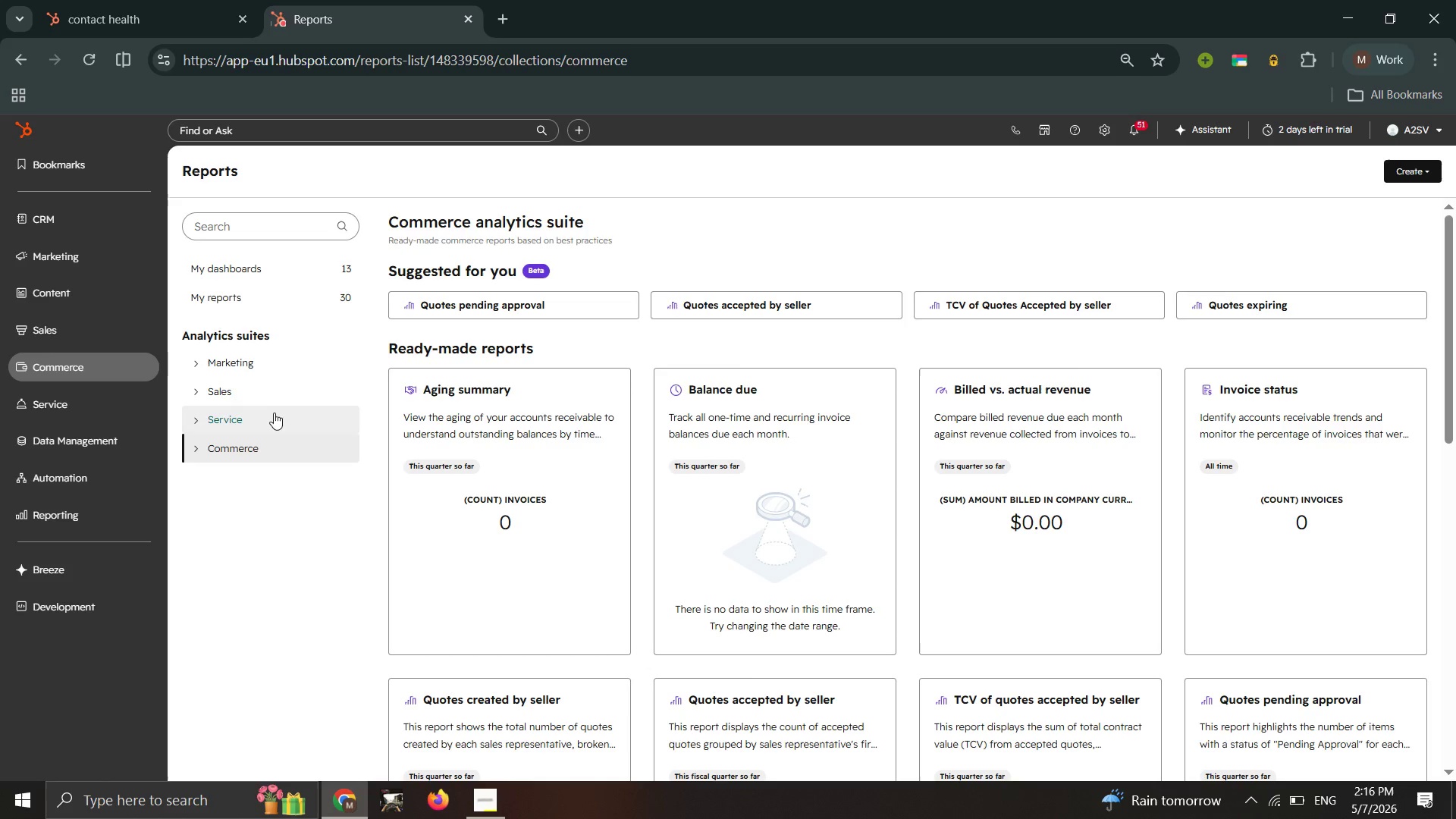 
left_click_drag(start_coordinate=[269, 414], to_coordinate=[278, 397])
 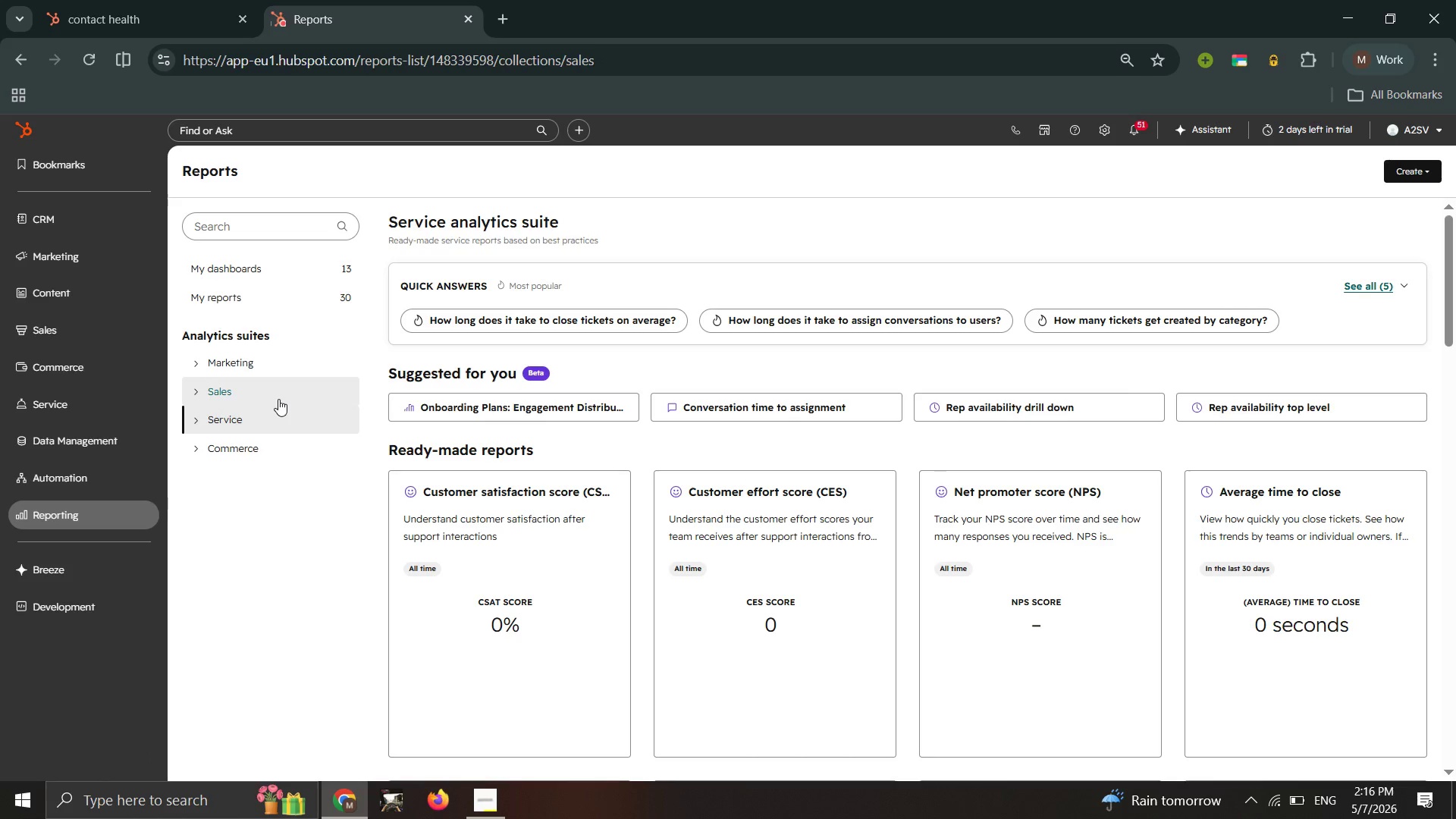 
scroll: coordinate [907, 573], scroll_direction: down, amount: 13.0
 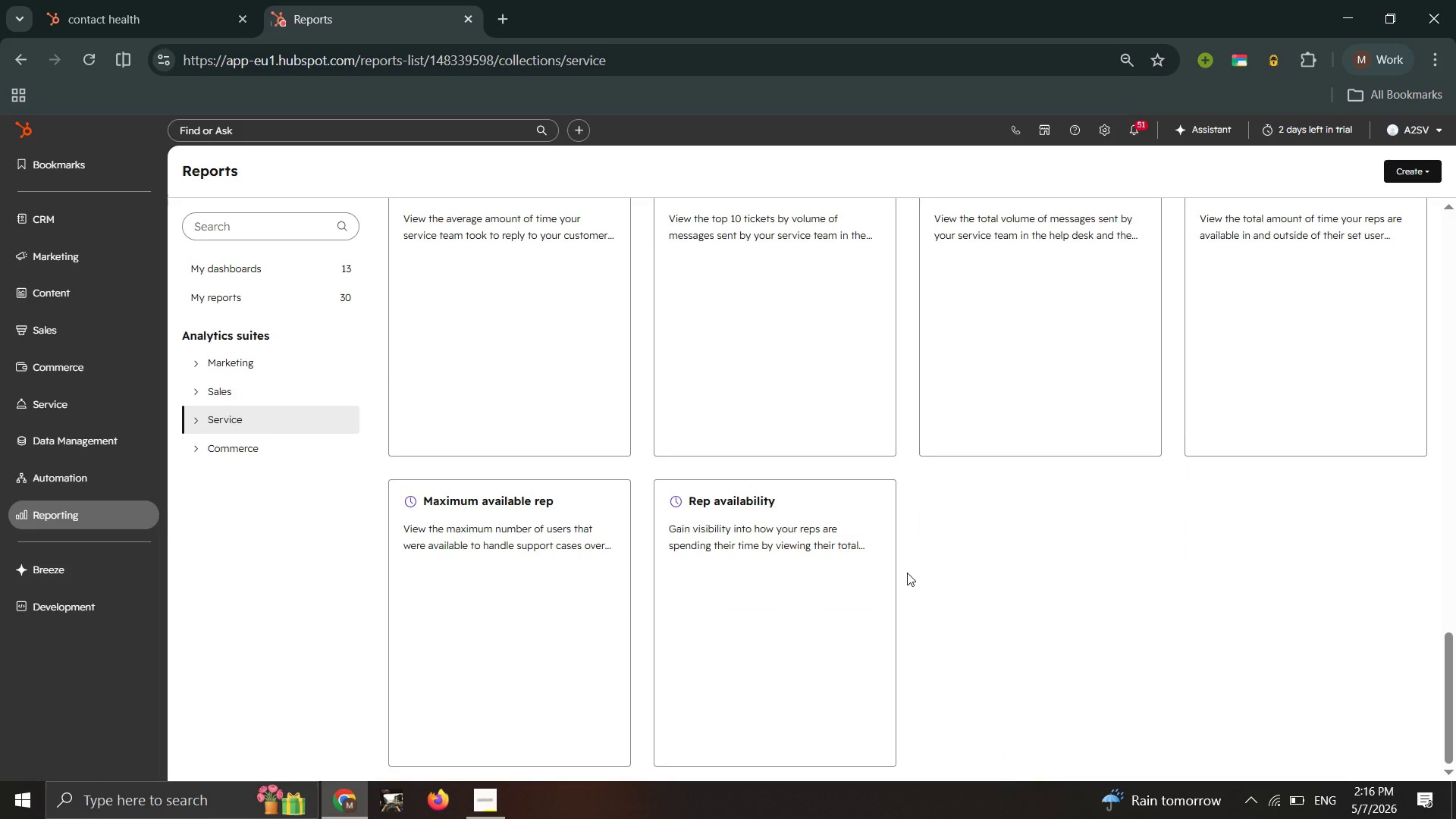 
scroll: coordinate [907, 573], scroll_direction: up, amount: 4.0
 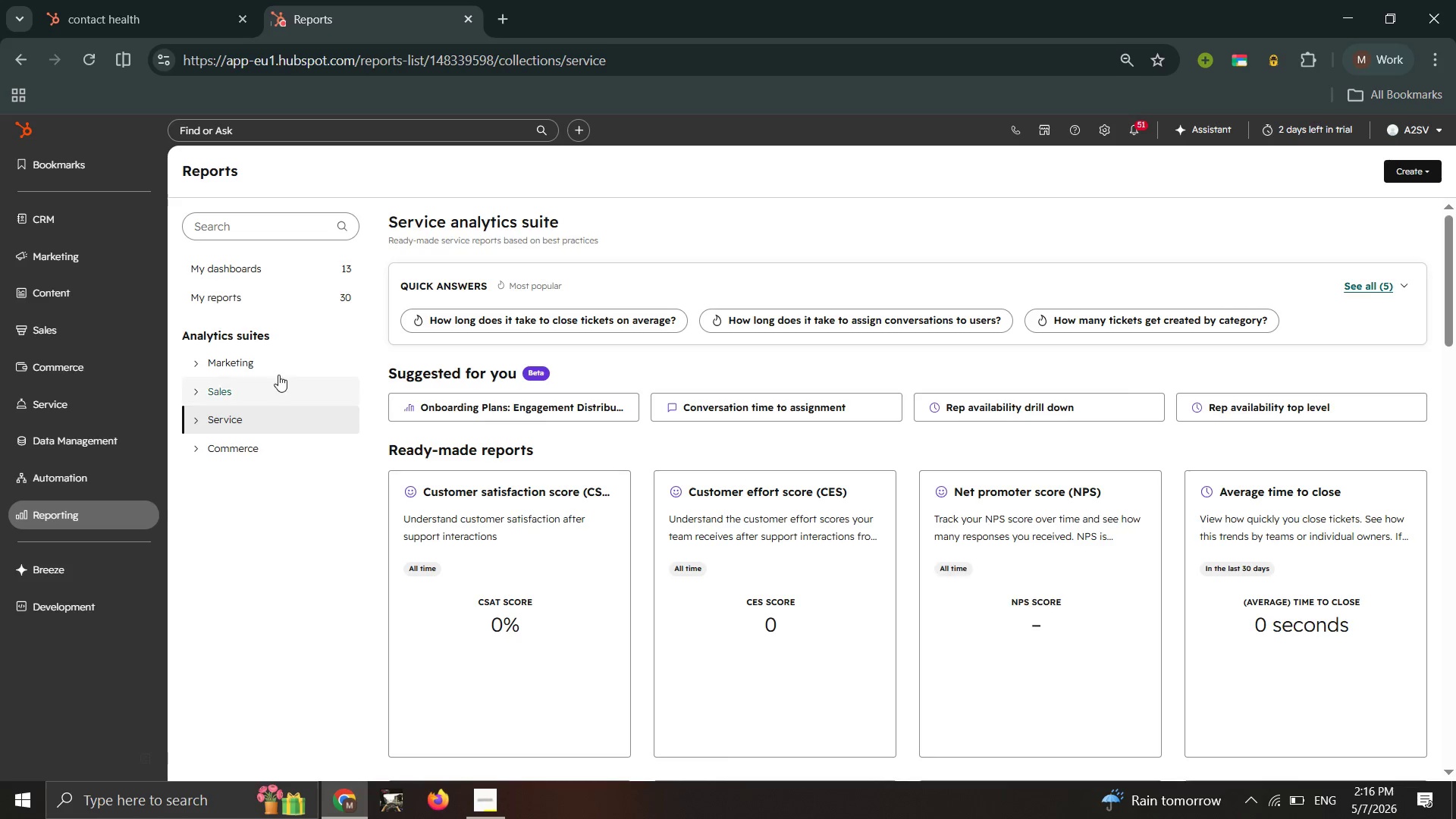 
left_click([278, 397])
 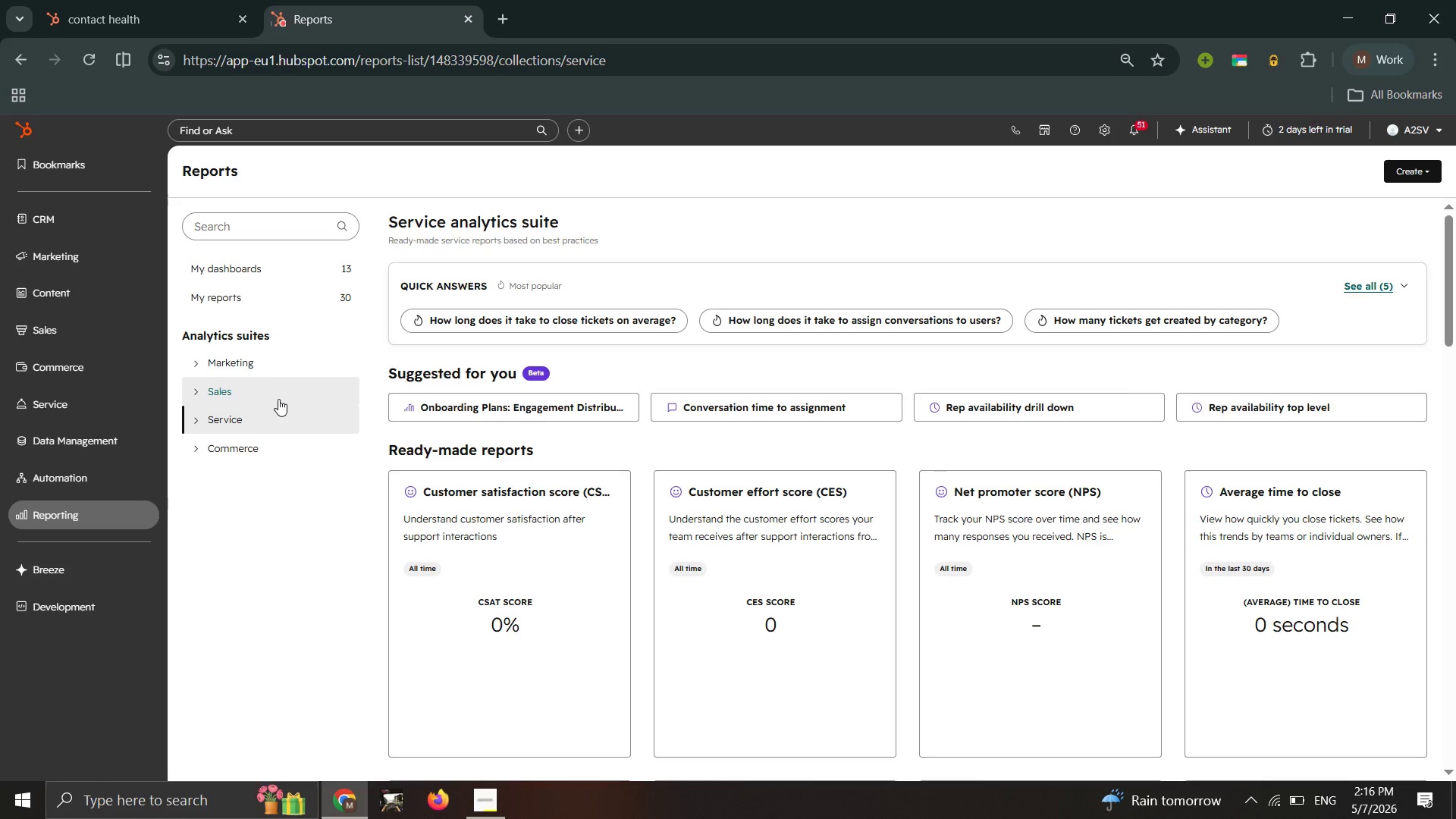 
mouse_move([287, 416])
 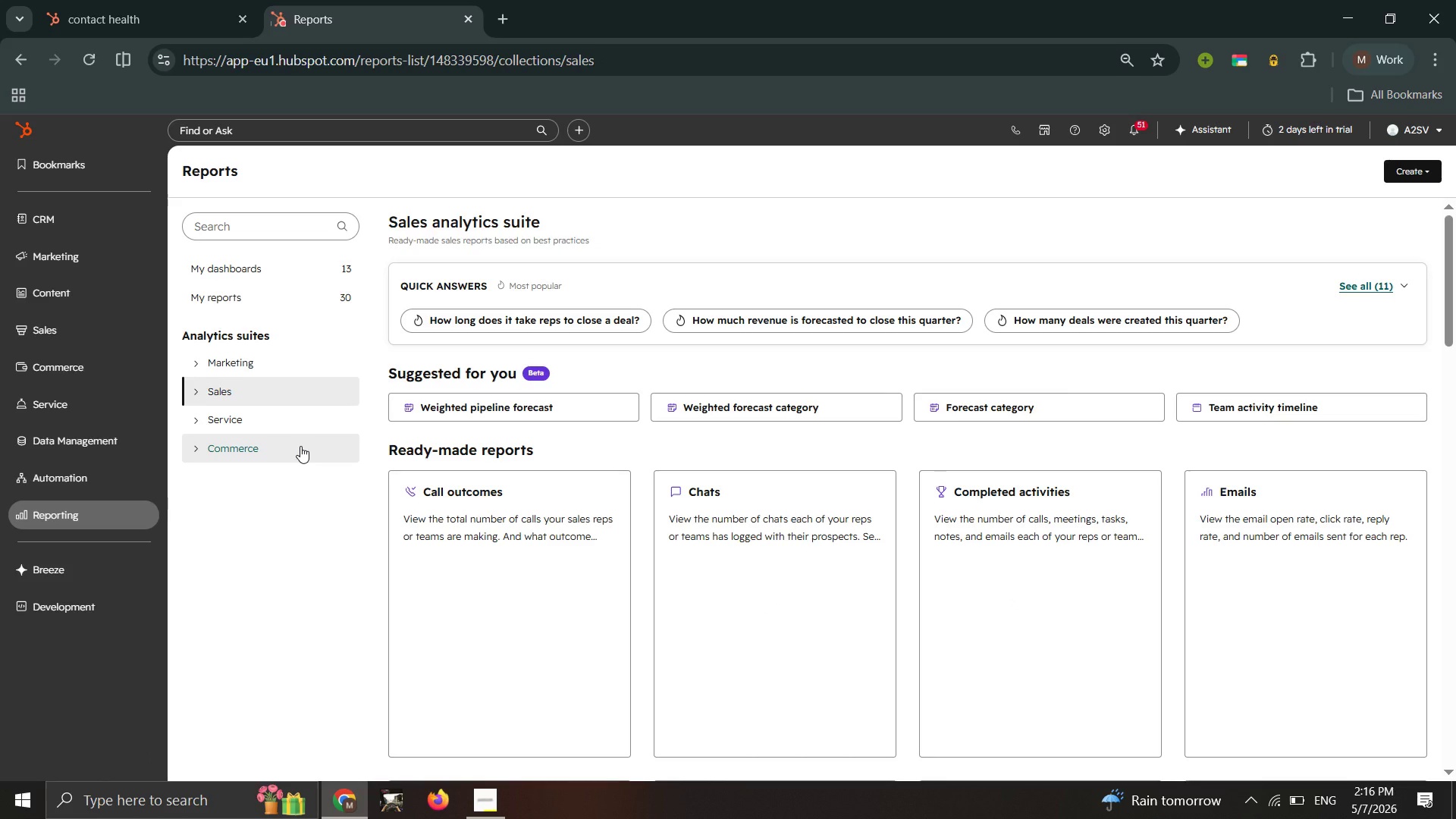 
scroll: coordinate [300, 446], scroll_direction: down, amount: 4.0
 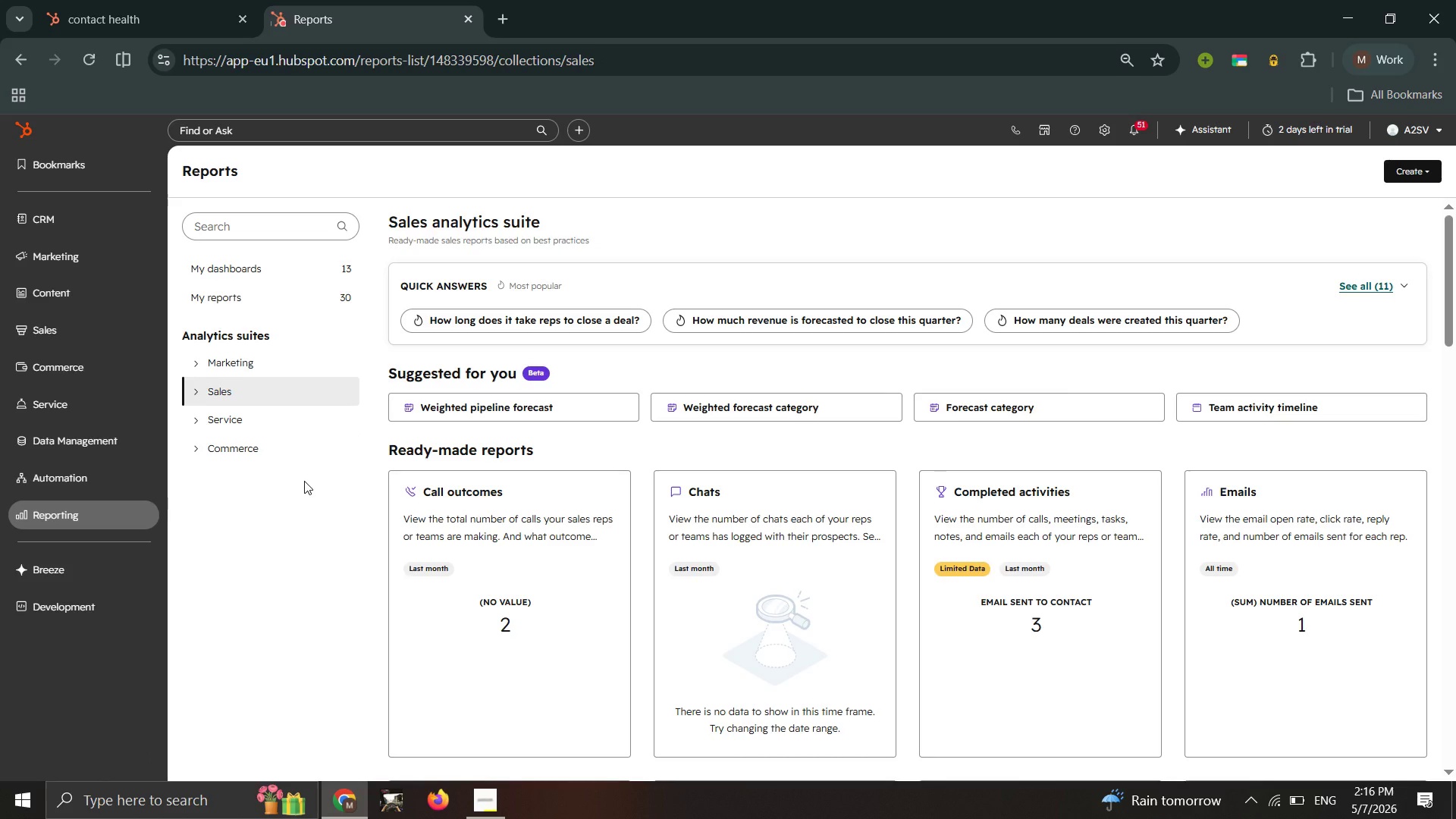 
wait(15.62)
 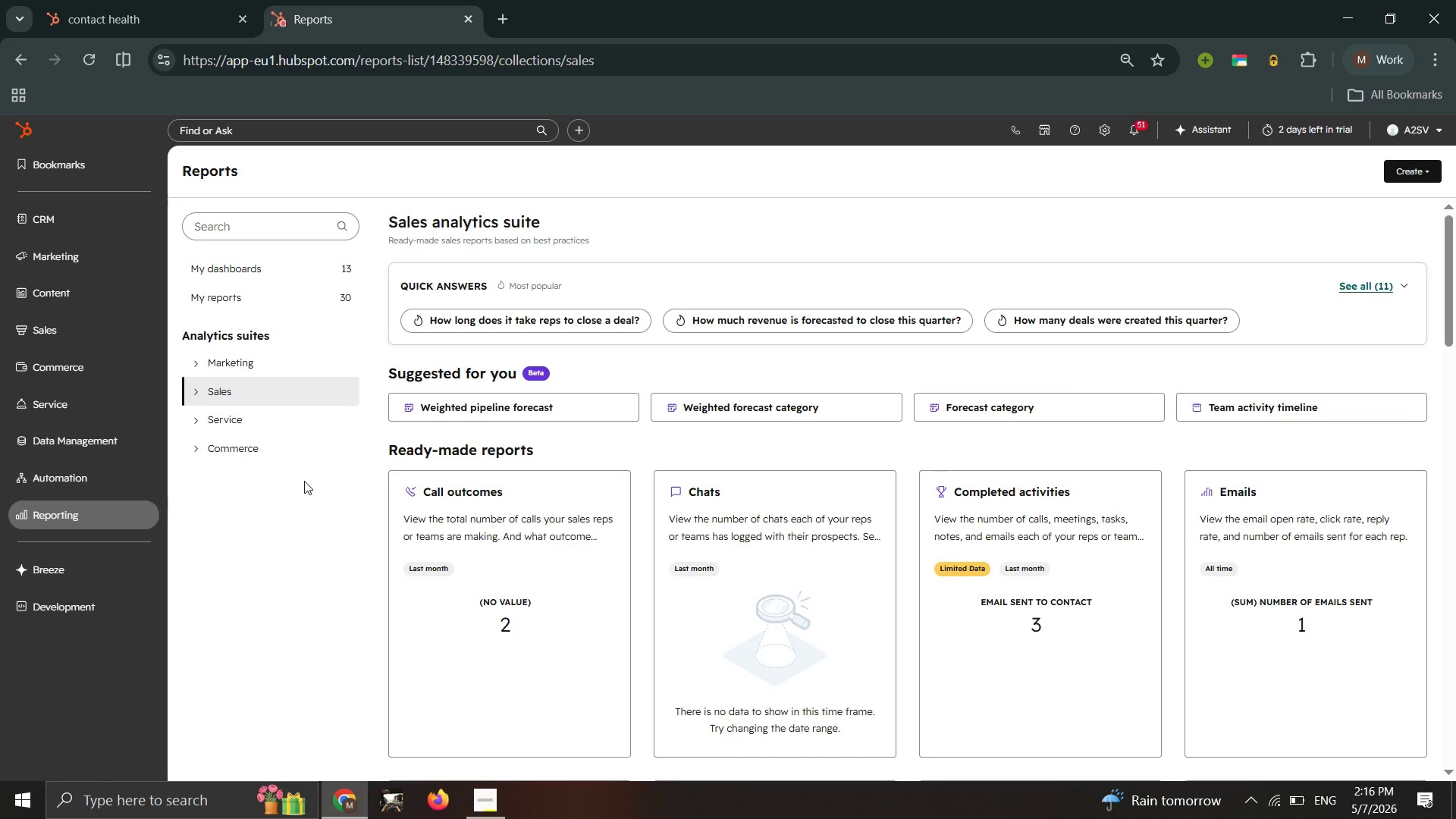 
scroll: coordinate [381, 479], scroll_direction: down, amount: 1.0
 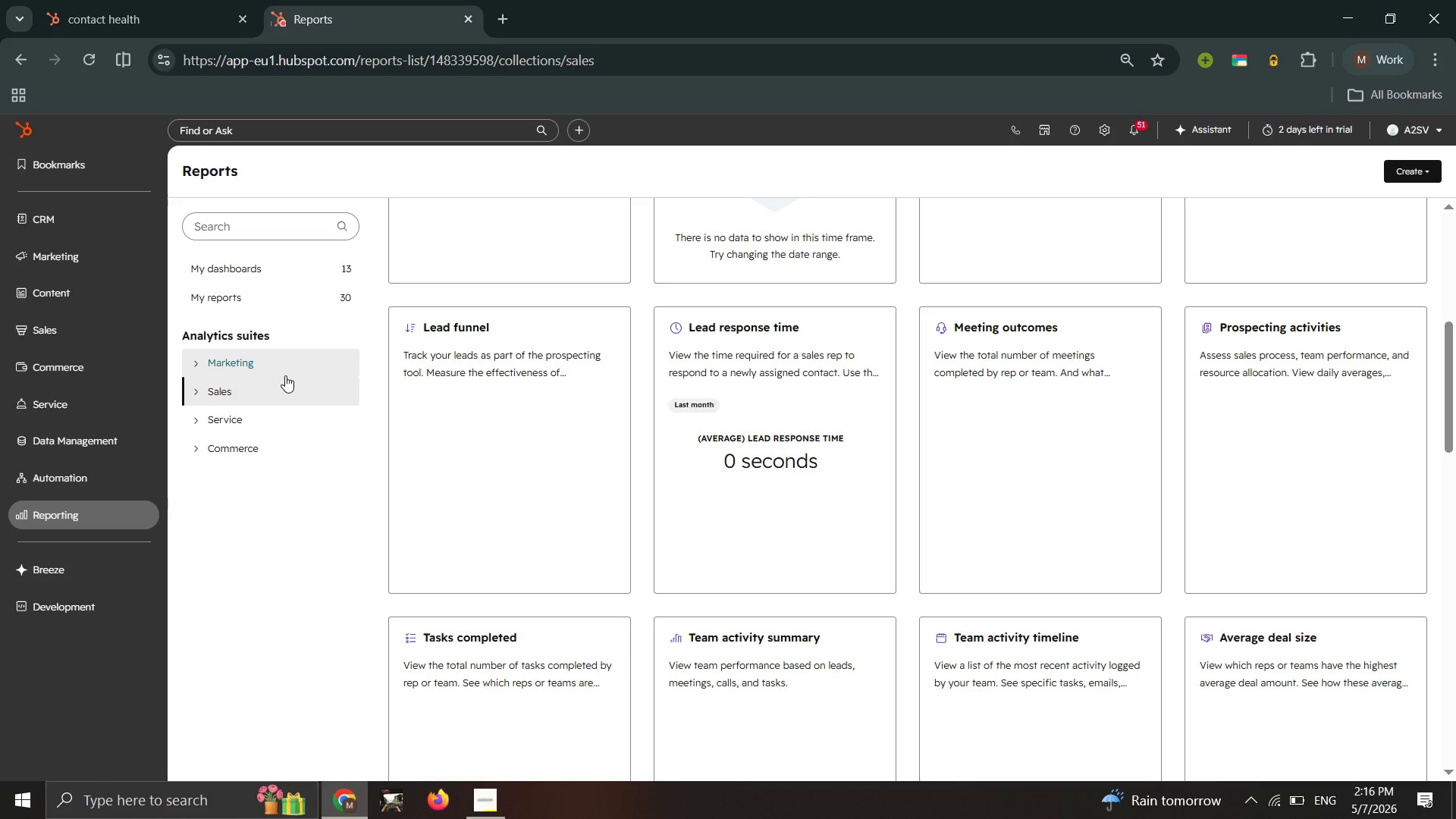 
double_click([284, 375])
 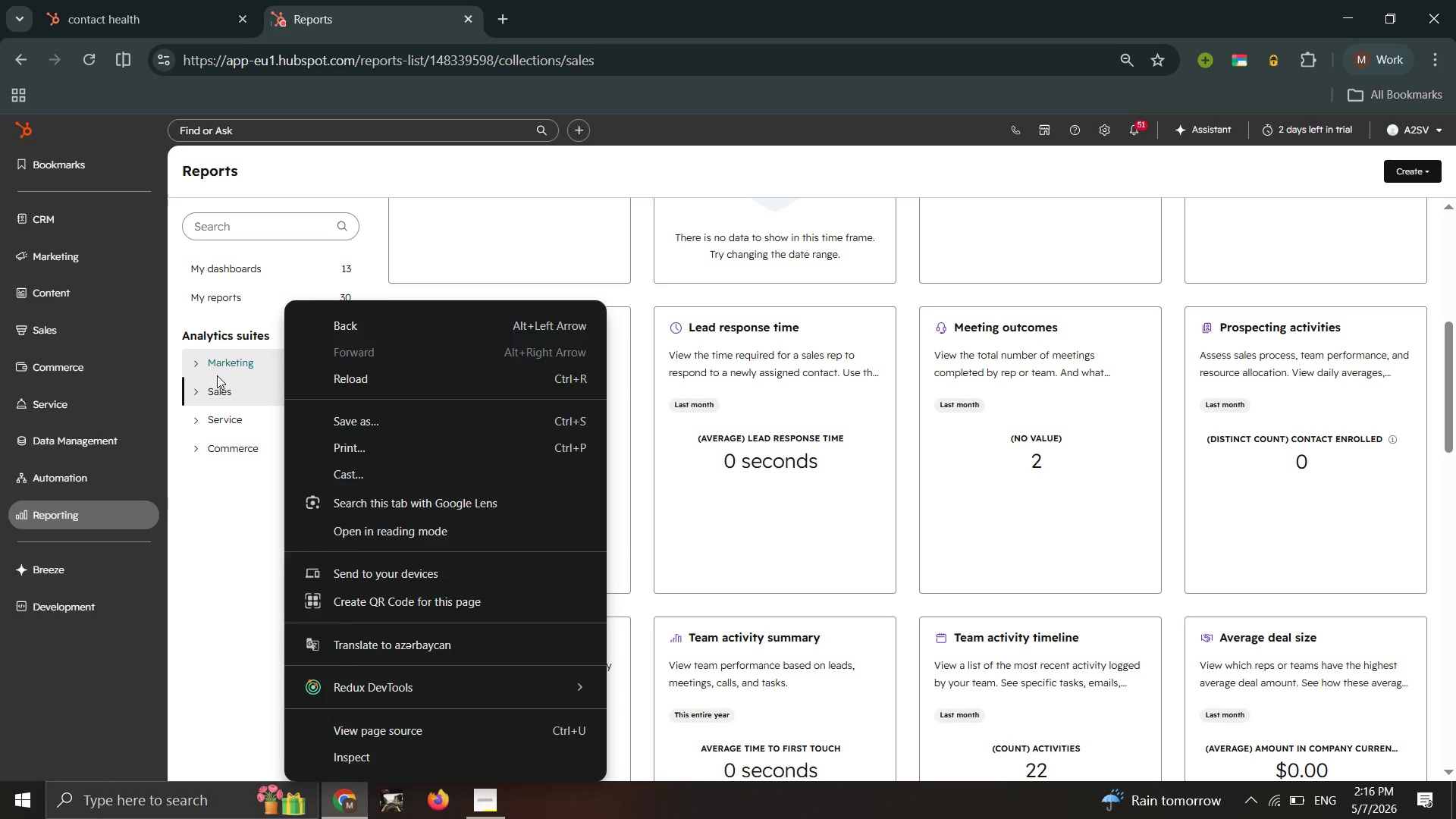 
left_click([216, 347])
 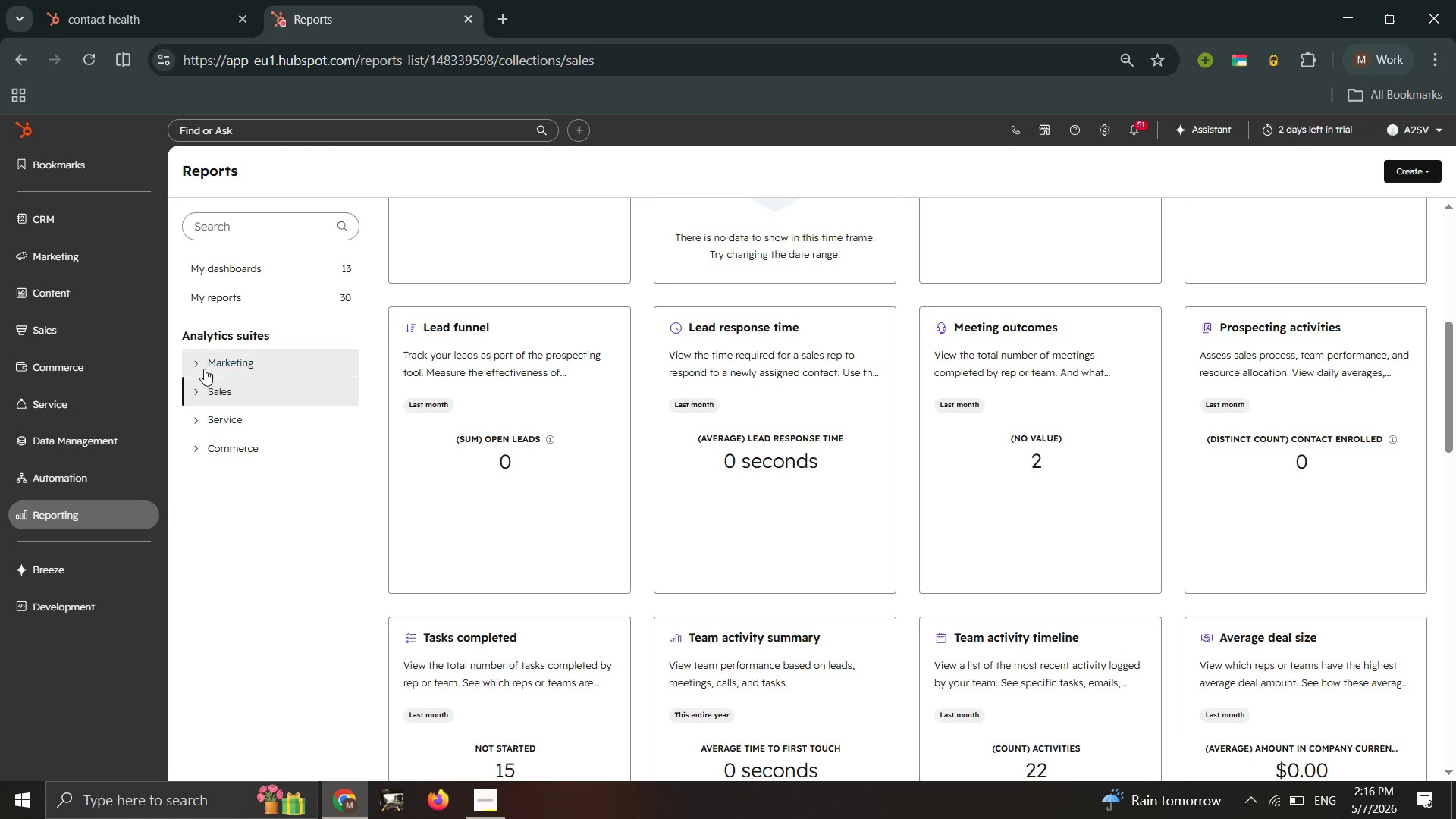 
left_click([204, 369])
 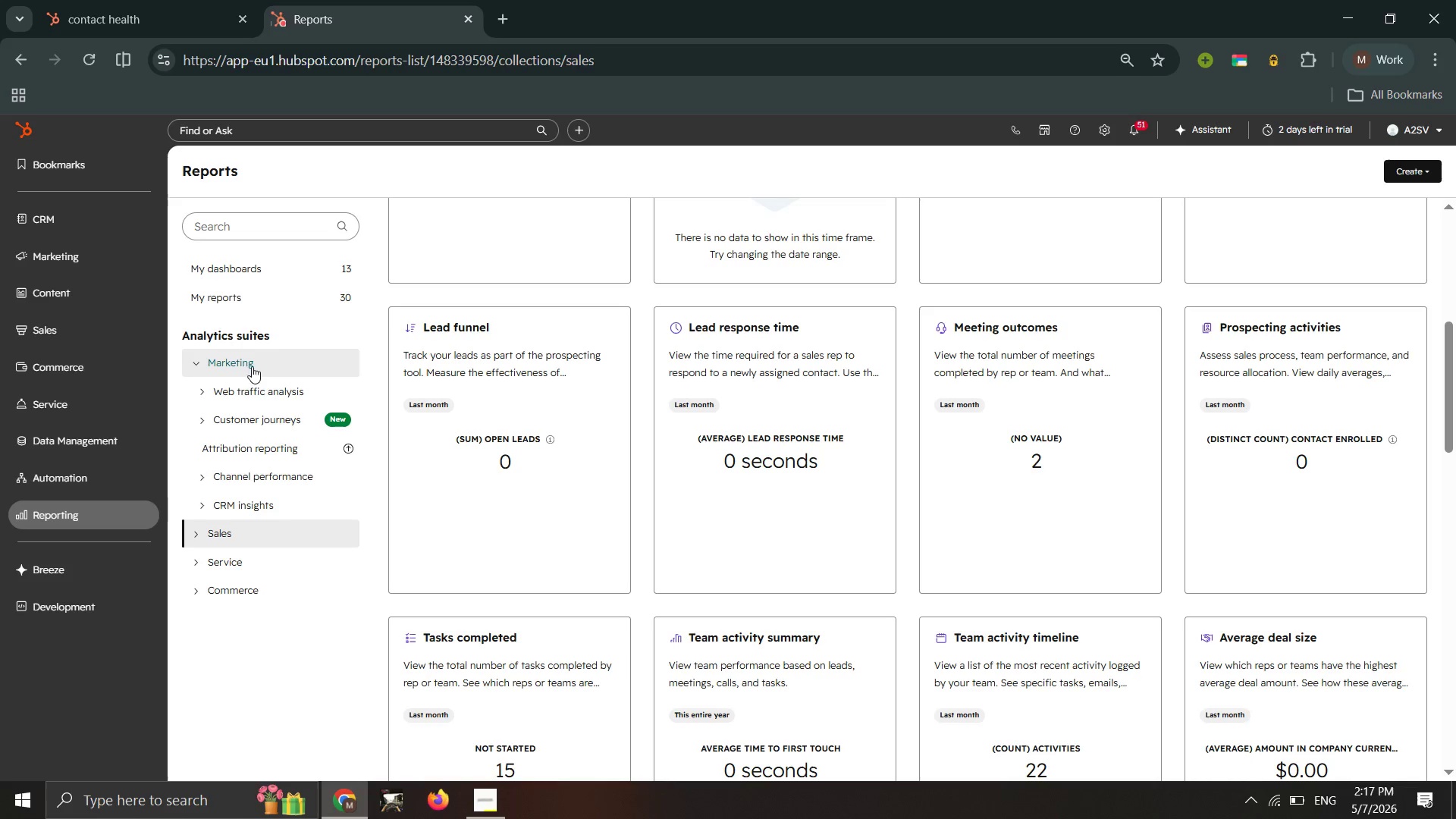 
wait(13.05)
 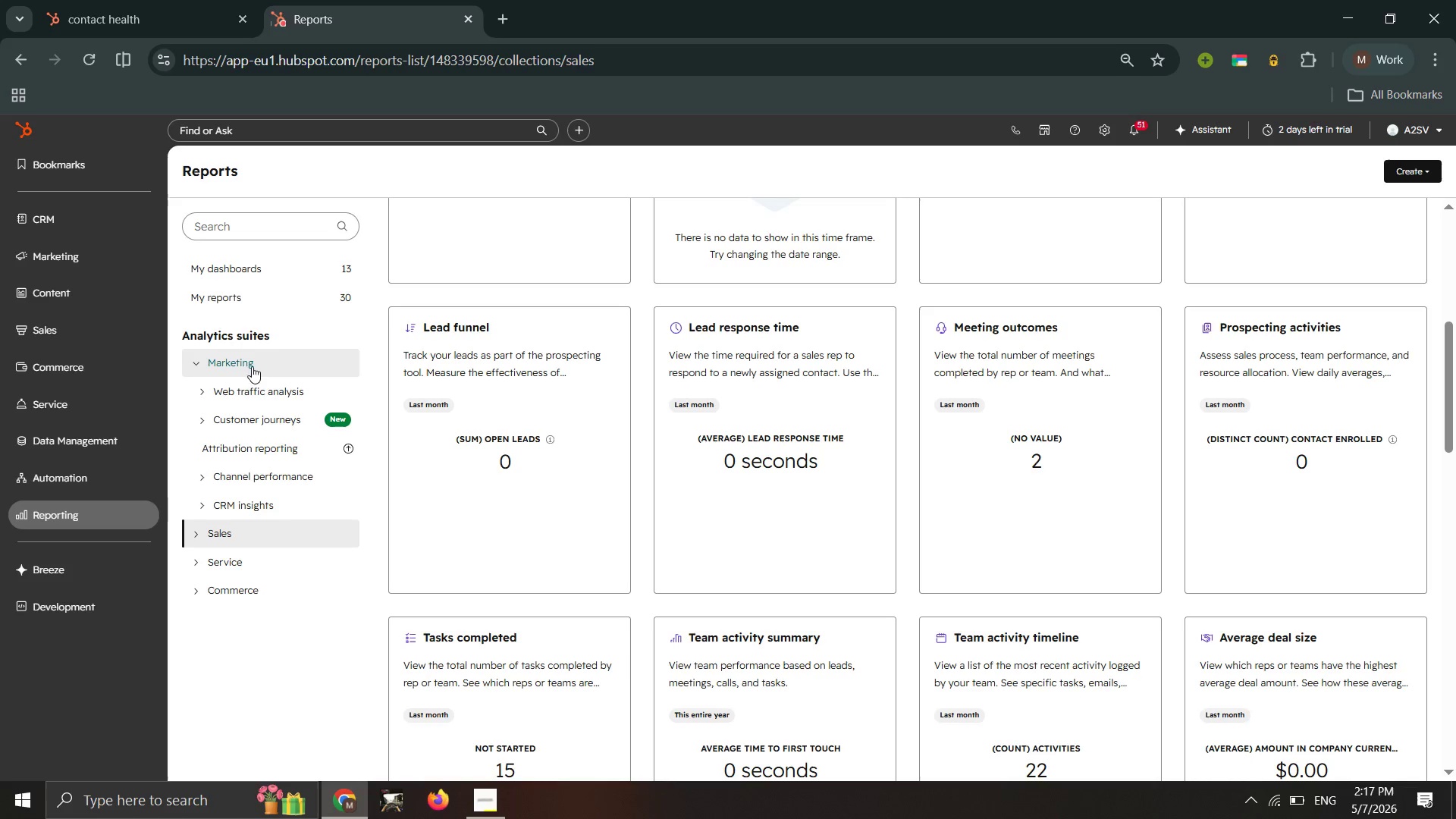 
scroll: coordinate [348, 575], scroll_direction: down, amount: 4.0
 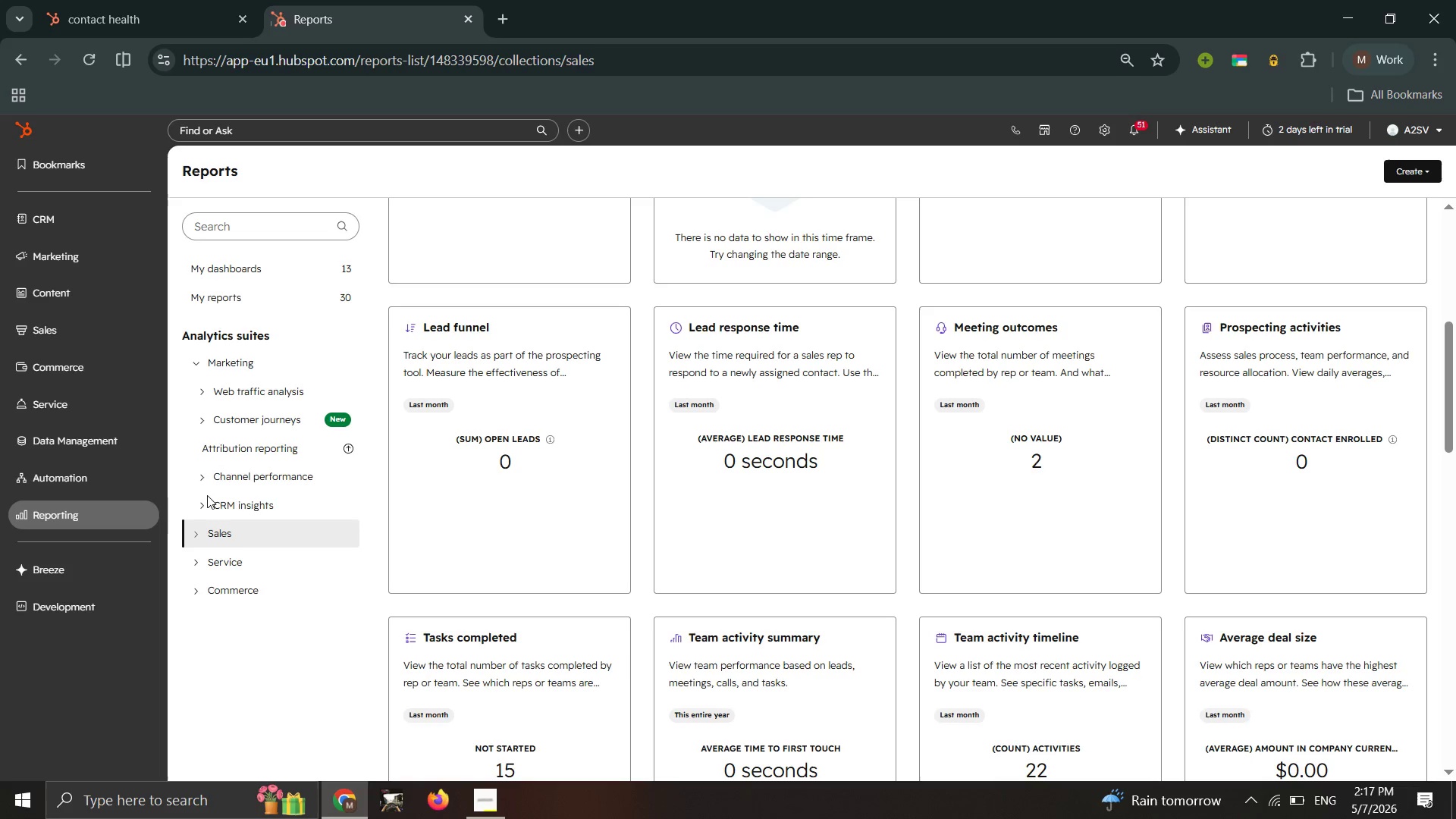 
left_click_drag(start_coordinate=[207, 495], to_coordinate=[187, 479])
 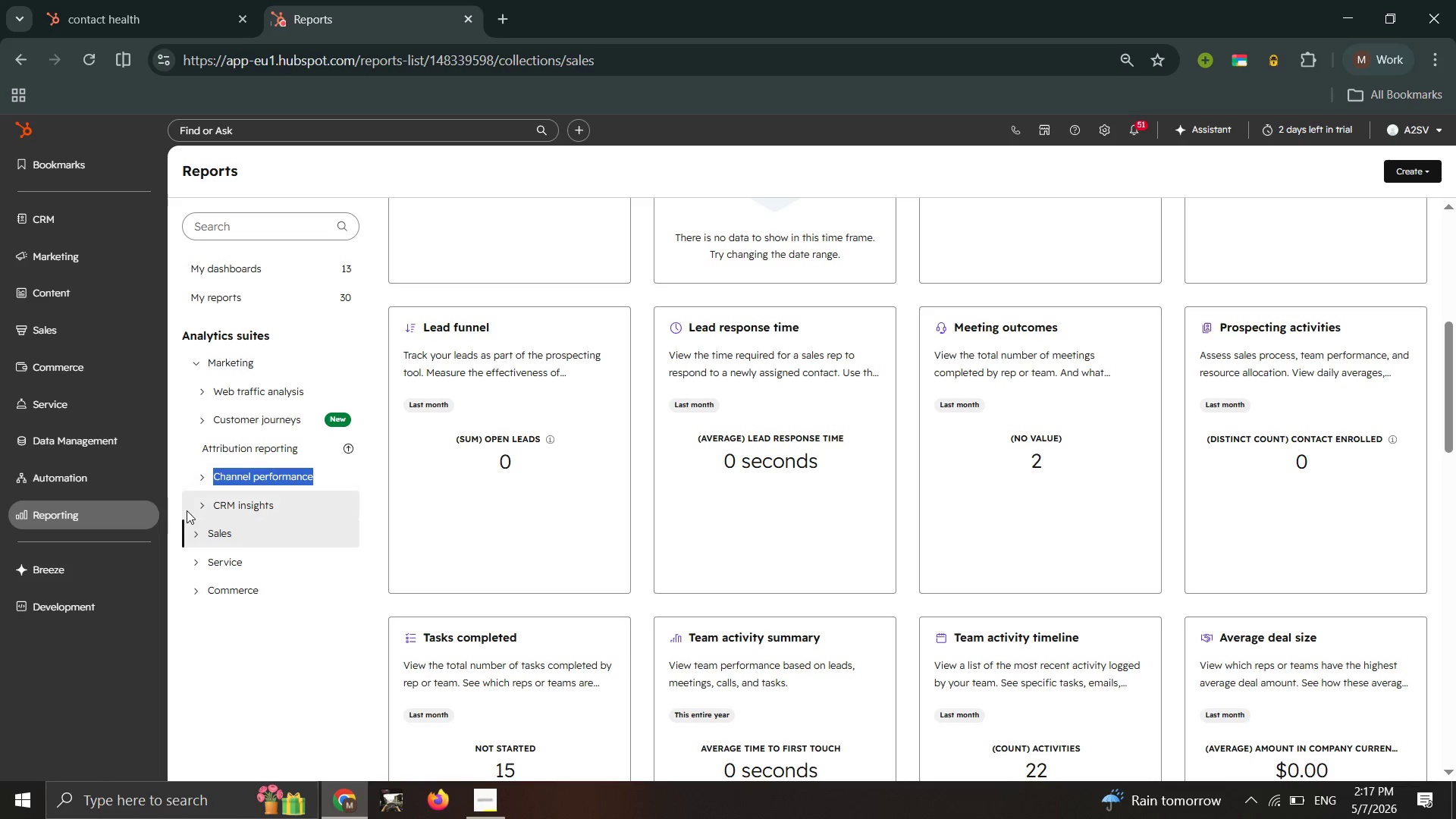 
left_click([187, 510])
 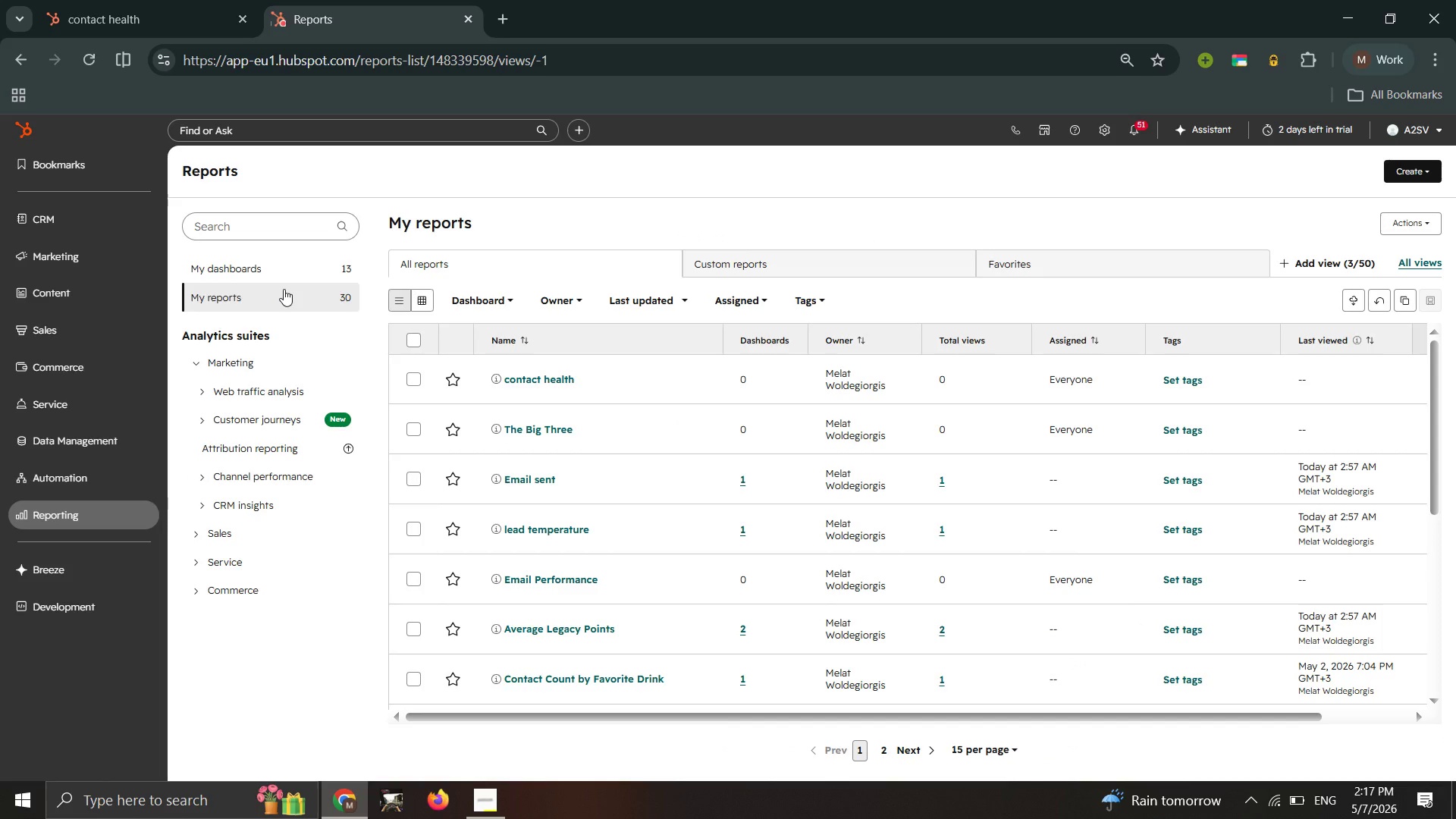 
wait(36.23)
 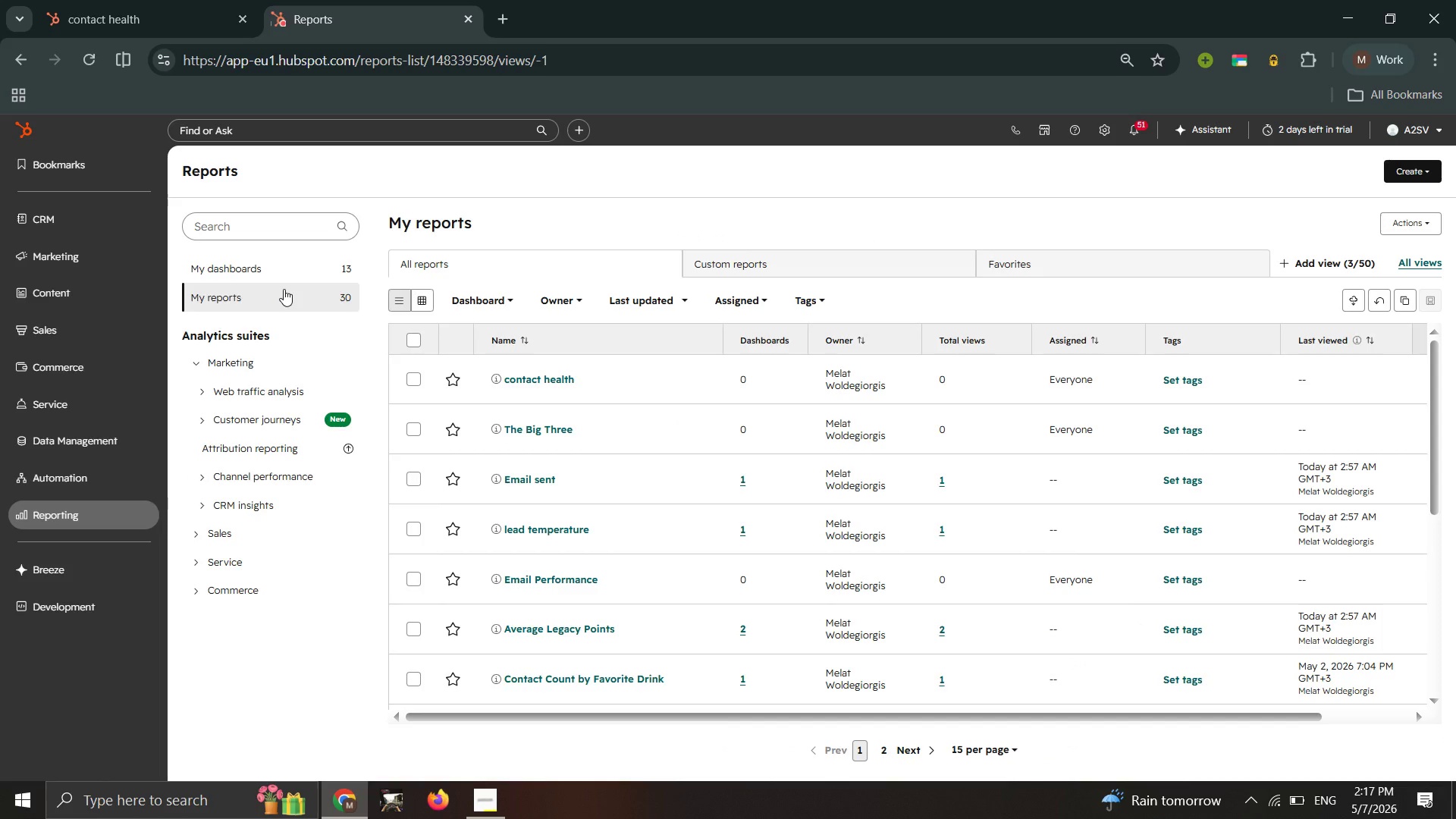 
left_click([269, 273])
 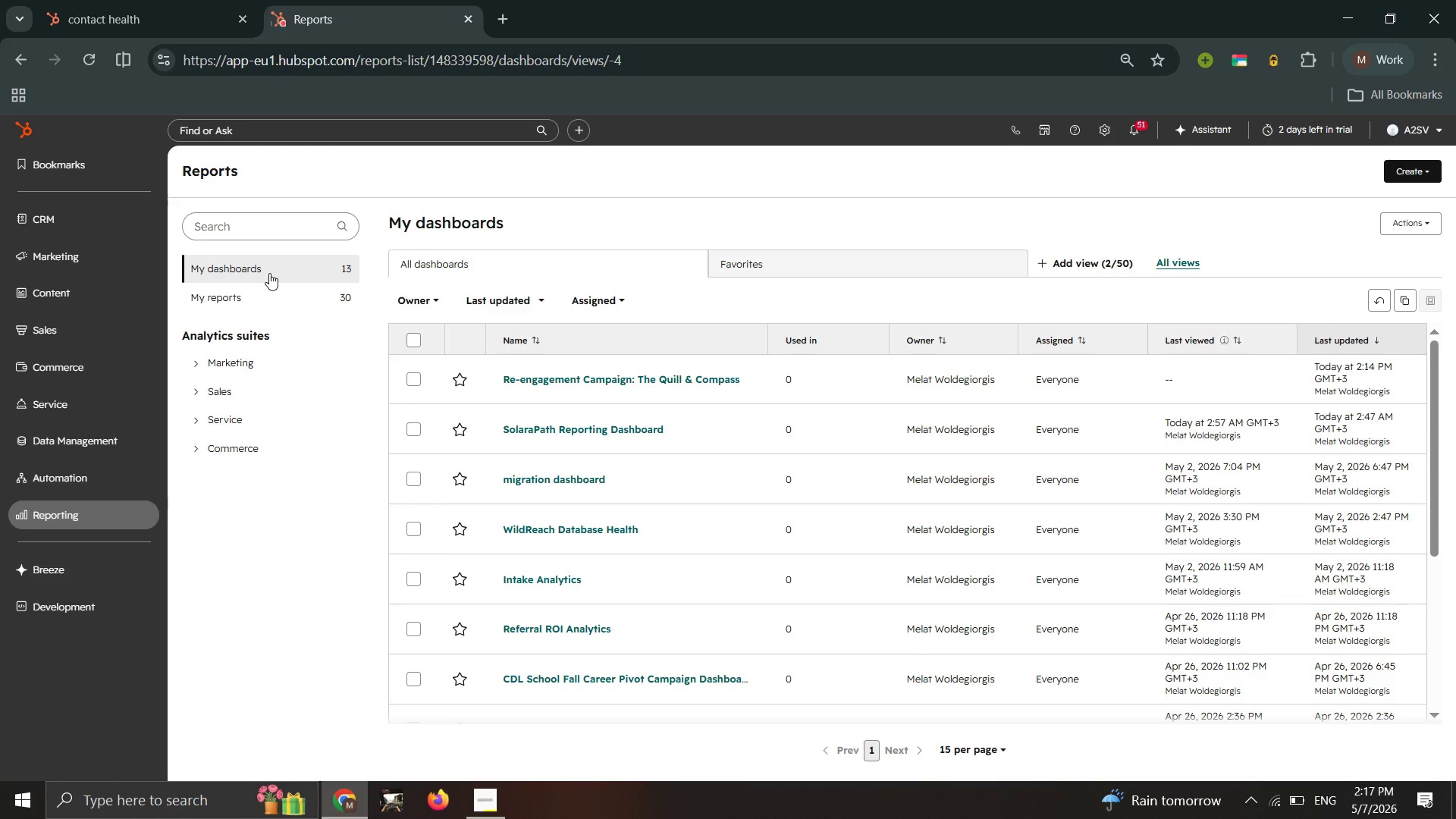 
wait(12.78)
 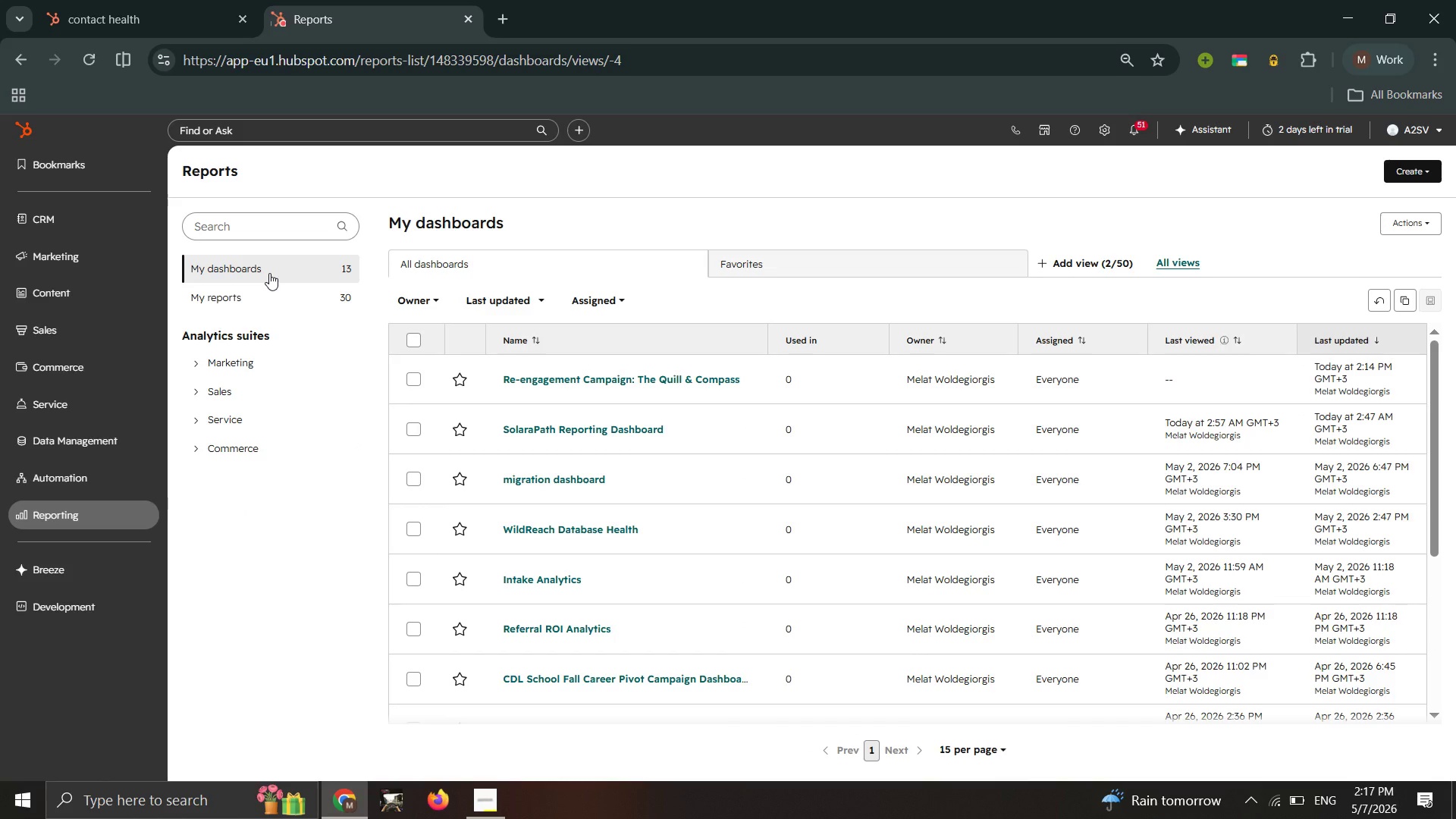 
scroll: coordinate [269, 273], scroll_direction: down, amount: 5.0
 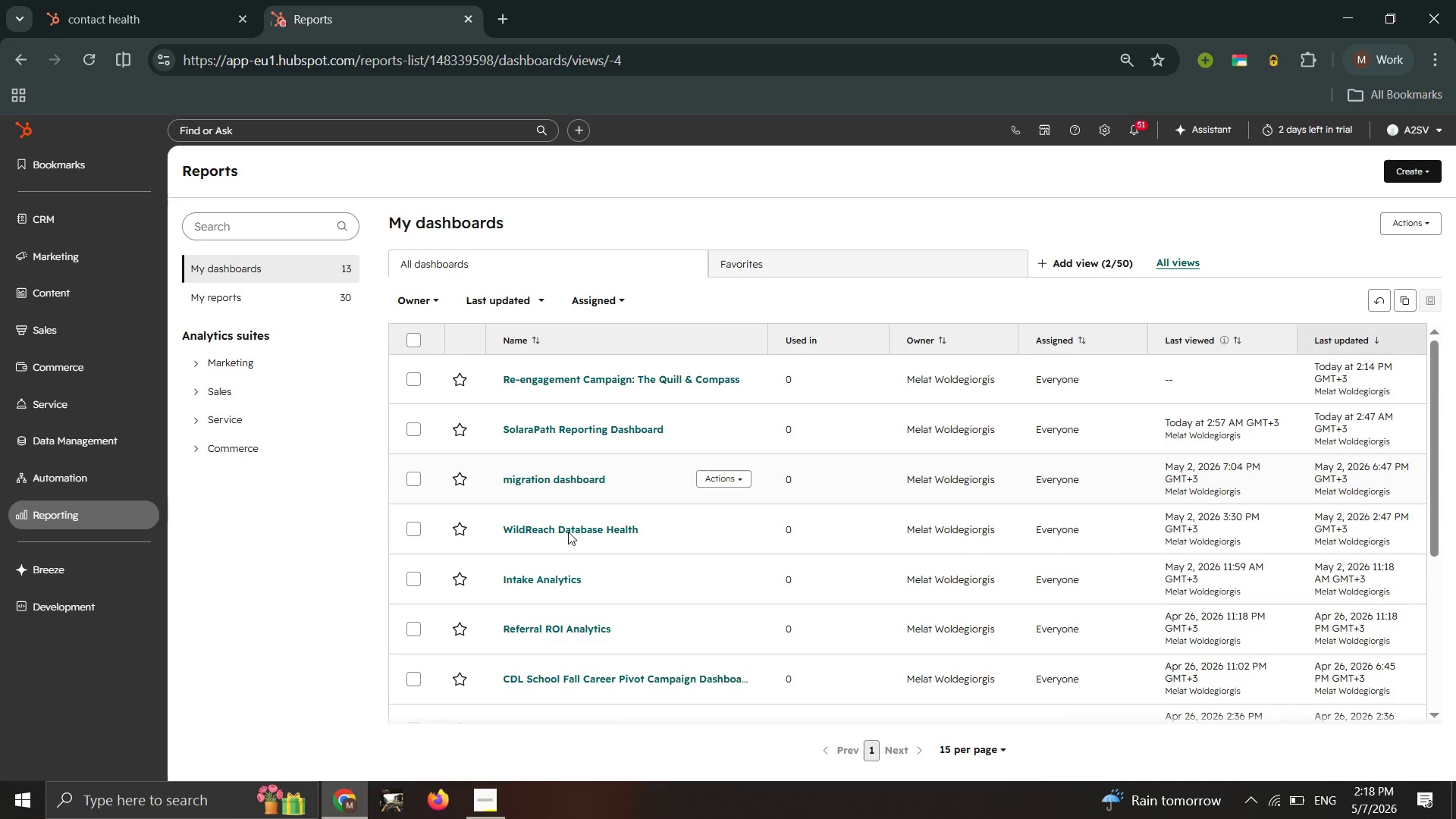 
scroll: coordinate [610, 563], scroll_direction: none, amount: 0.0
 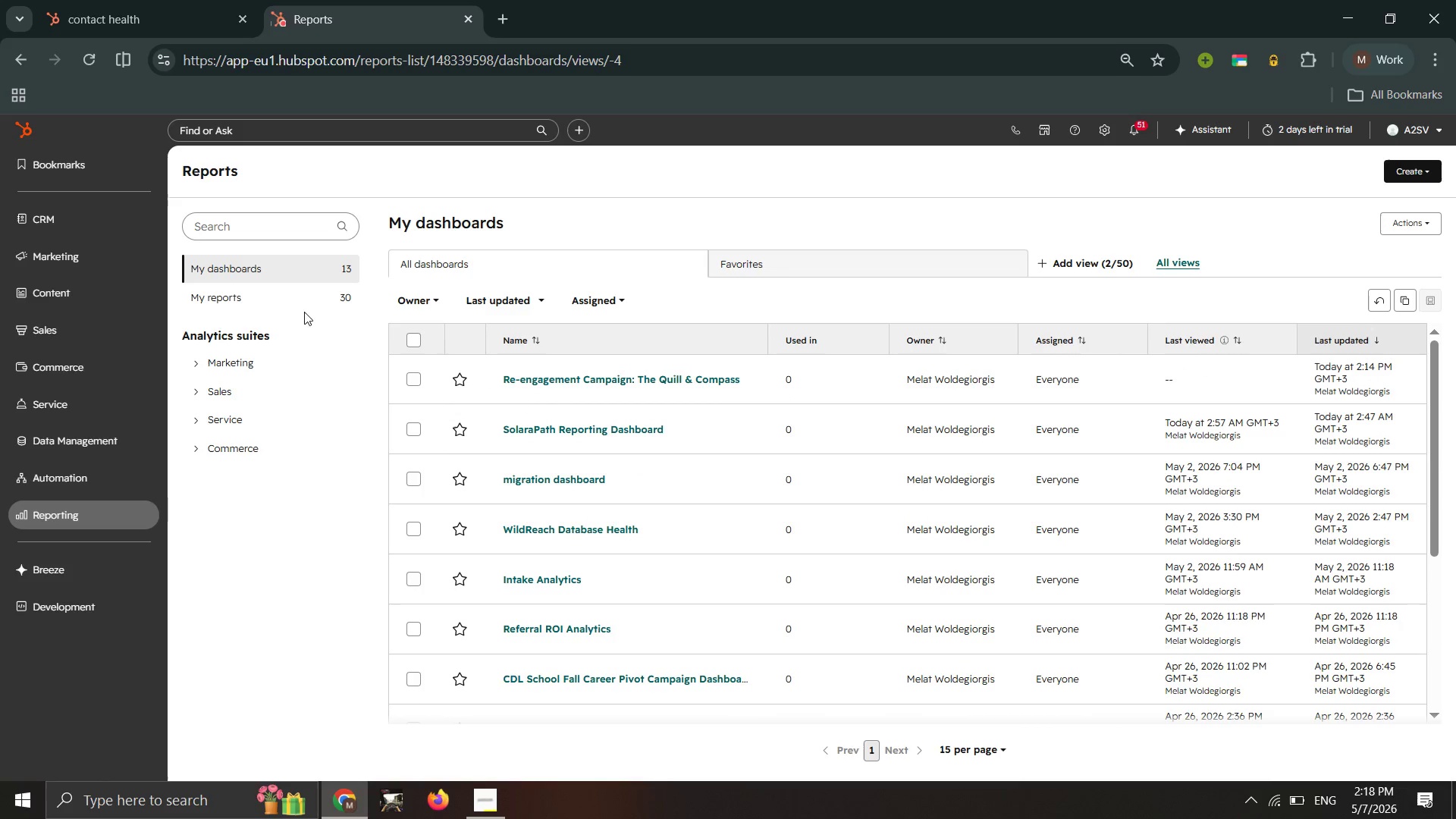 
left_click([310, 297])
 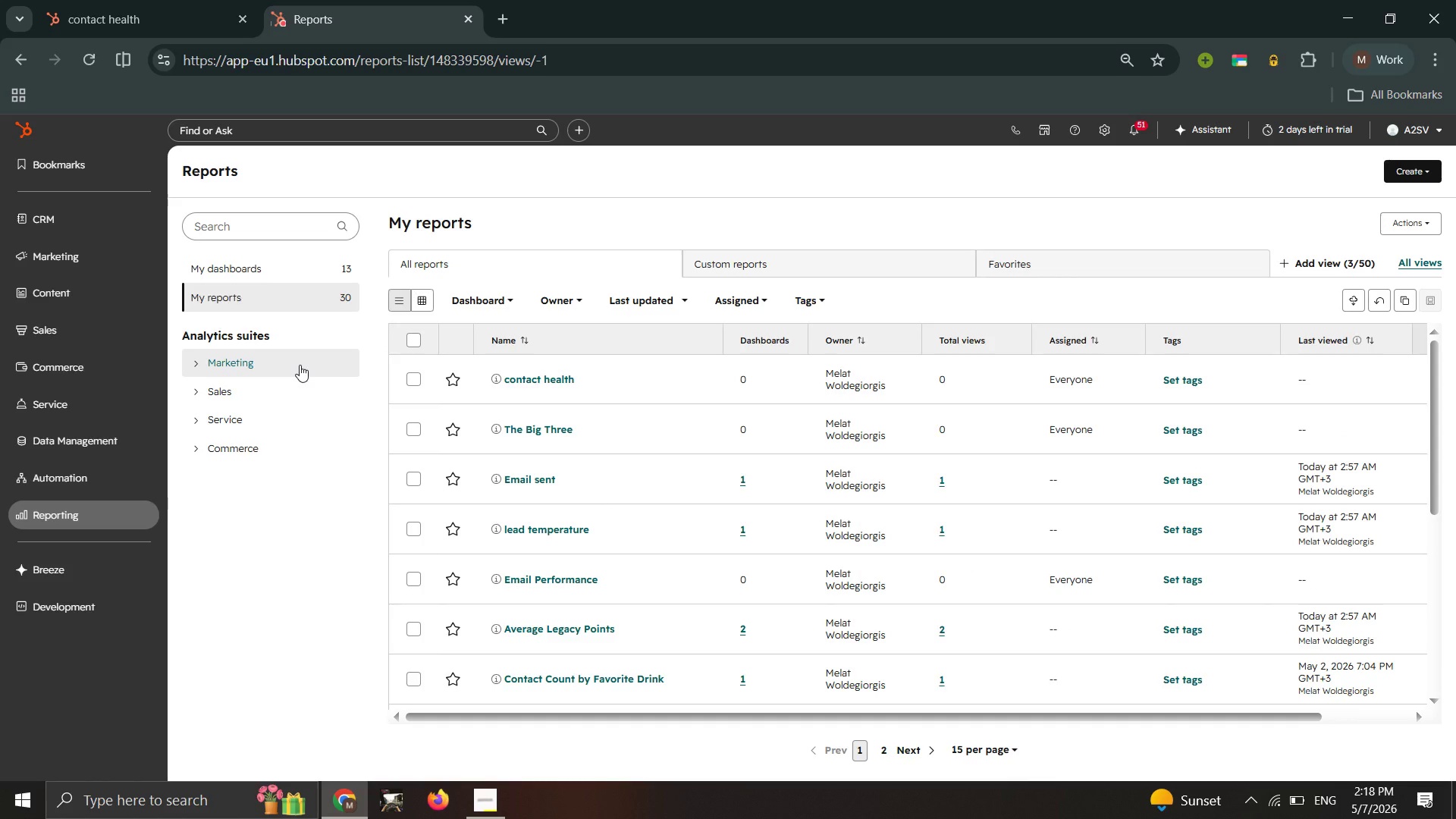 
wait(6.81)
 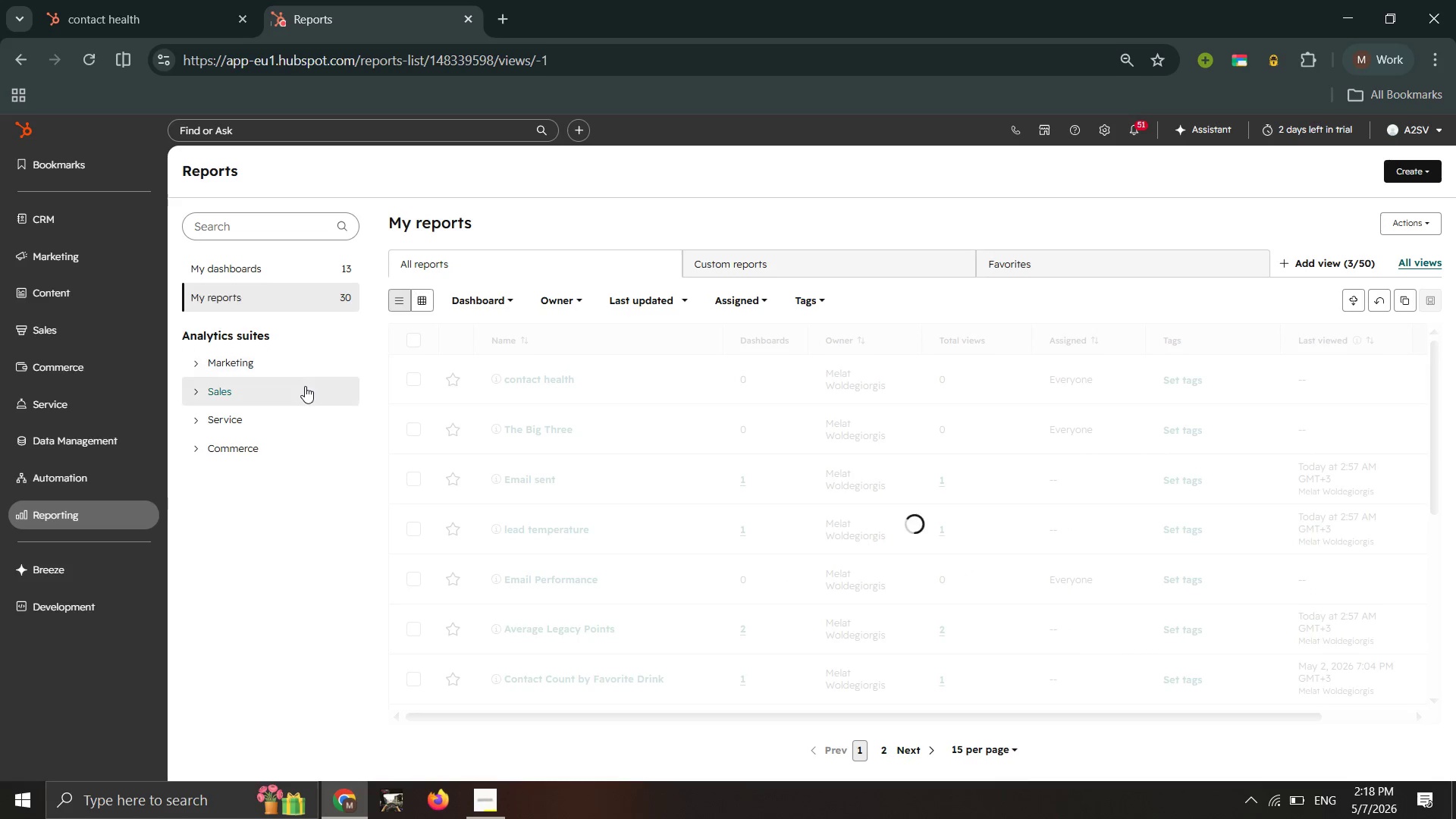 
left_click([300, 365])
 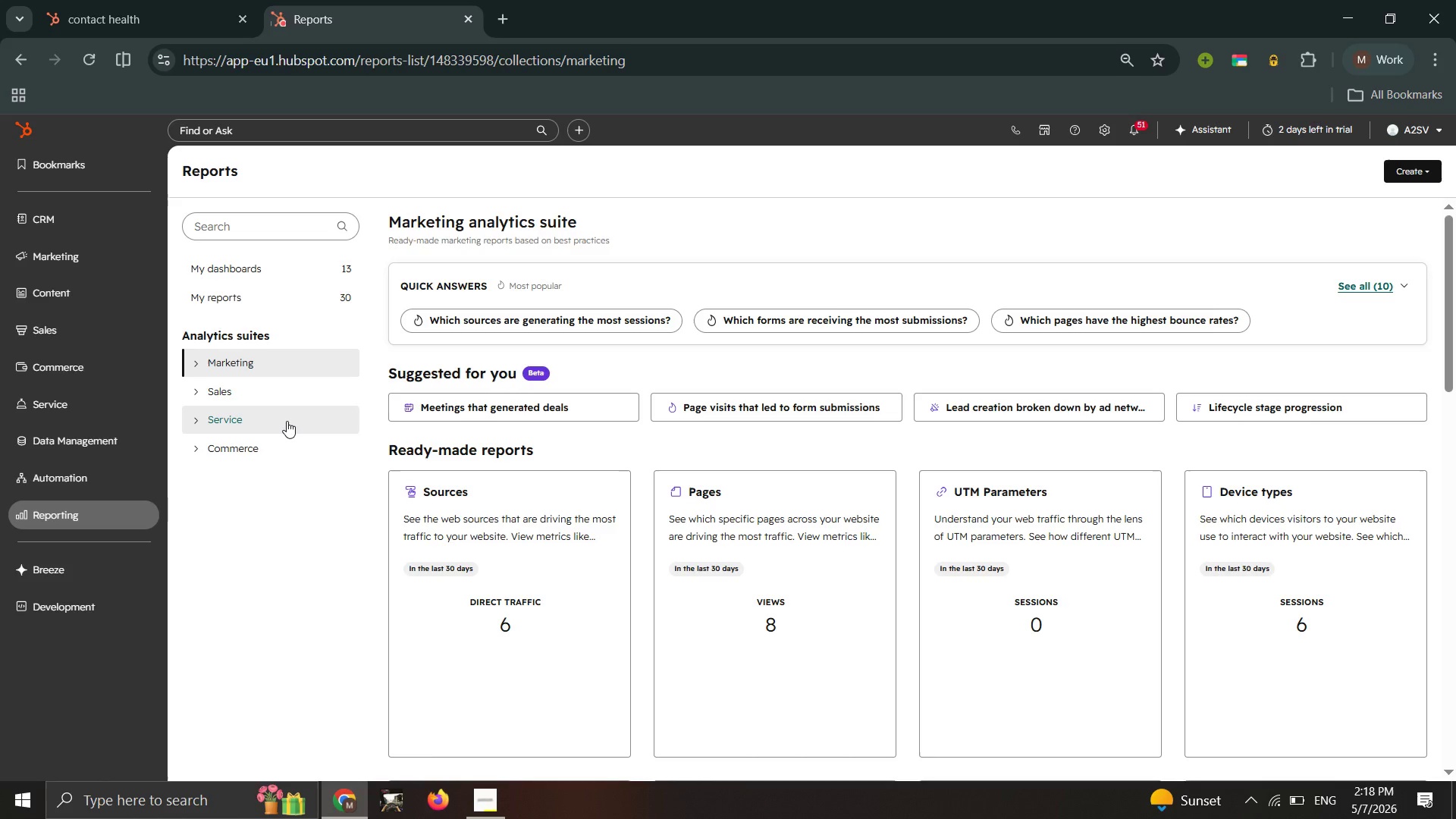 
wait(13.74)
 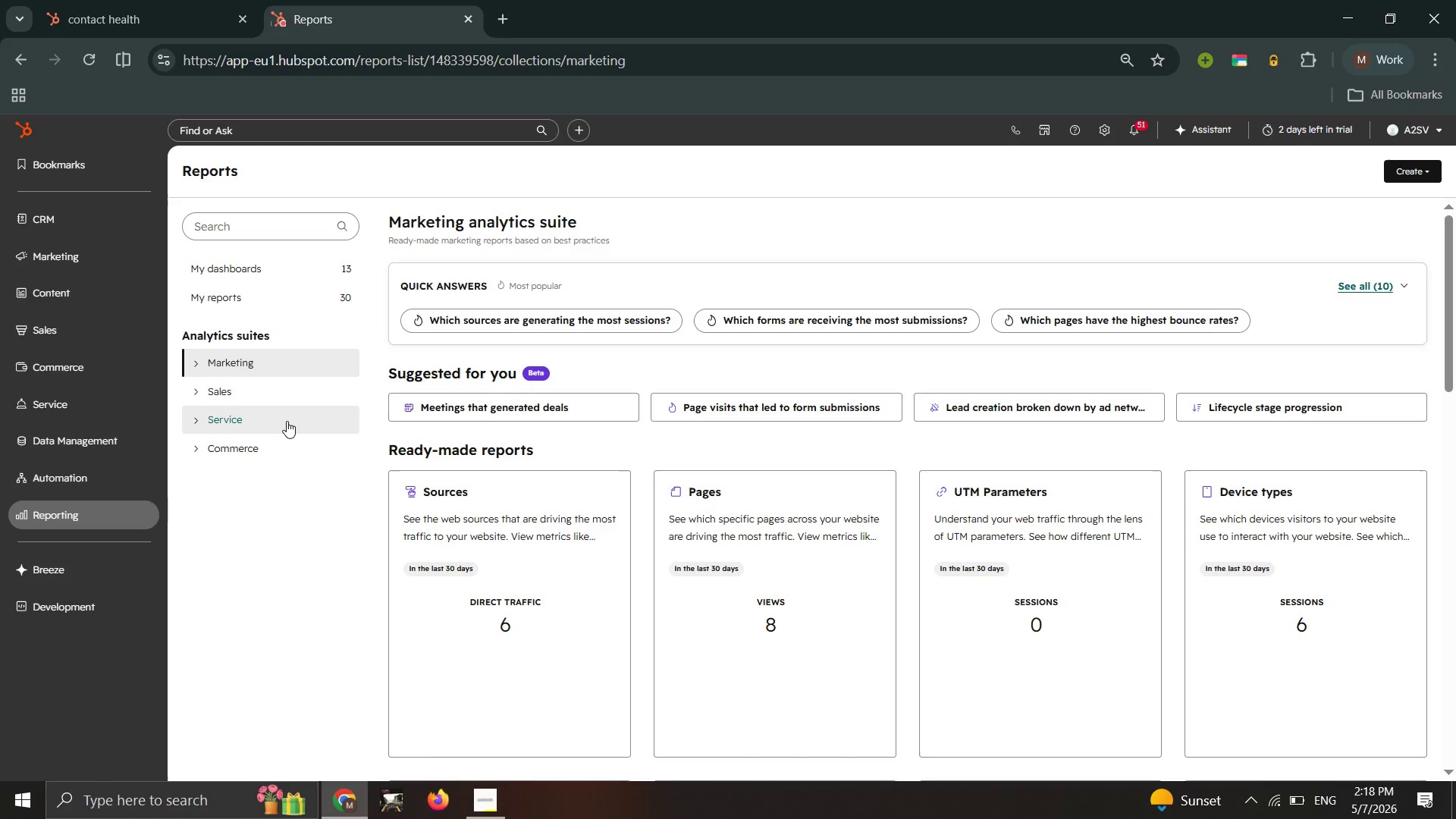 
scroll: coordinate [424, 557], scroll_direction: down, amount: 7.0
 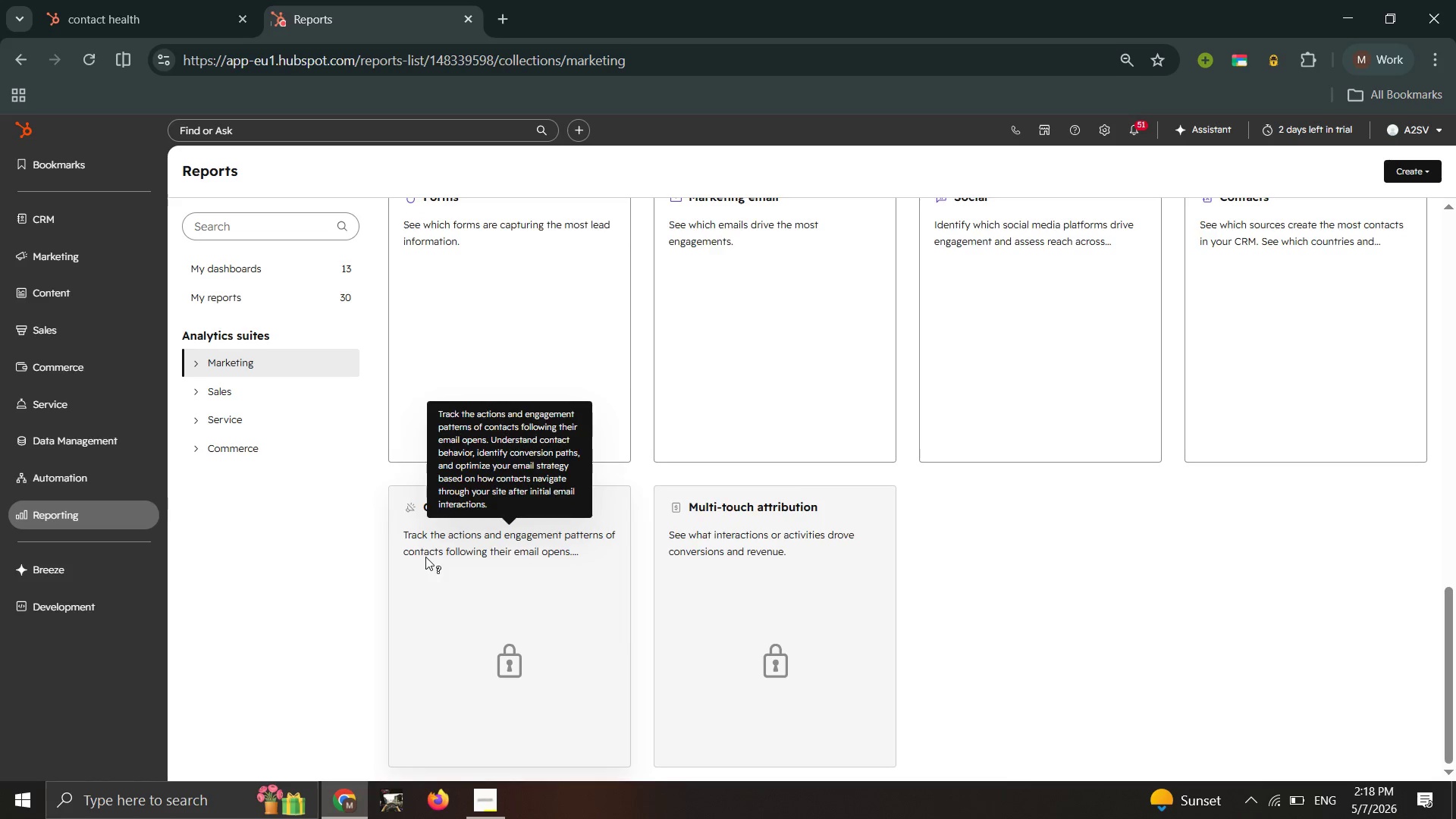 
scroll: coordinate [197, 234], scroll_direction: up, amount: 5.0
 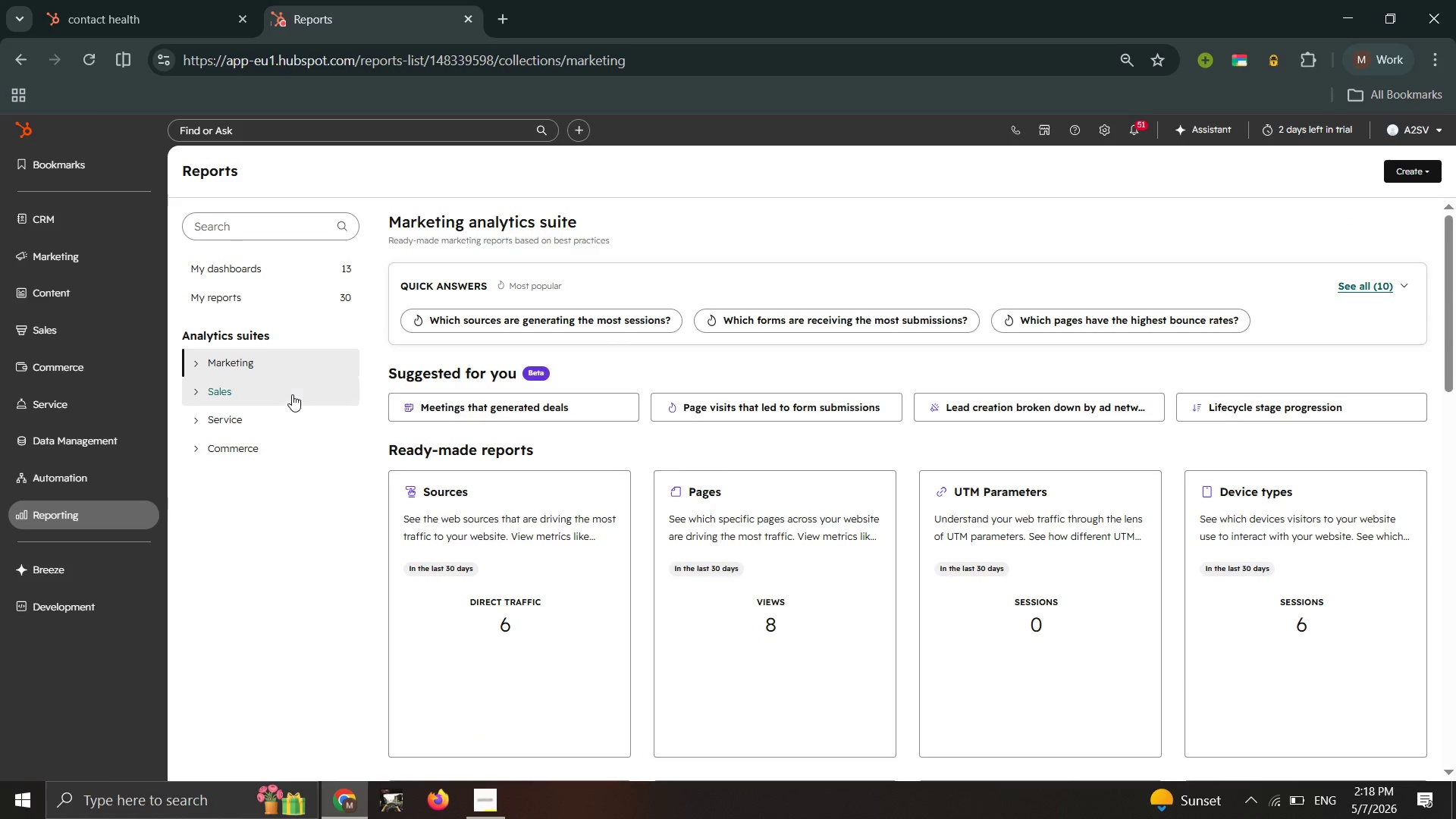 
left_click([297, 300])
 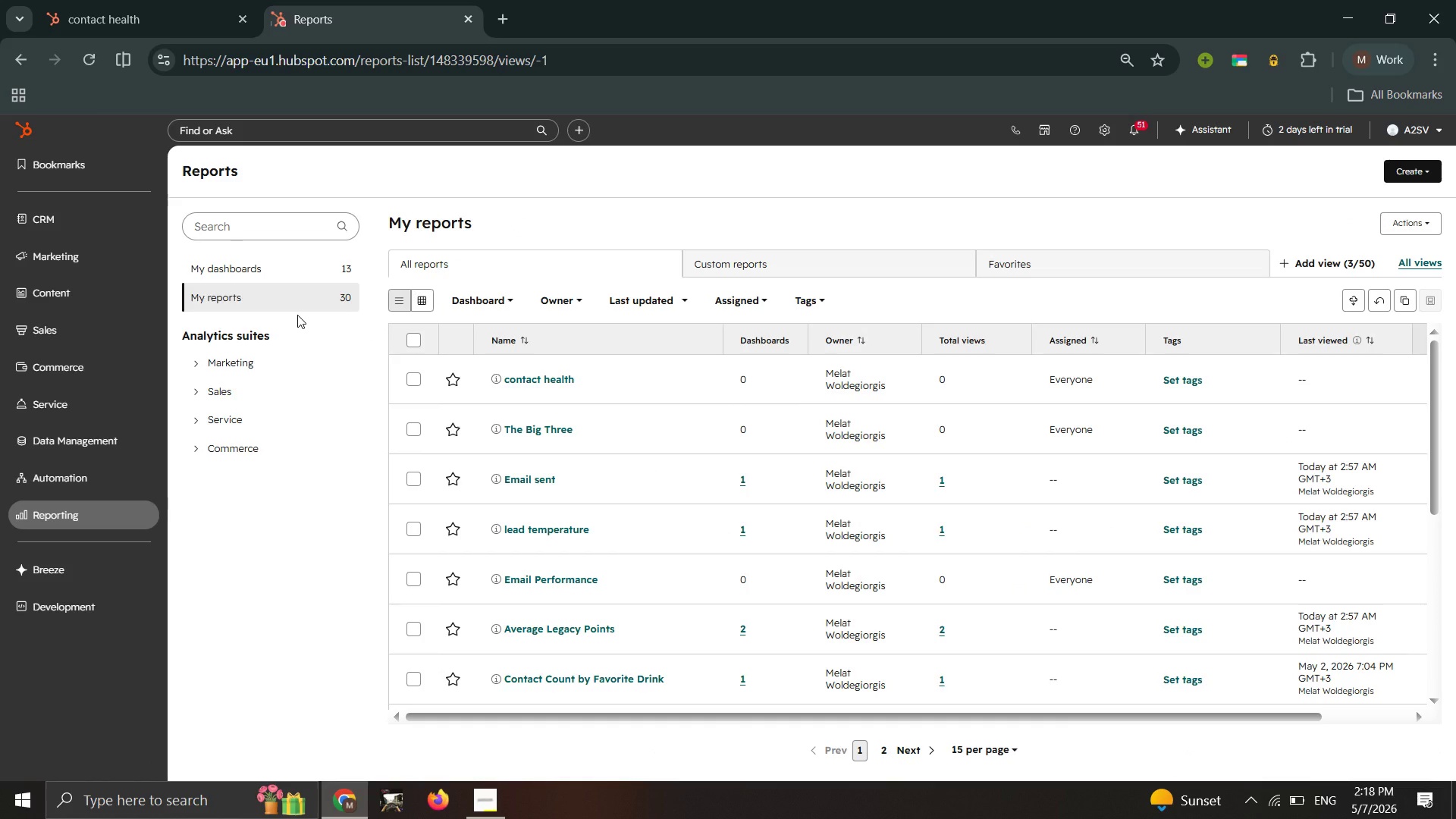 
wait(13.58)
 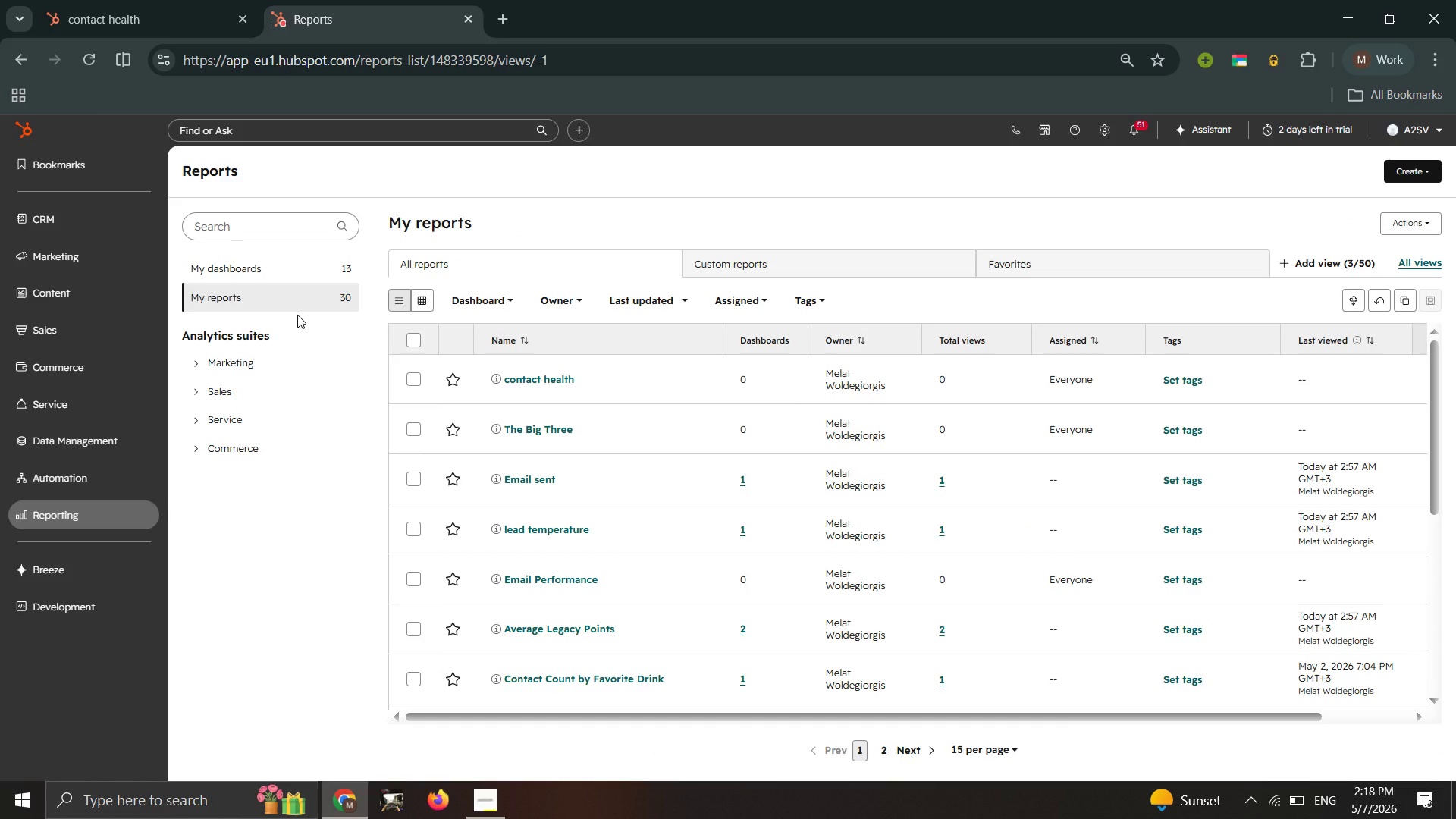 
scroll: coordinate [572, 382], scroll_direction: down, amount: 11.0
 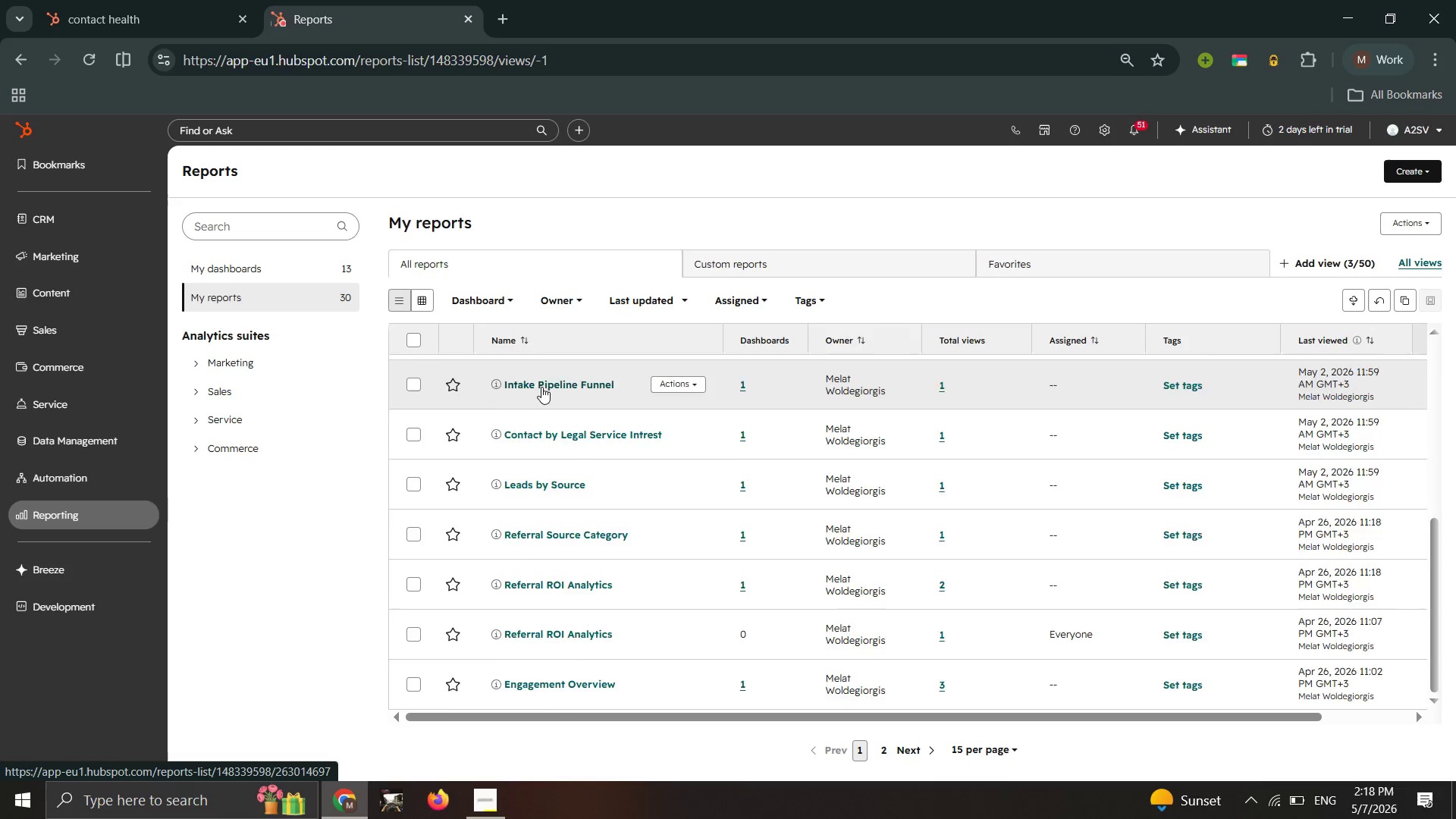 
scroll: coordinate [541, 387], scroll_direction: up, amount: 4.0
 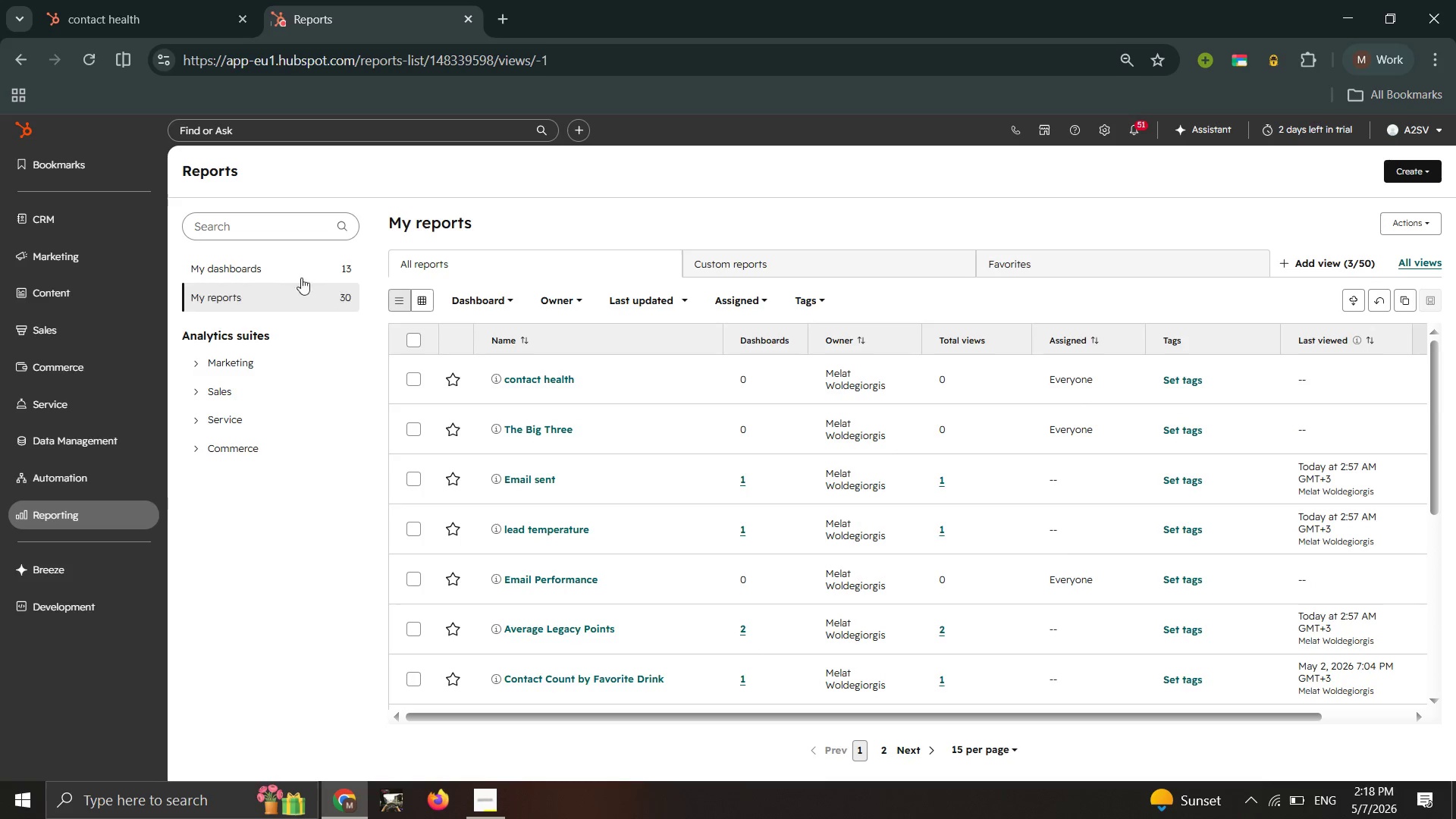 
left_click([289, 267])
 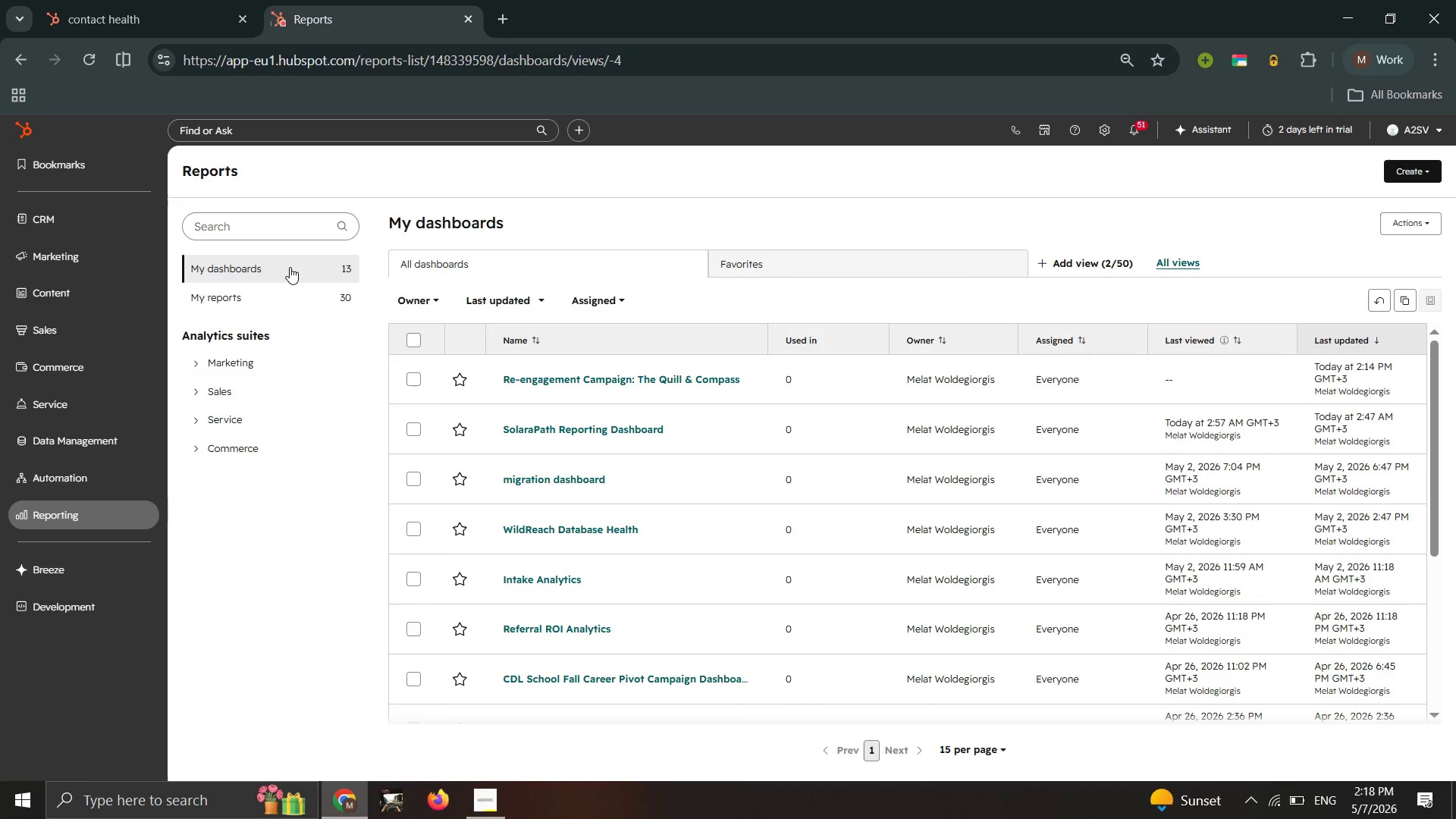 
wait(6.89)
 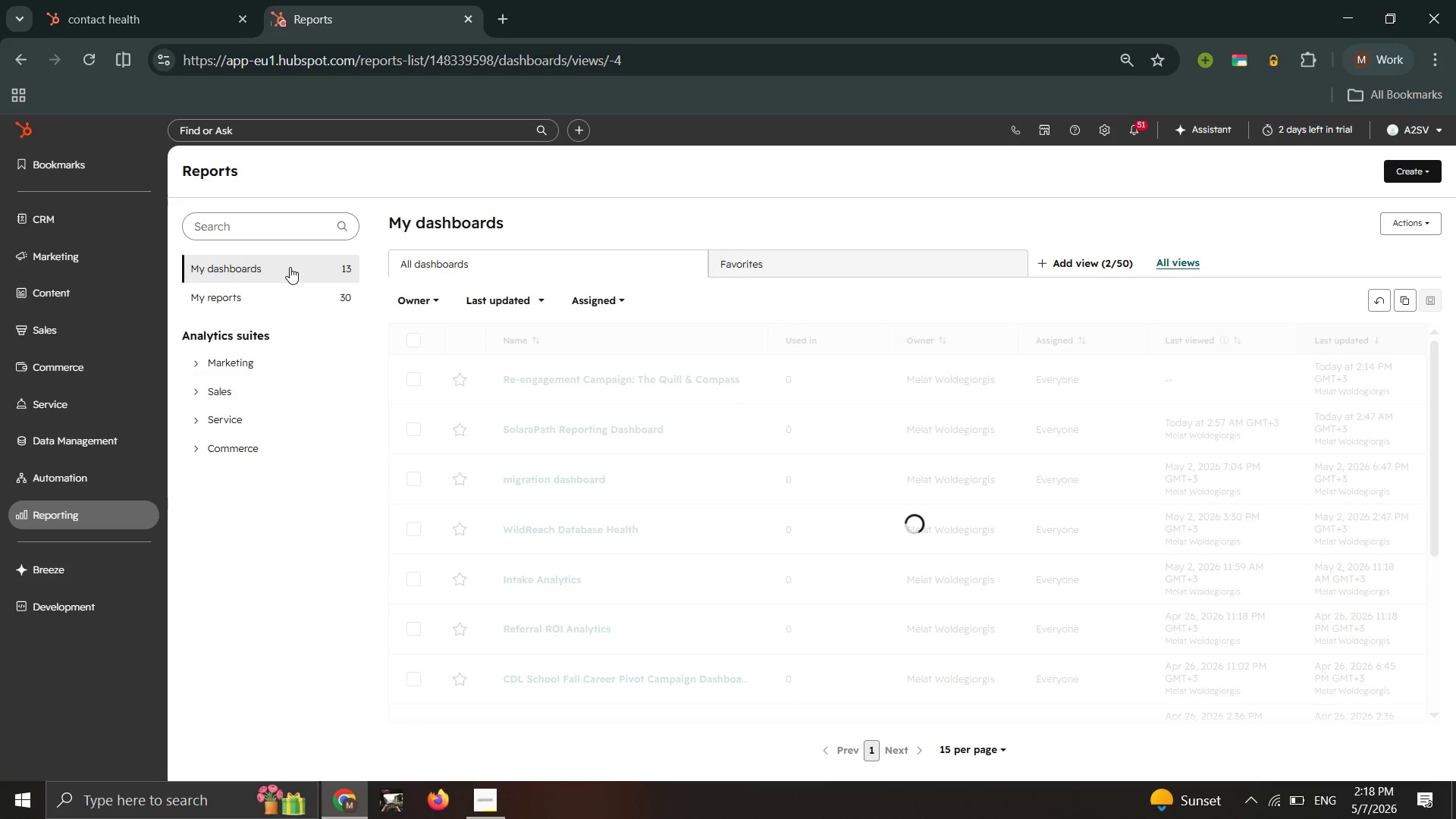 
scroll: coordinate [529, 377], scroll_direction: down, amount: 5.0
 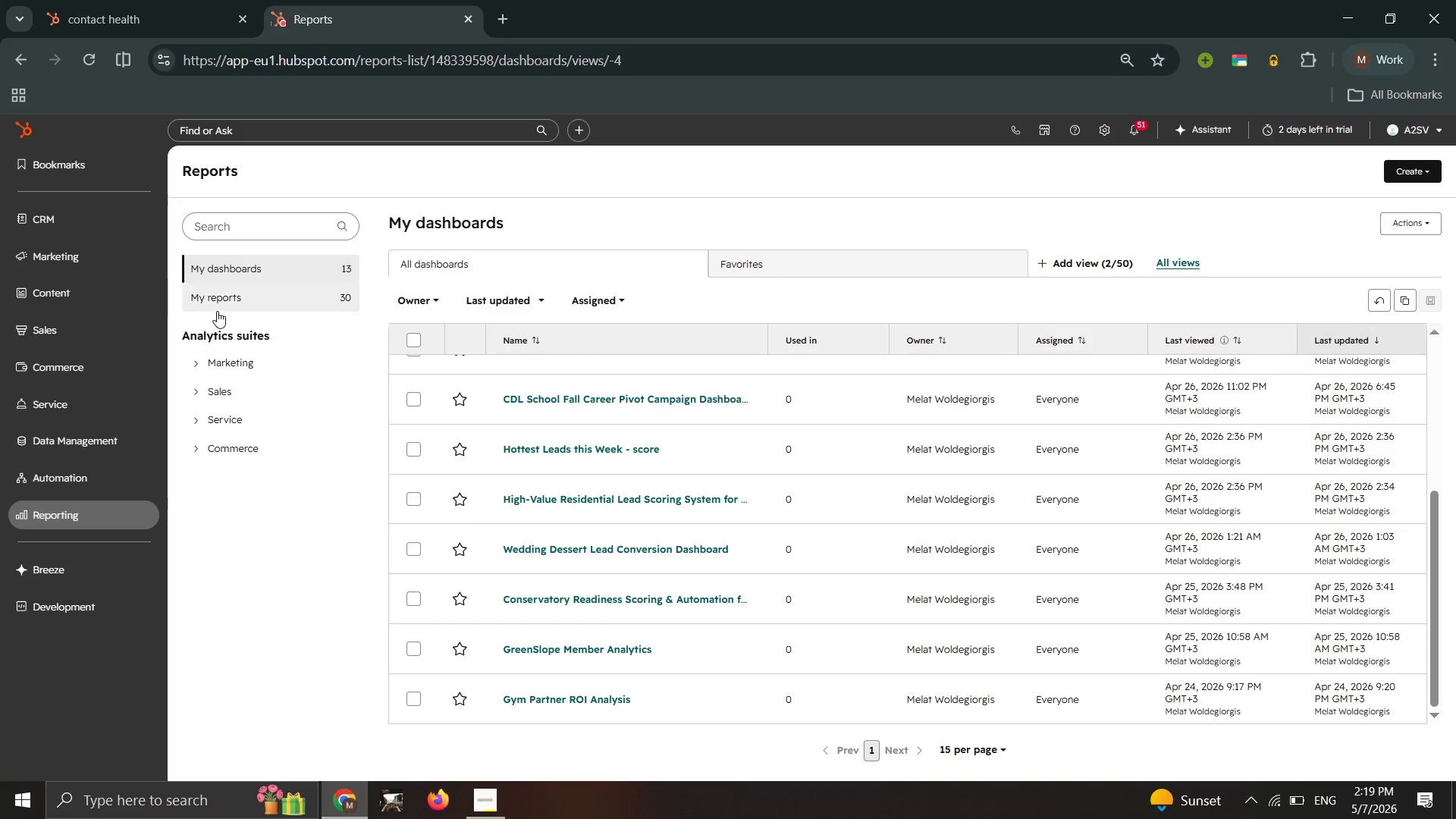 
left_click_drag(start_coordinate=[217, 309], to_coordinate=[210, 302])
 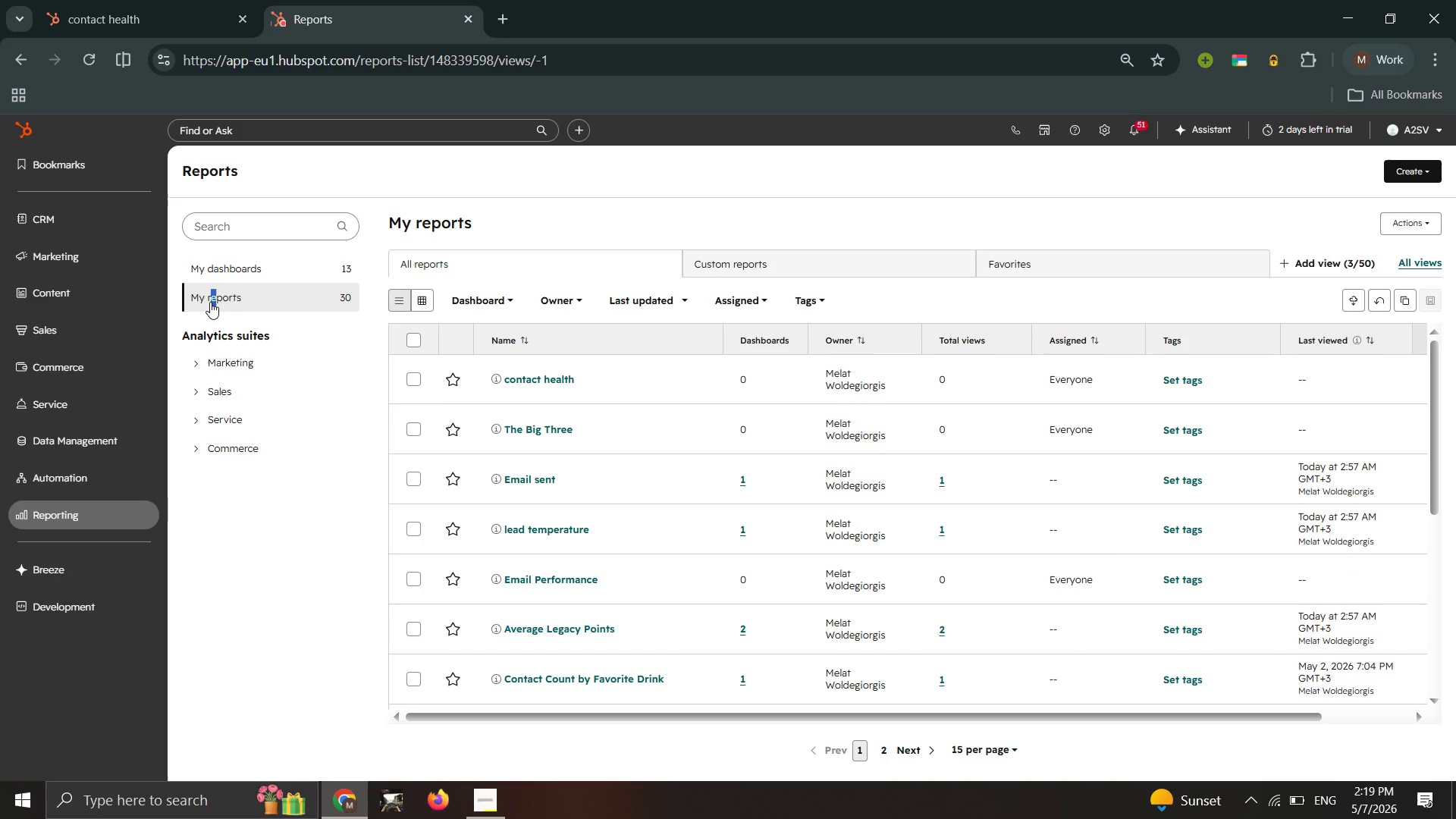 
wait(10.41)
 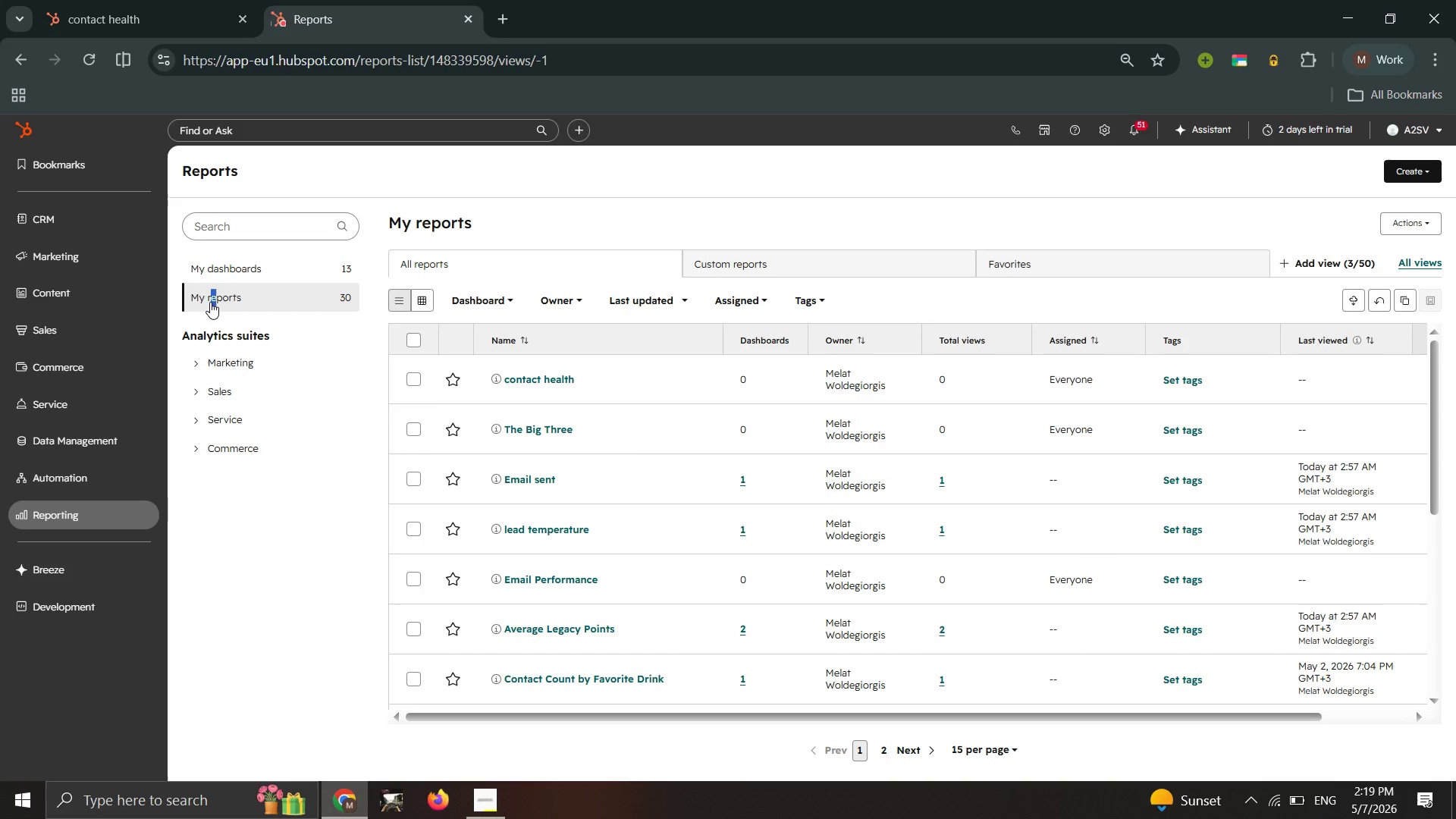 
scroll: coordinate [210, 302], scroll_direction: down, amount: 3.0
 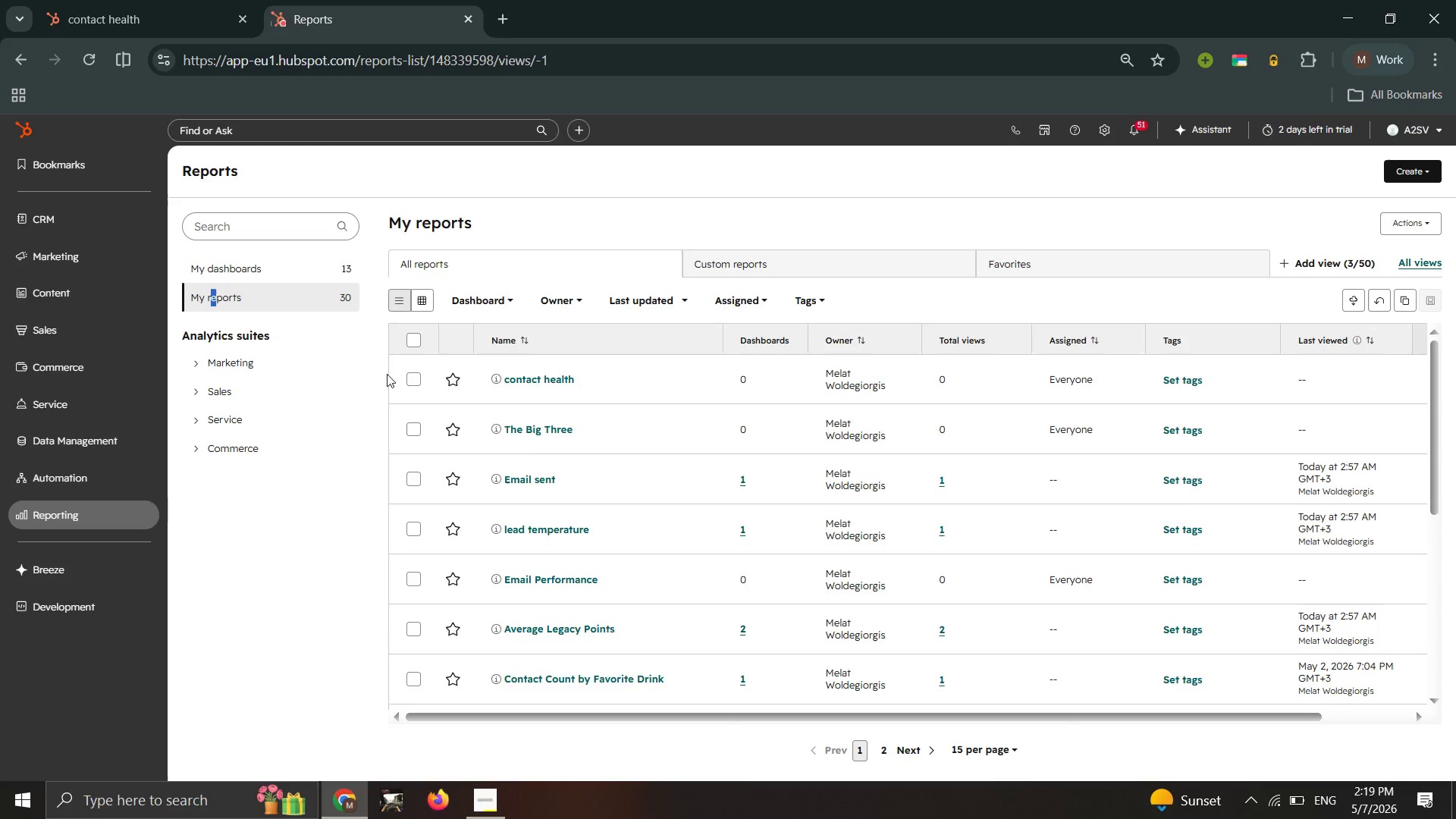 
scroll: coordinate [416, 425], scroll_direction: up, amount: 2.0
 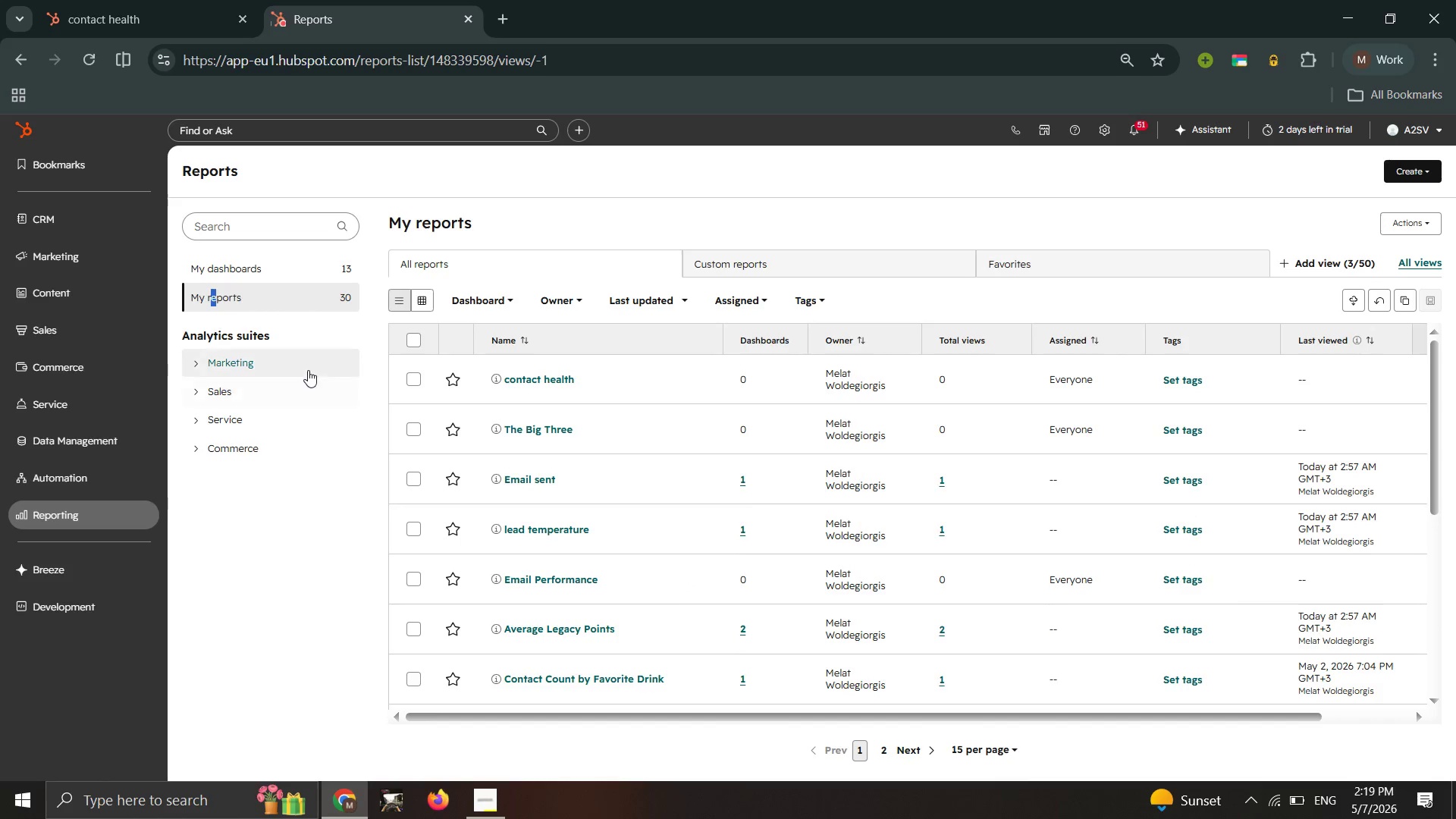 
left_click_drag(start_coordinate=[308, 369], to_coordinate=[289, 359])
 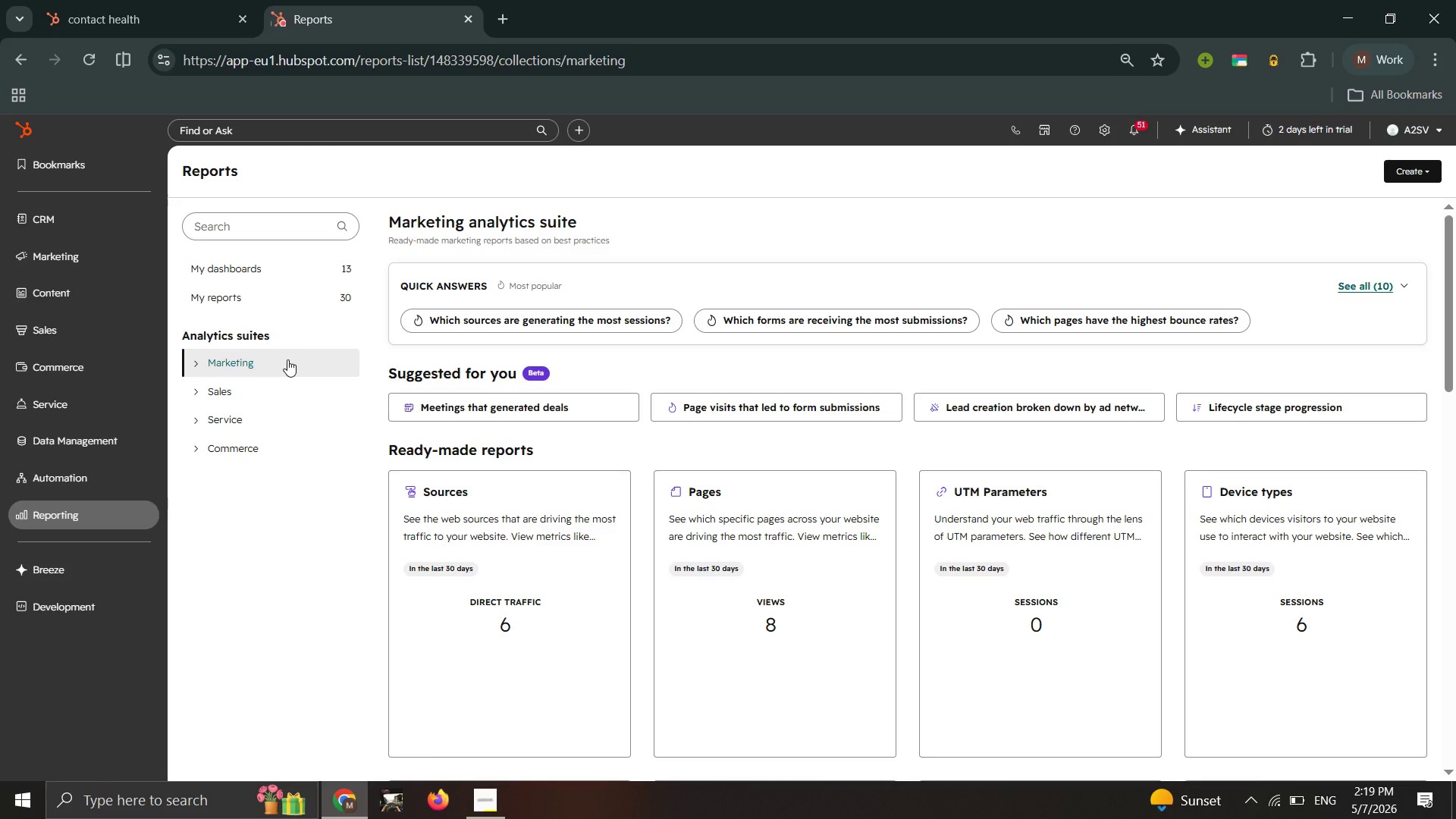 
wait(7.72)
 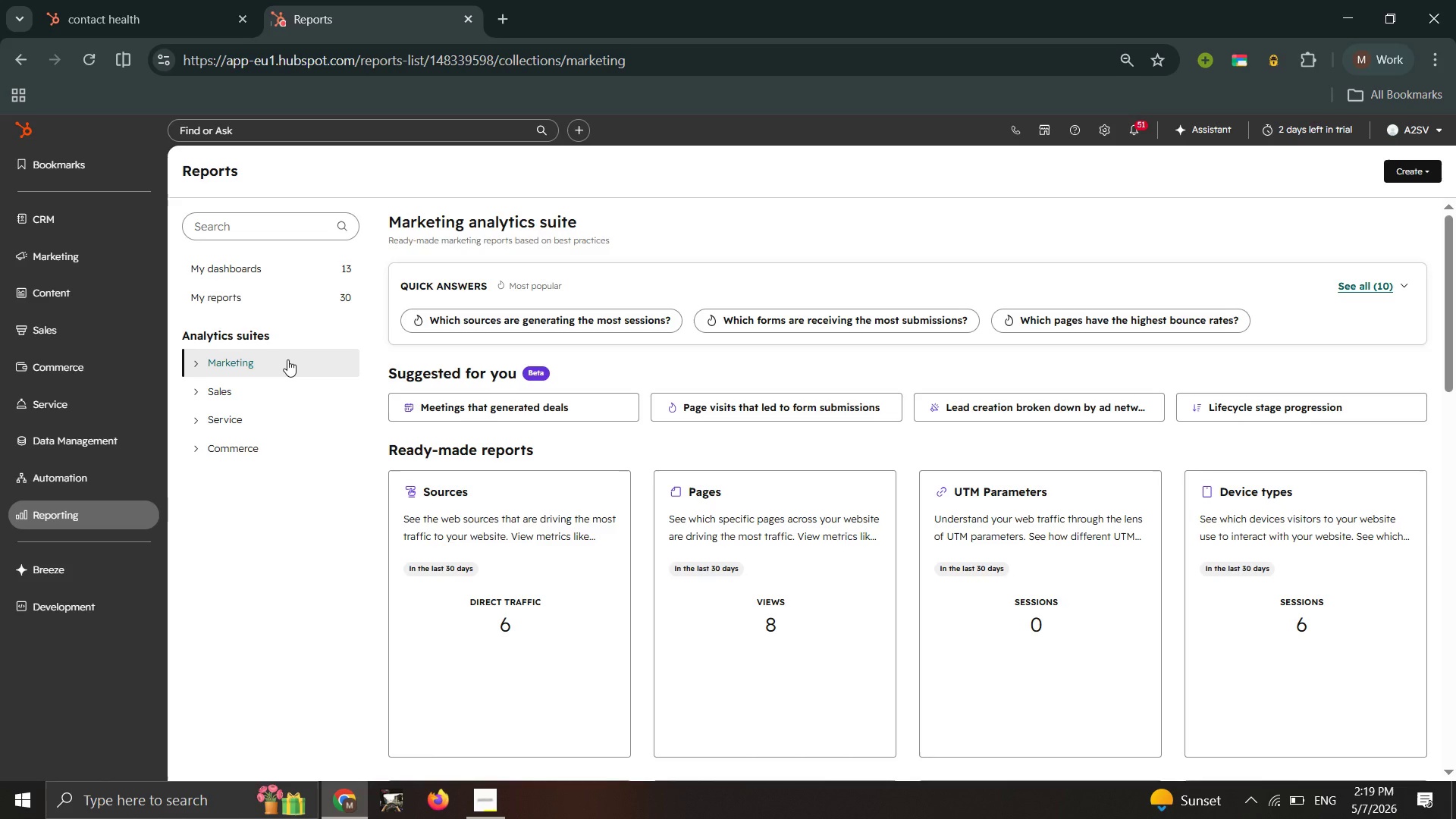 
scroll: coordinate [368, 447], scroll_direction: down, amount: 3.0
 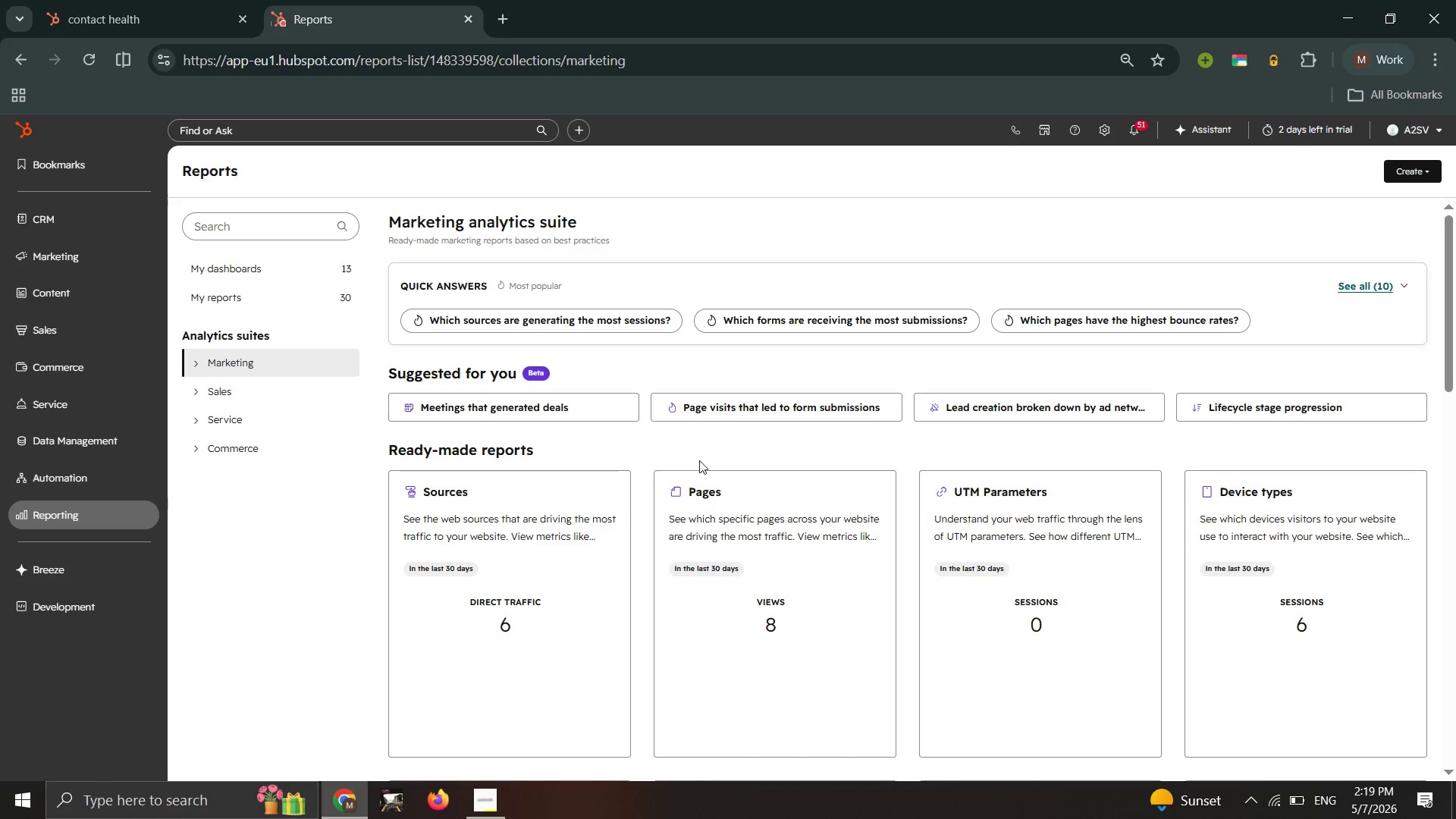 
scroll: coordinate [667, 459], scroll_direction: up, amount: 2.0
 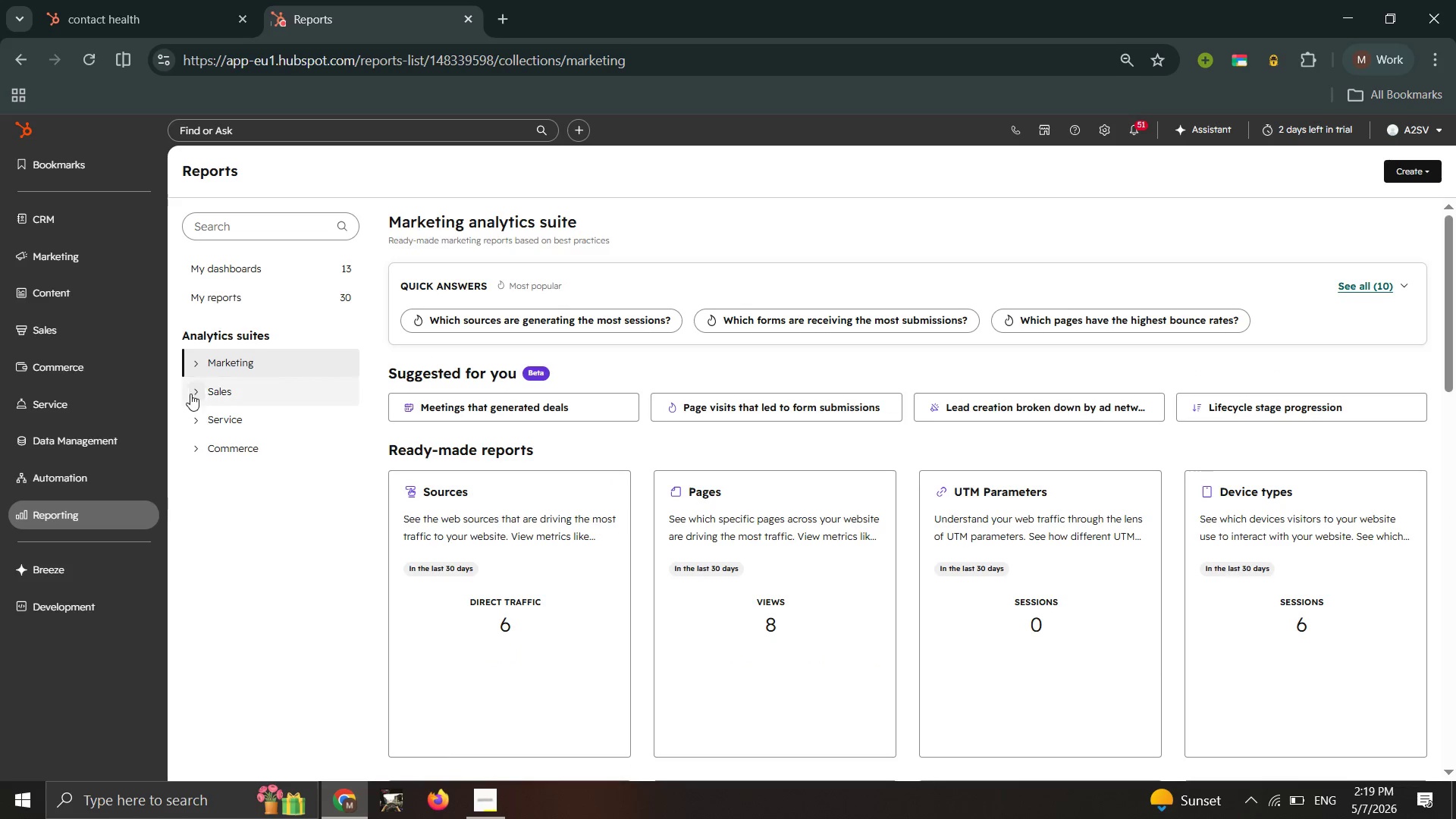 
left_click_drag(start_coordinate=[198, 393], to_coordinate=[189, 388])
 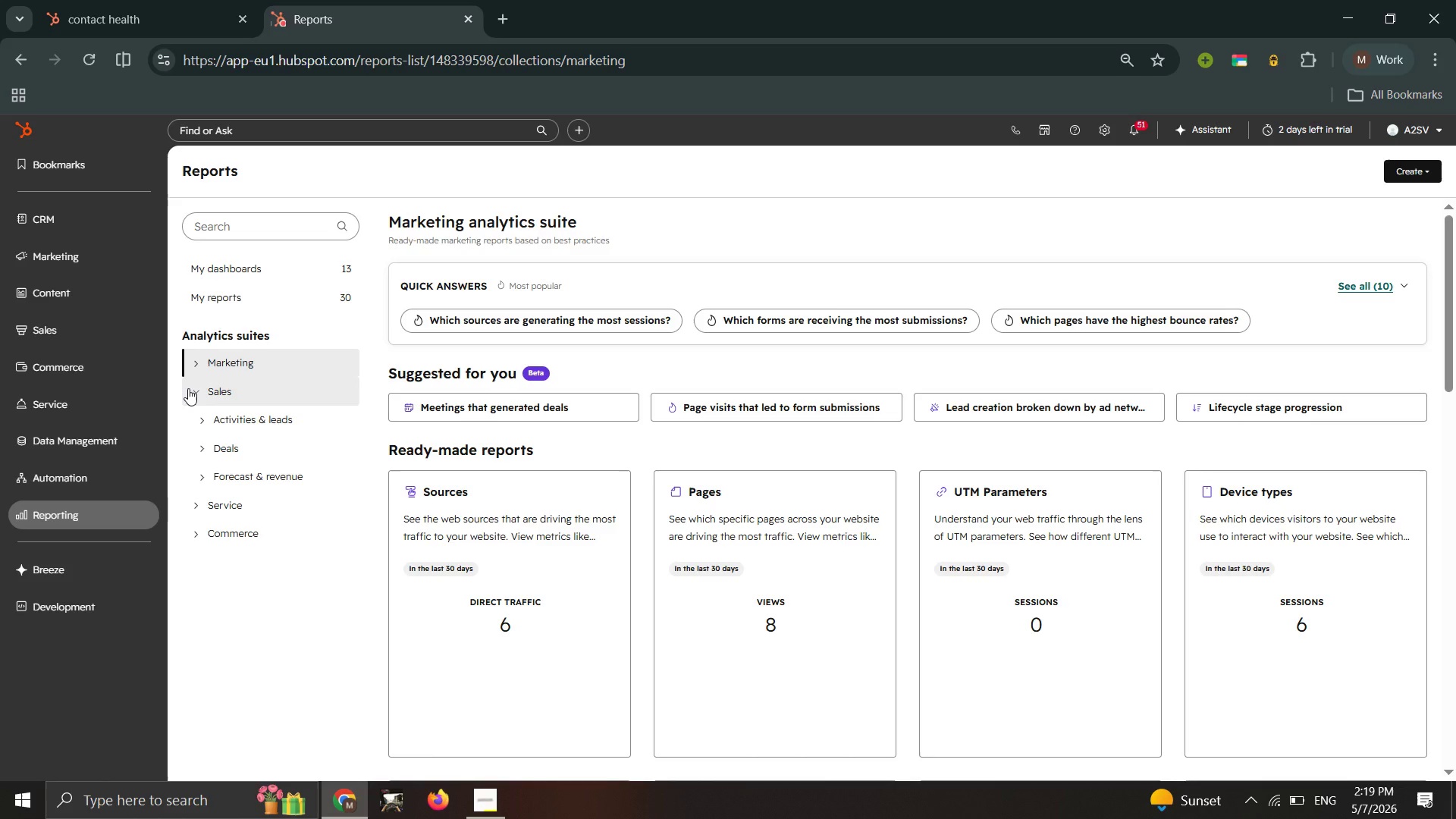 
wait(6.3)
 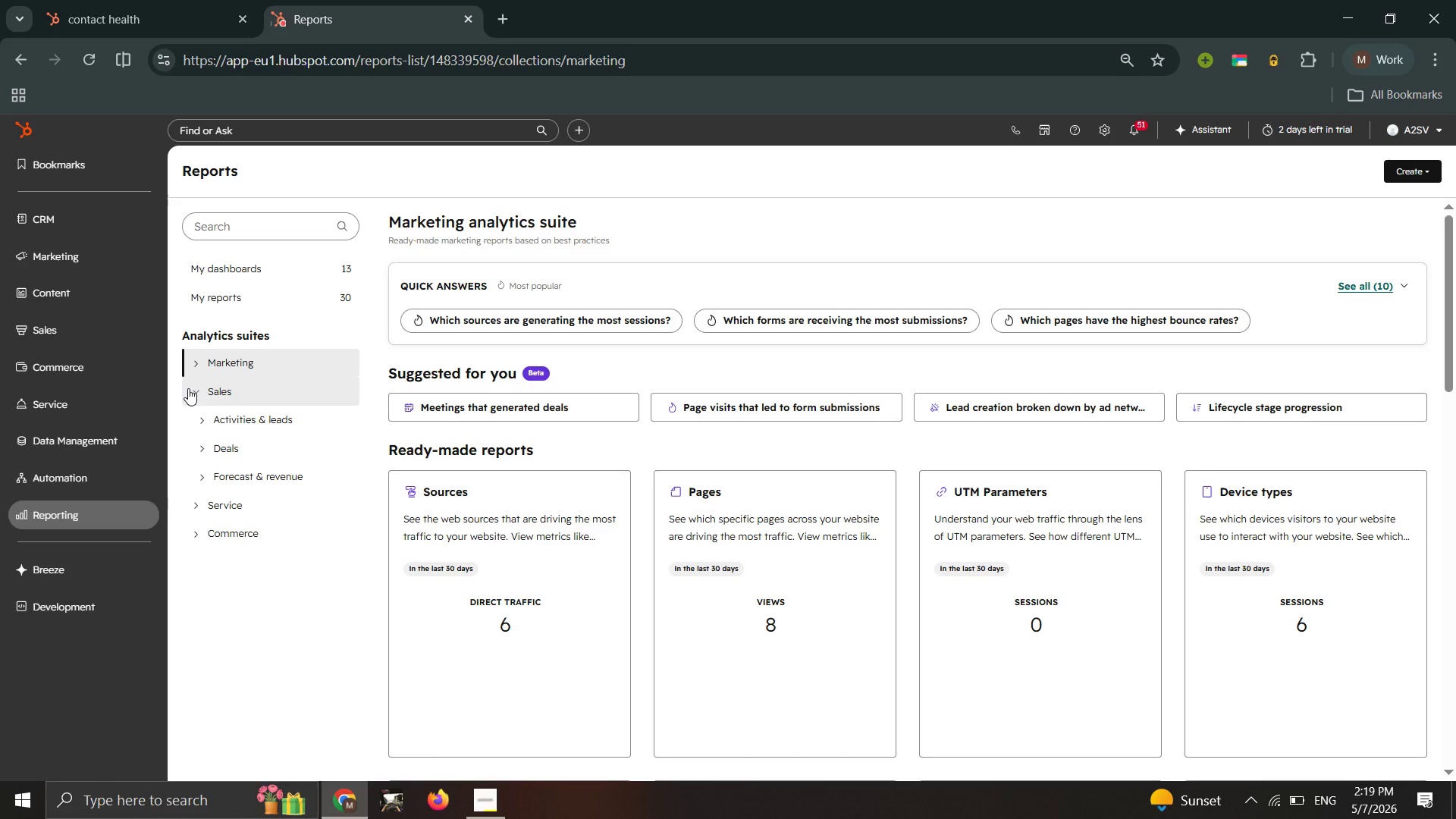 
scroll: coordinate [188, 388], scroll_direction: none, amount: 0.0
 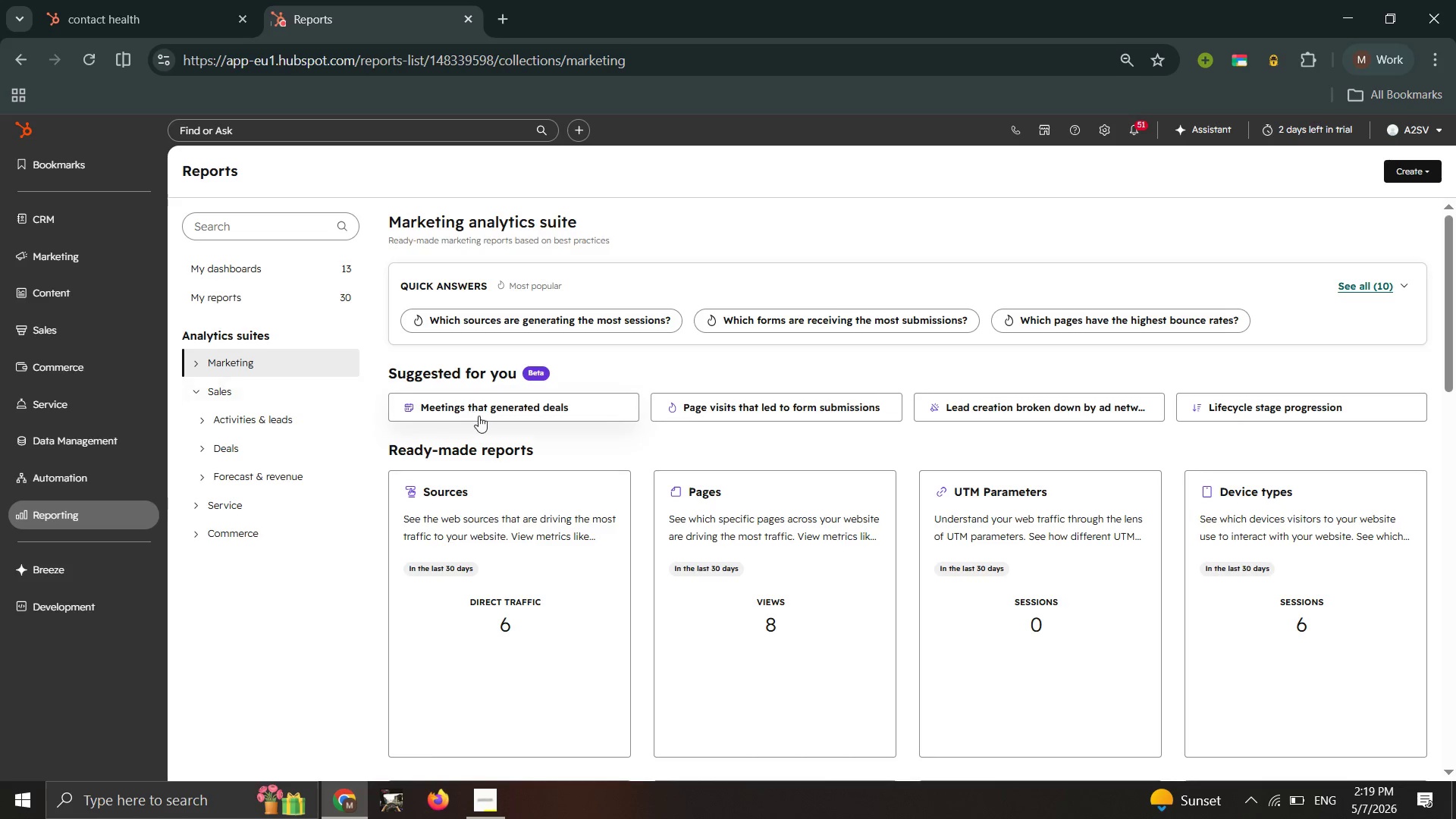 
scroll: coordinate [491, 450], scroll_direction: down, amount: 3.0
 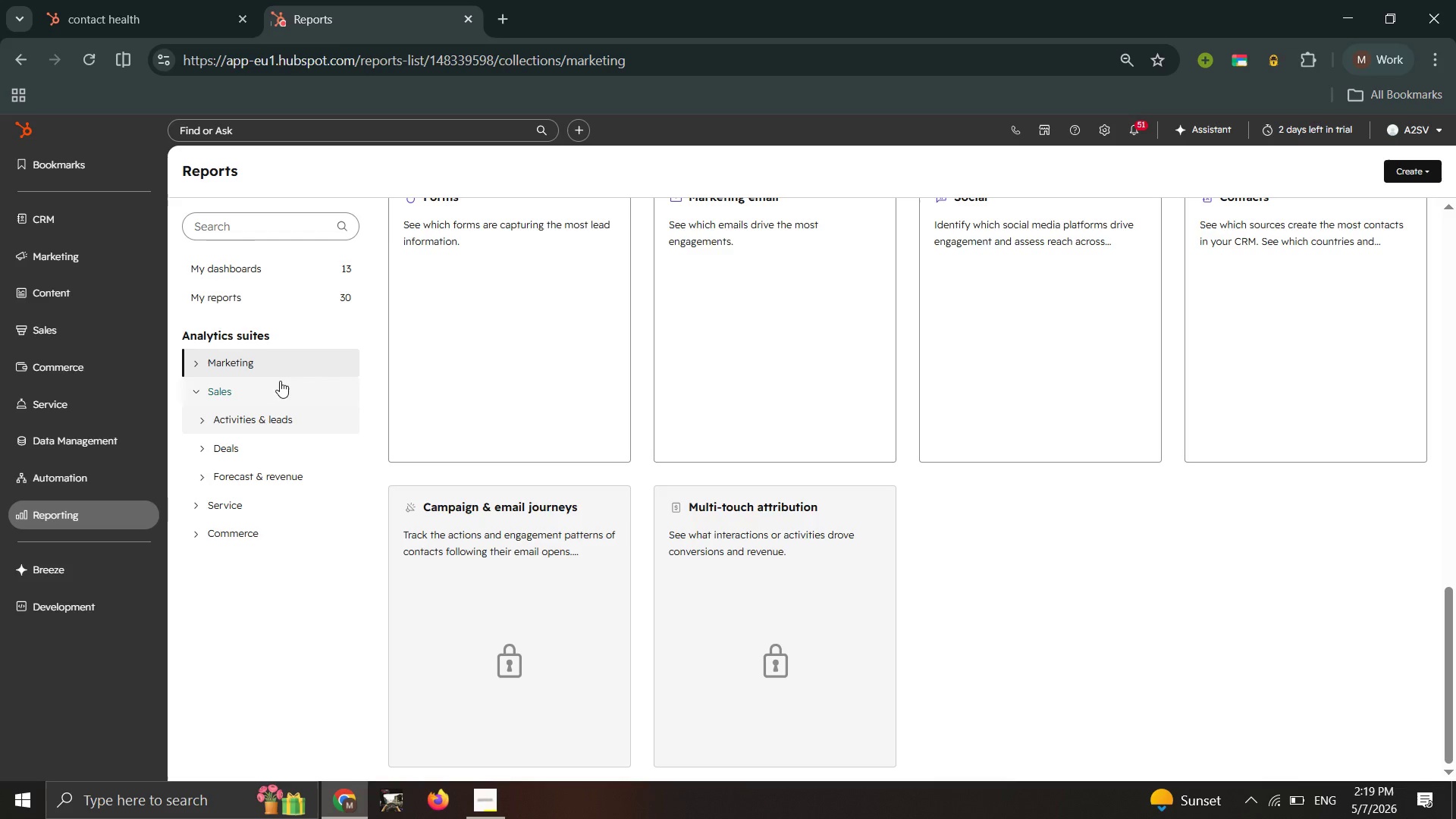 
left_click([280, 380])
 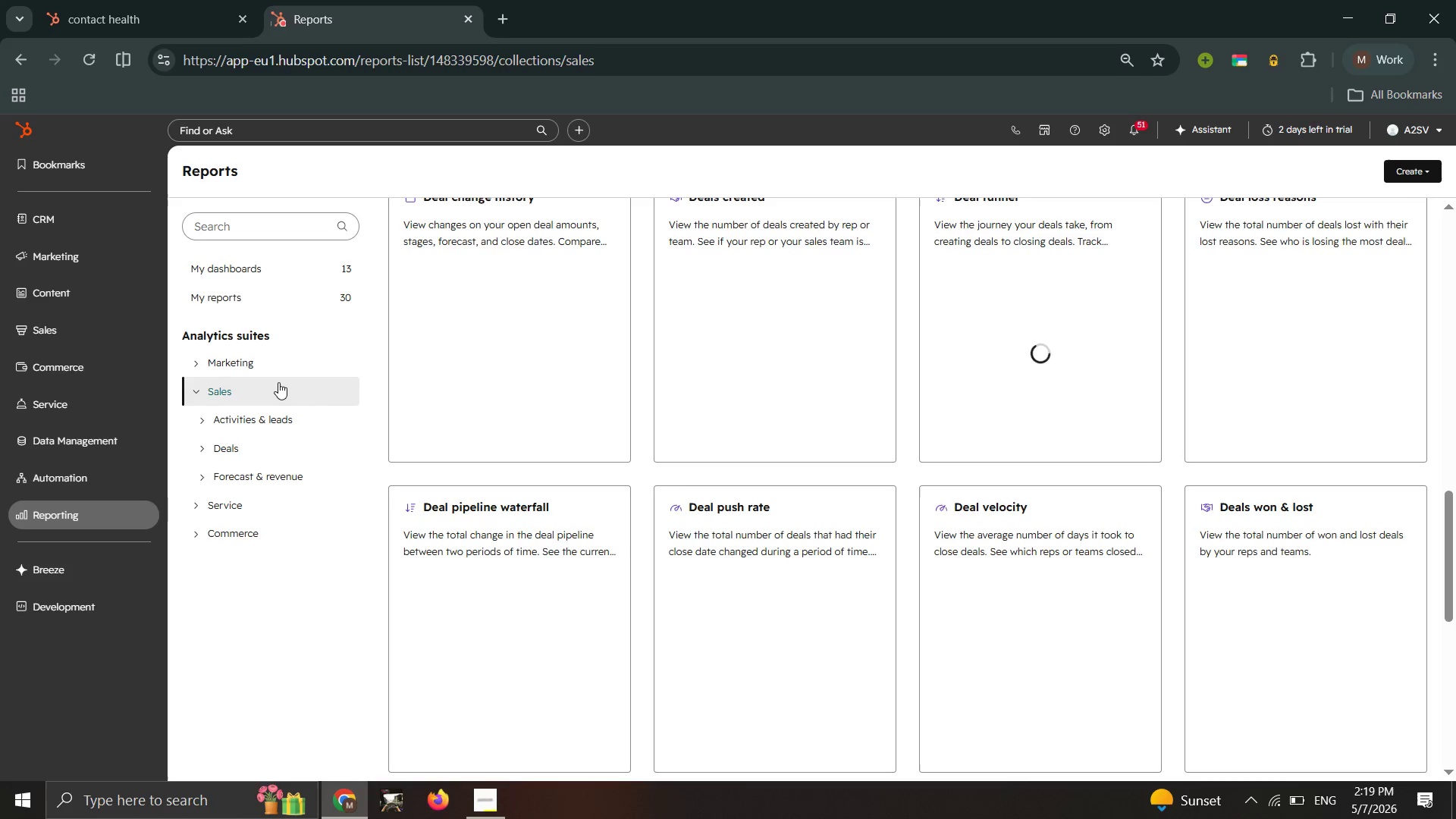 
wait(5.34)
 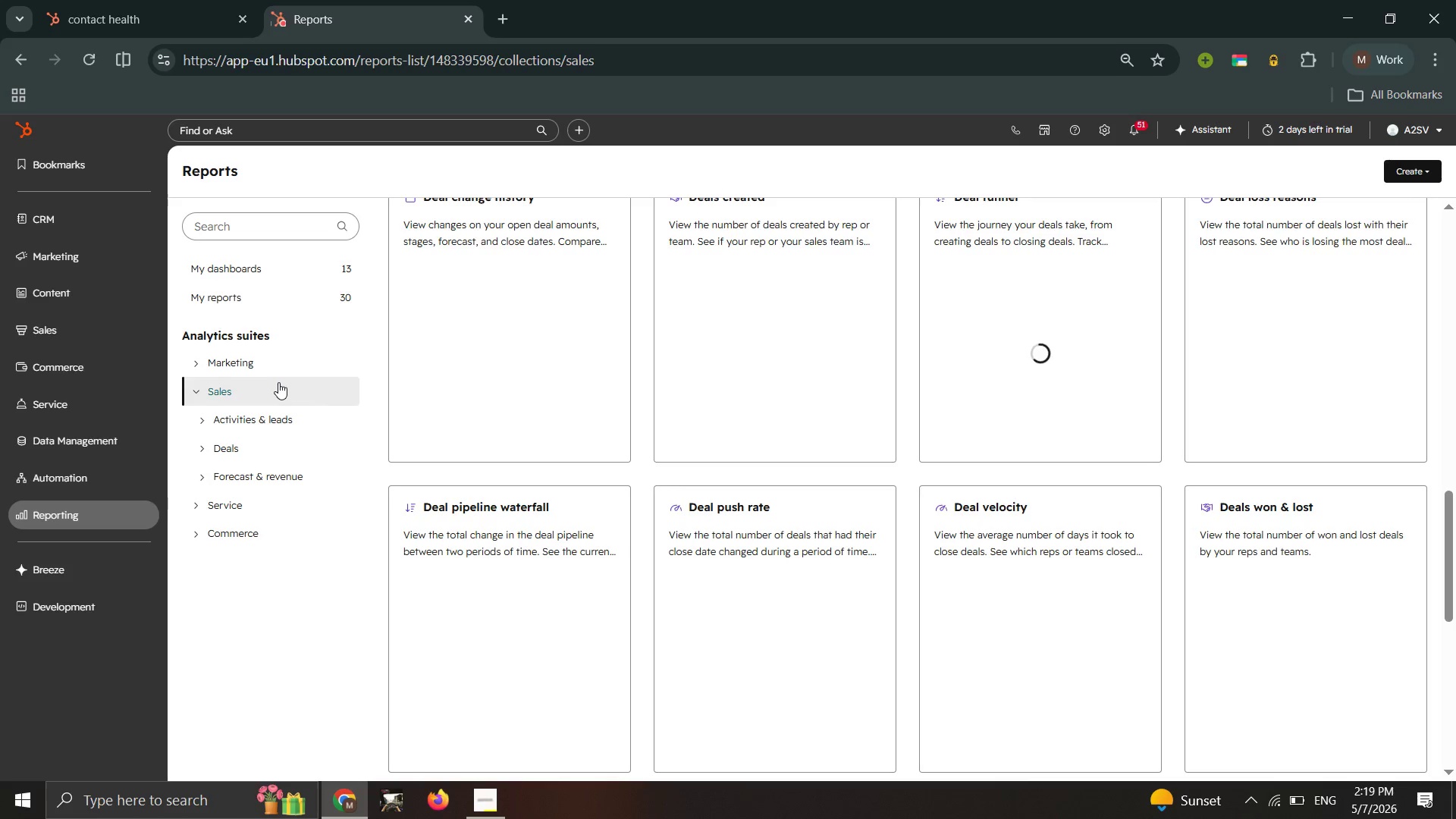 
scroll: coordinate [278, 382], scroll_direction: down, amount: 5.0
 